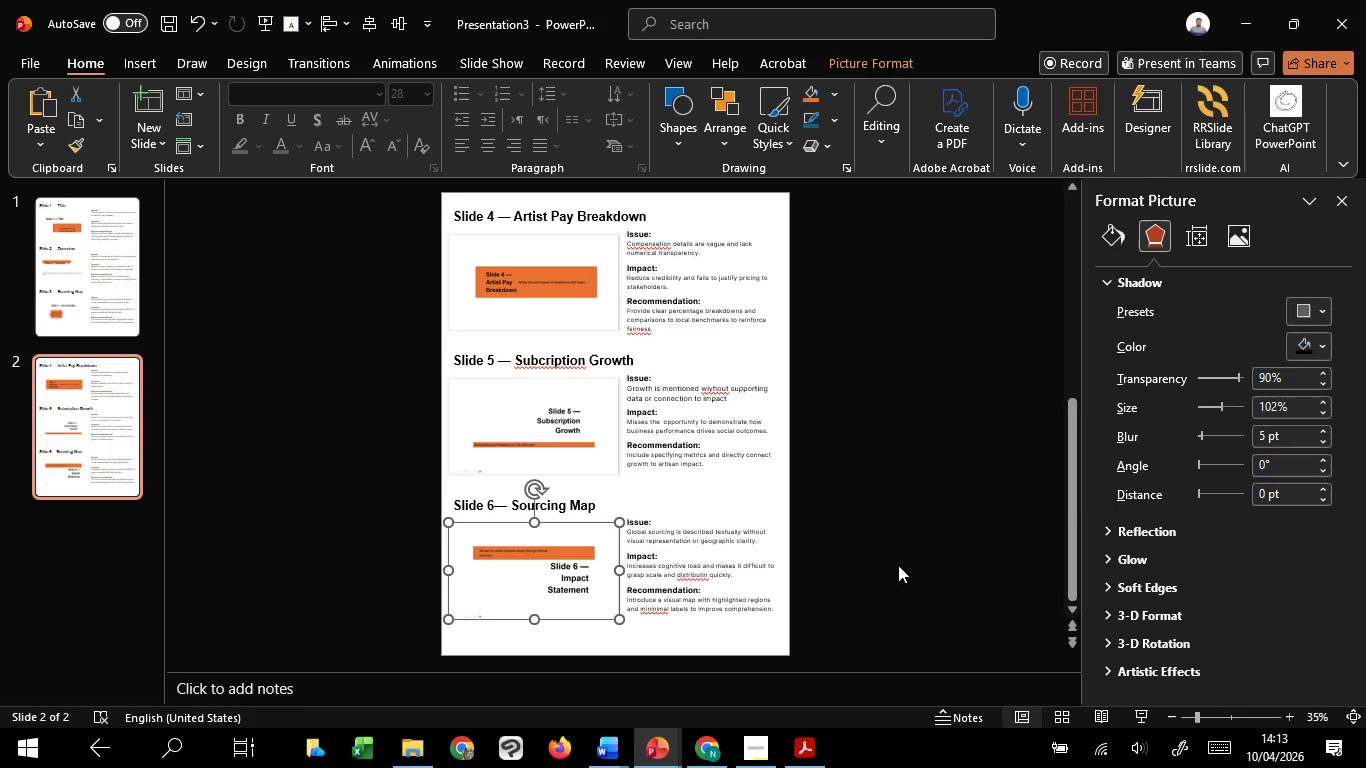 
left_click([891, 568])
 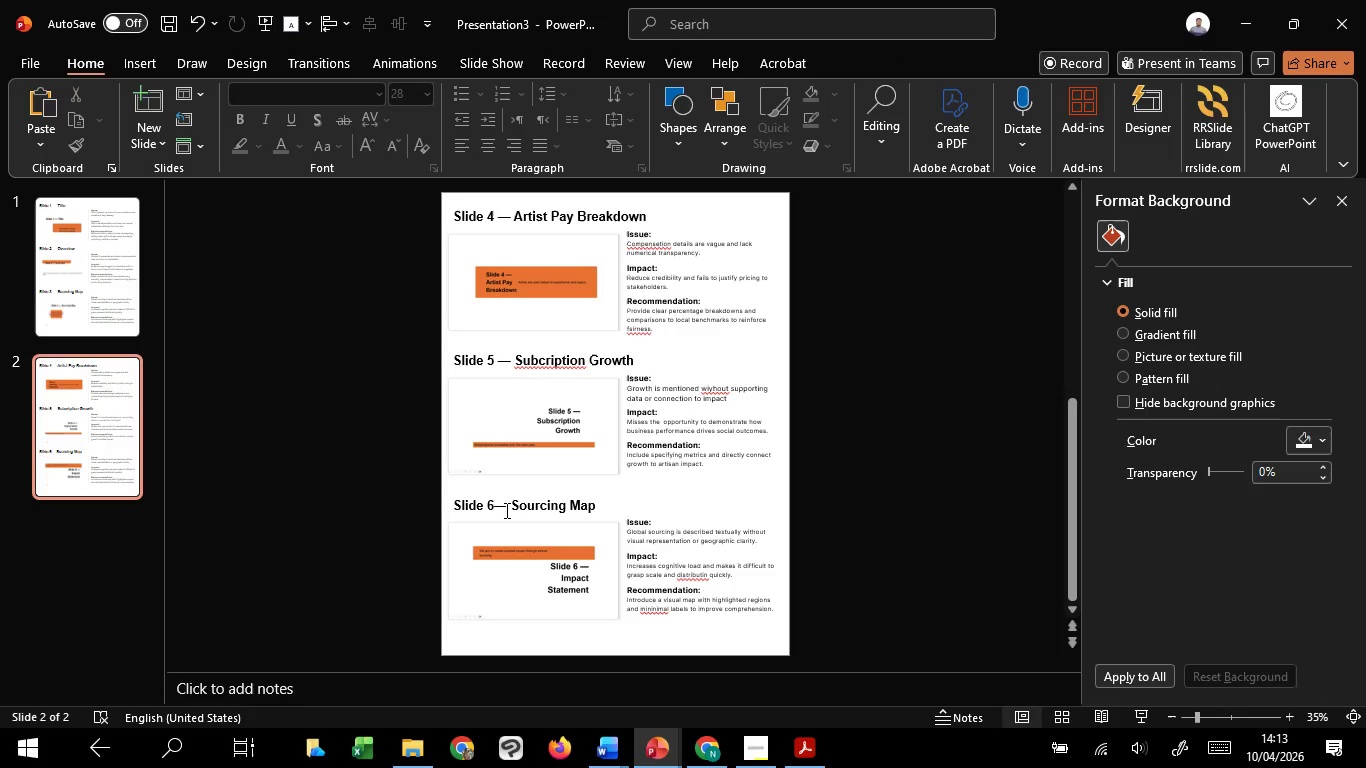 
left_click([494, 507])
 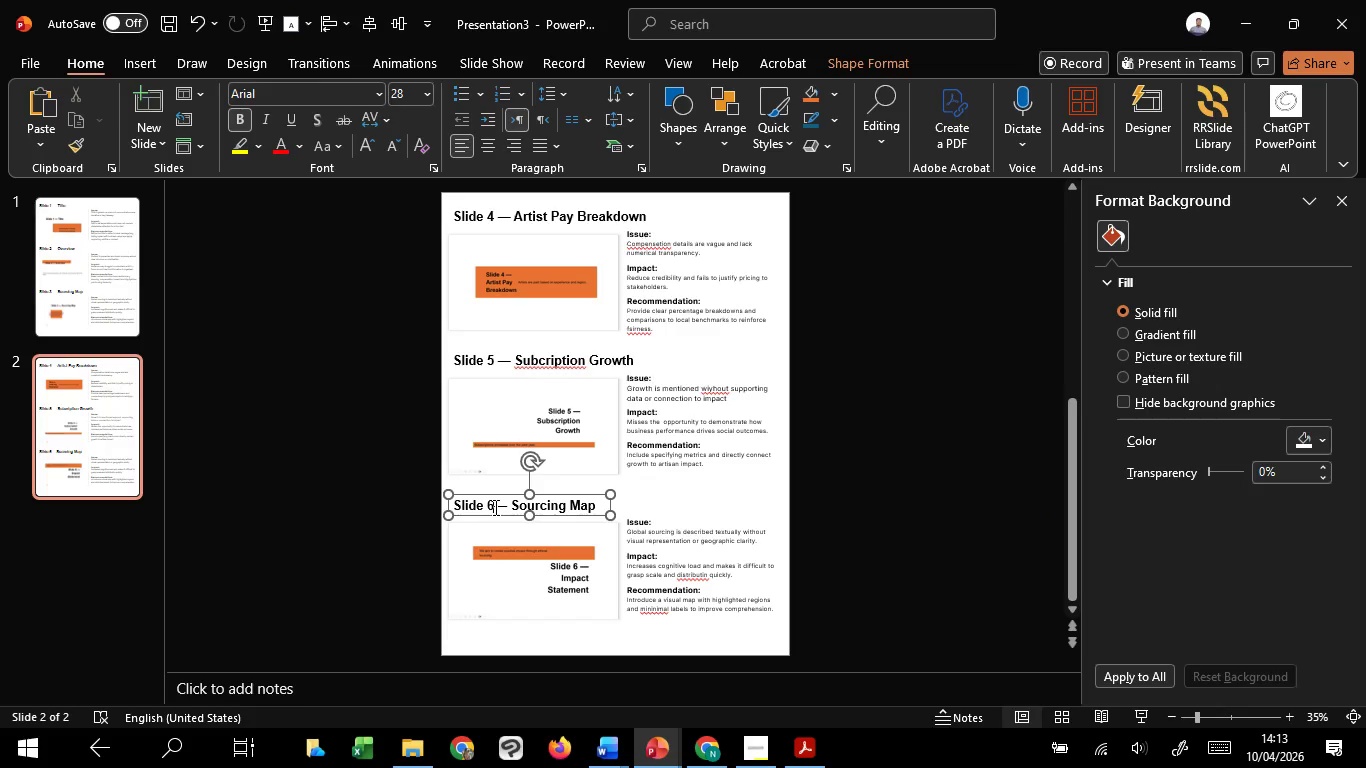 
key(Space)
 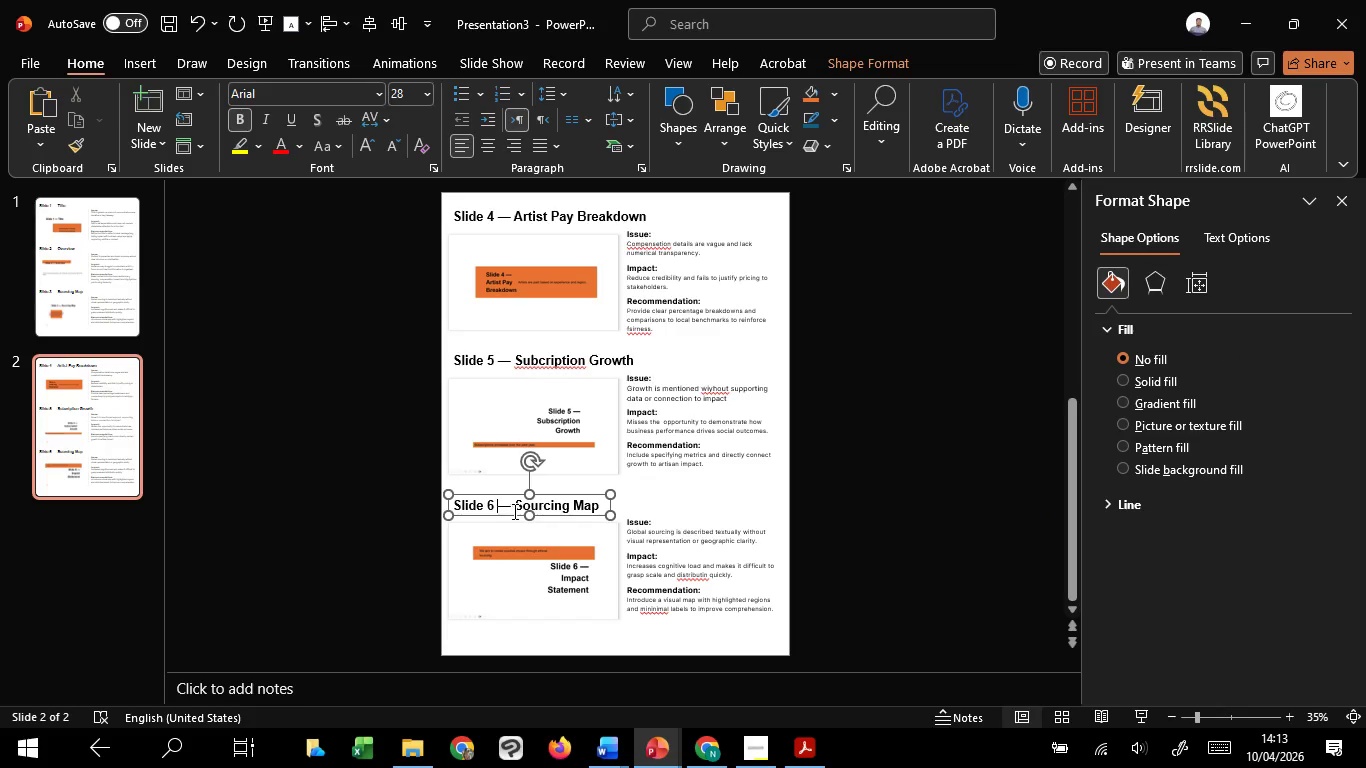 
left_click_drag(start_coordinate=[518, 508], to_coordinate=[642, 508])
 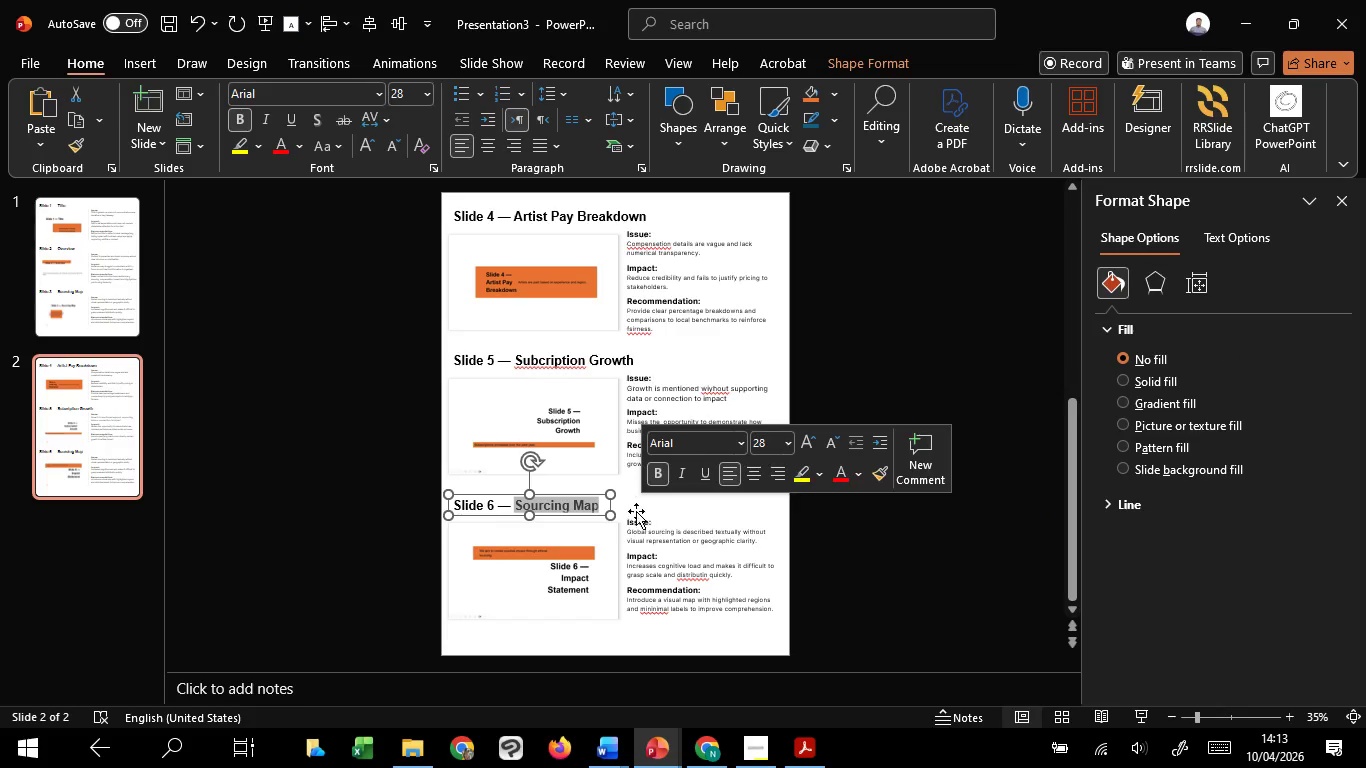 
hold_key(key=ControlLeft, duration=1.38)
scroll: coordinate [613, 524], scroll_direction: up, amount: 5.0
 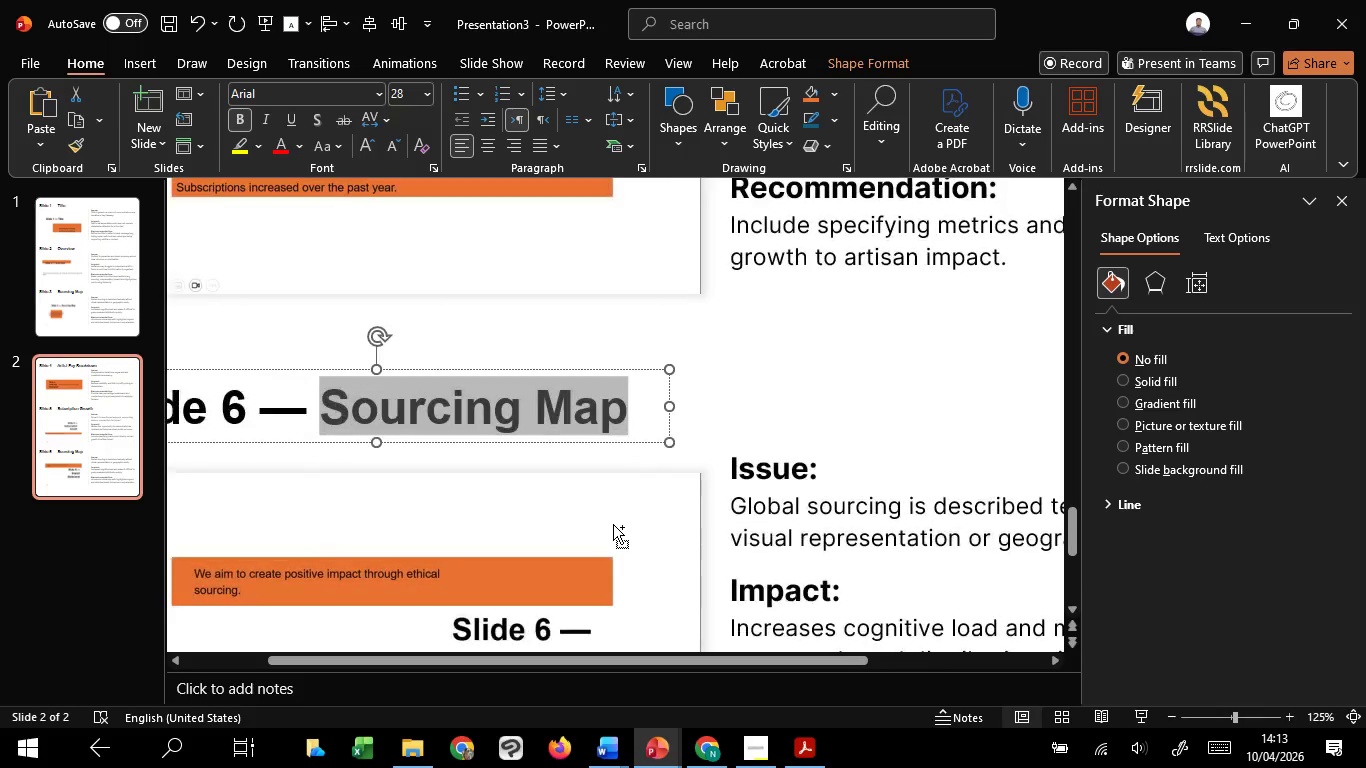 
scroll: coordinate [613, 524], scroll_direction: down, amount: 2.0
 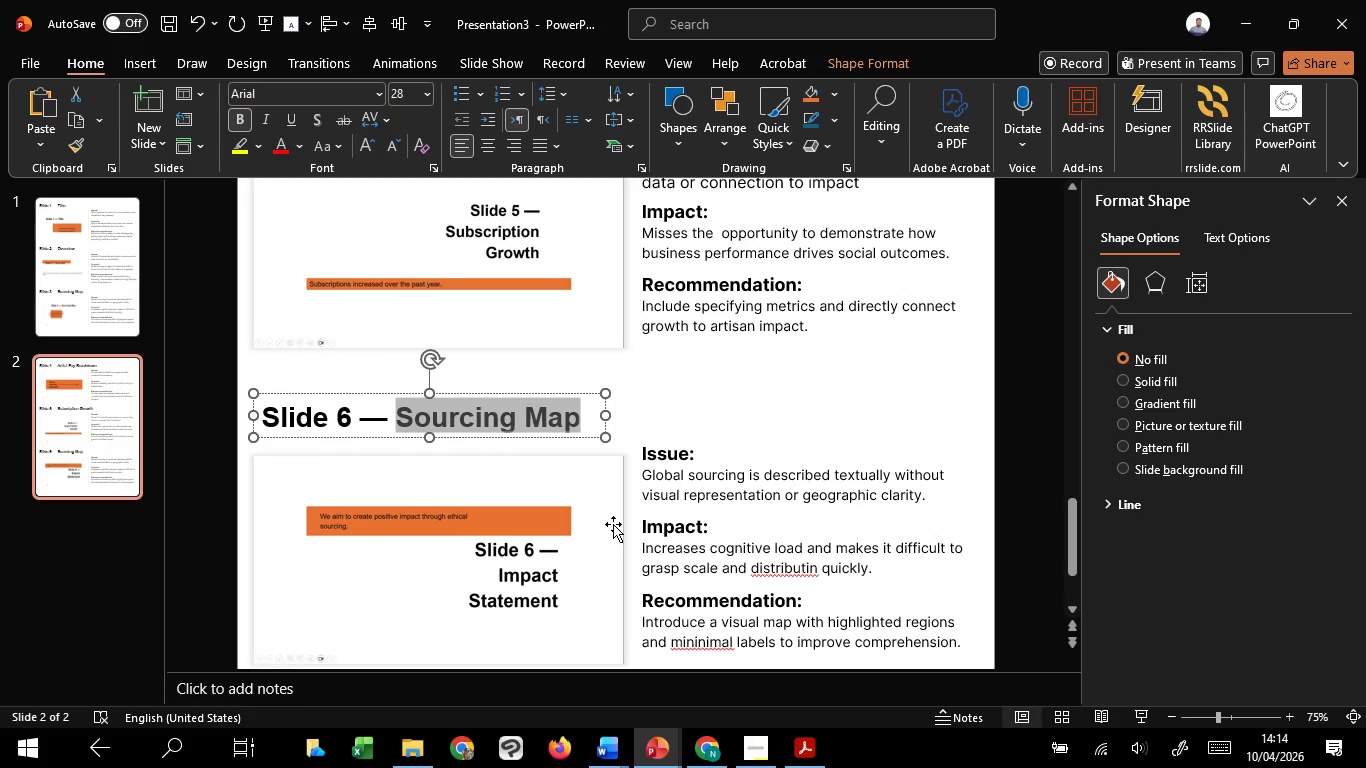 
type(Impact St)
key(Backspace)
key(Backspace)
 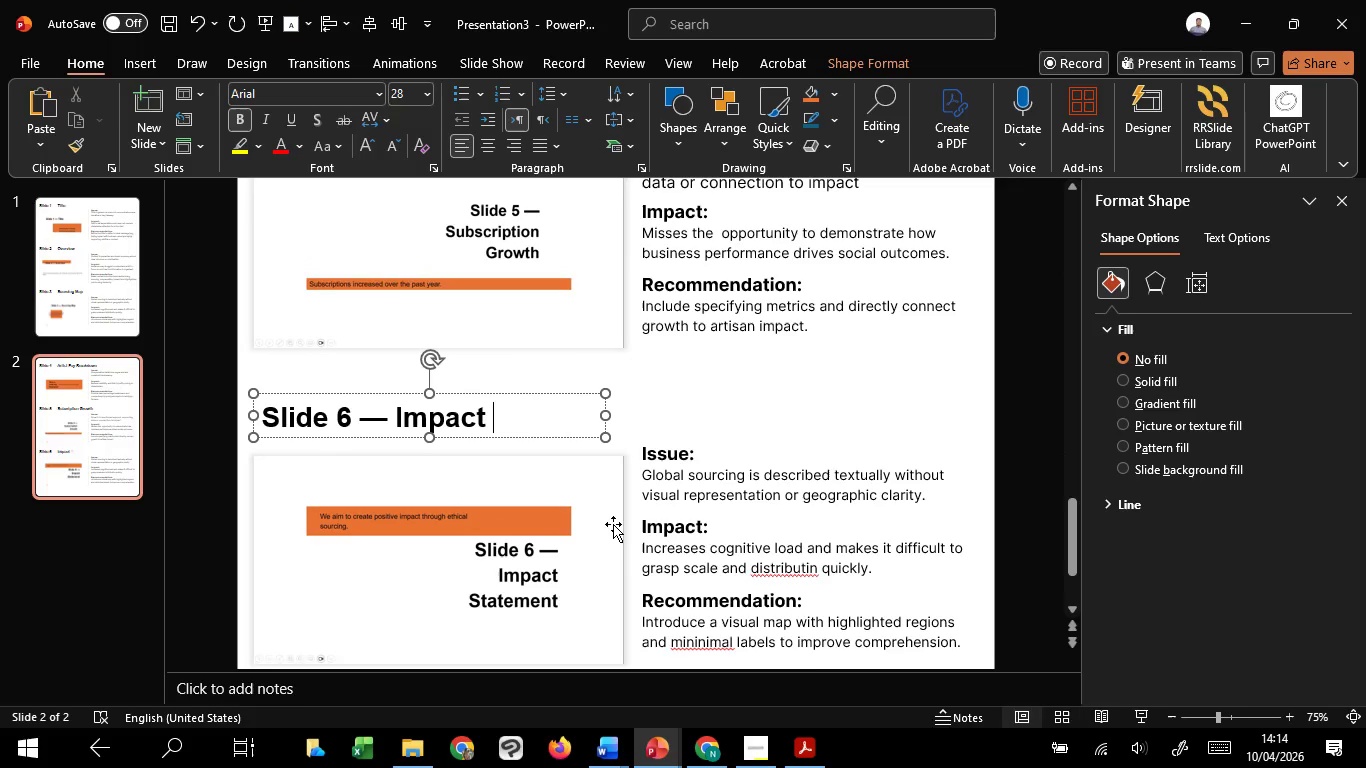 
scroll: coordinate [613, 524], scroll_direction: up, amount: 4.0
 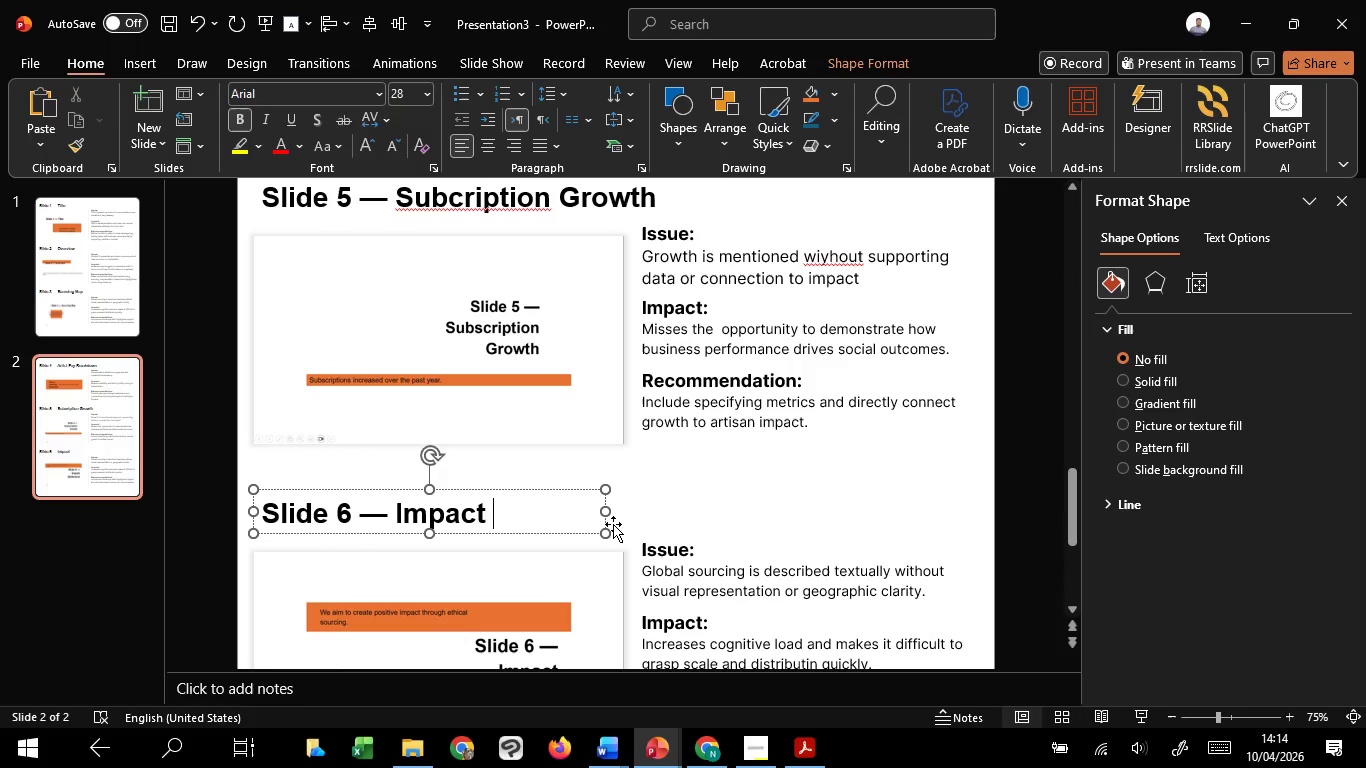 
scroll: coordinate [613, 524], scroll_direction: down, amount: 2.0
 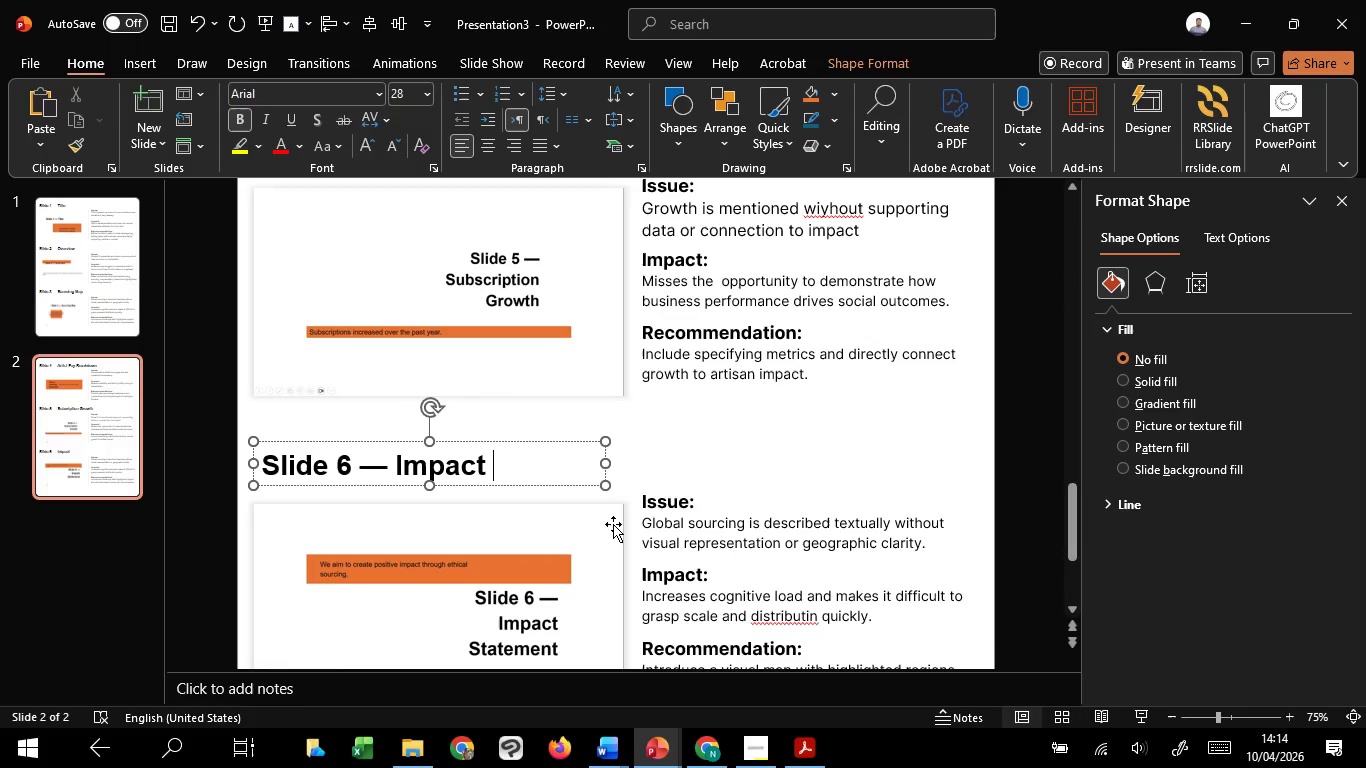 
type(Stat)
 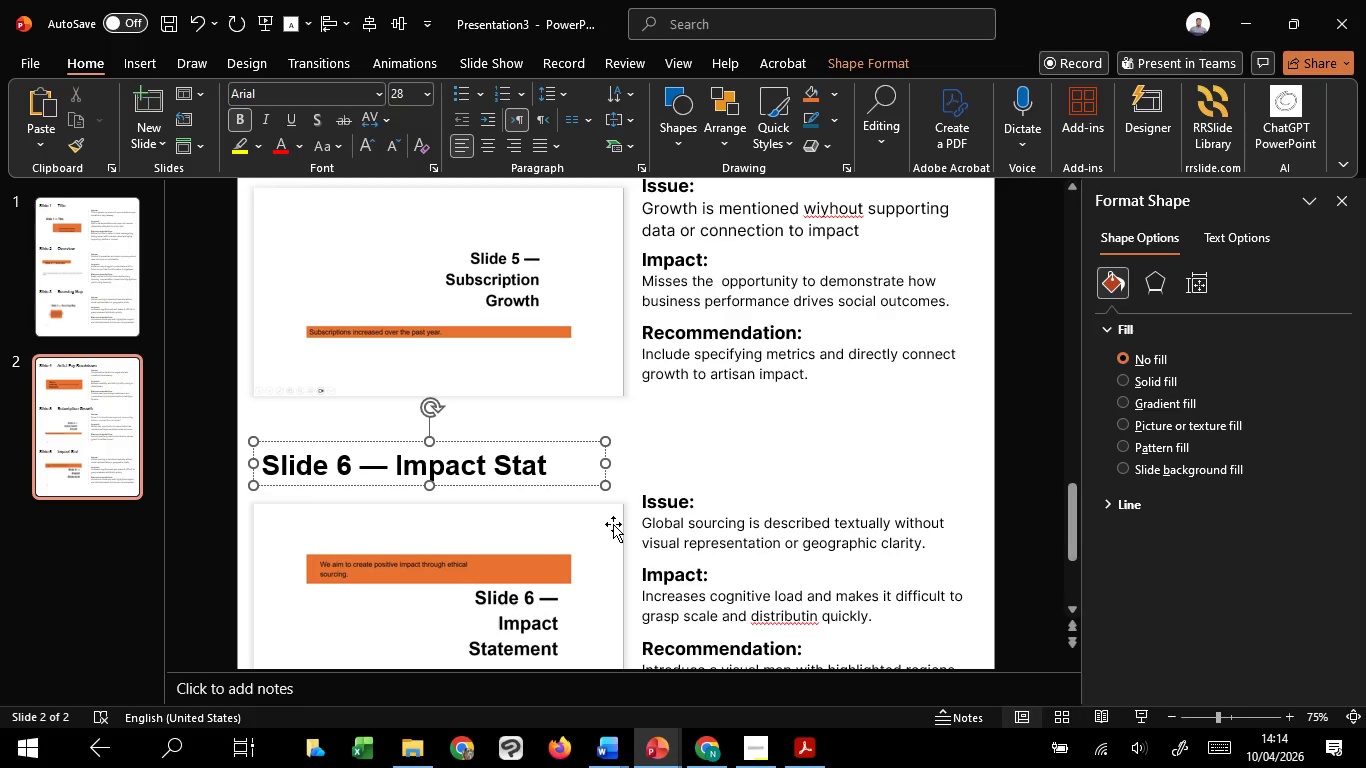 
type(ement)
 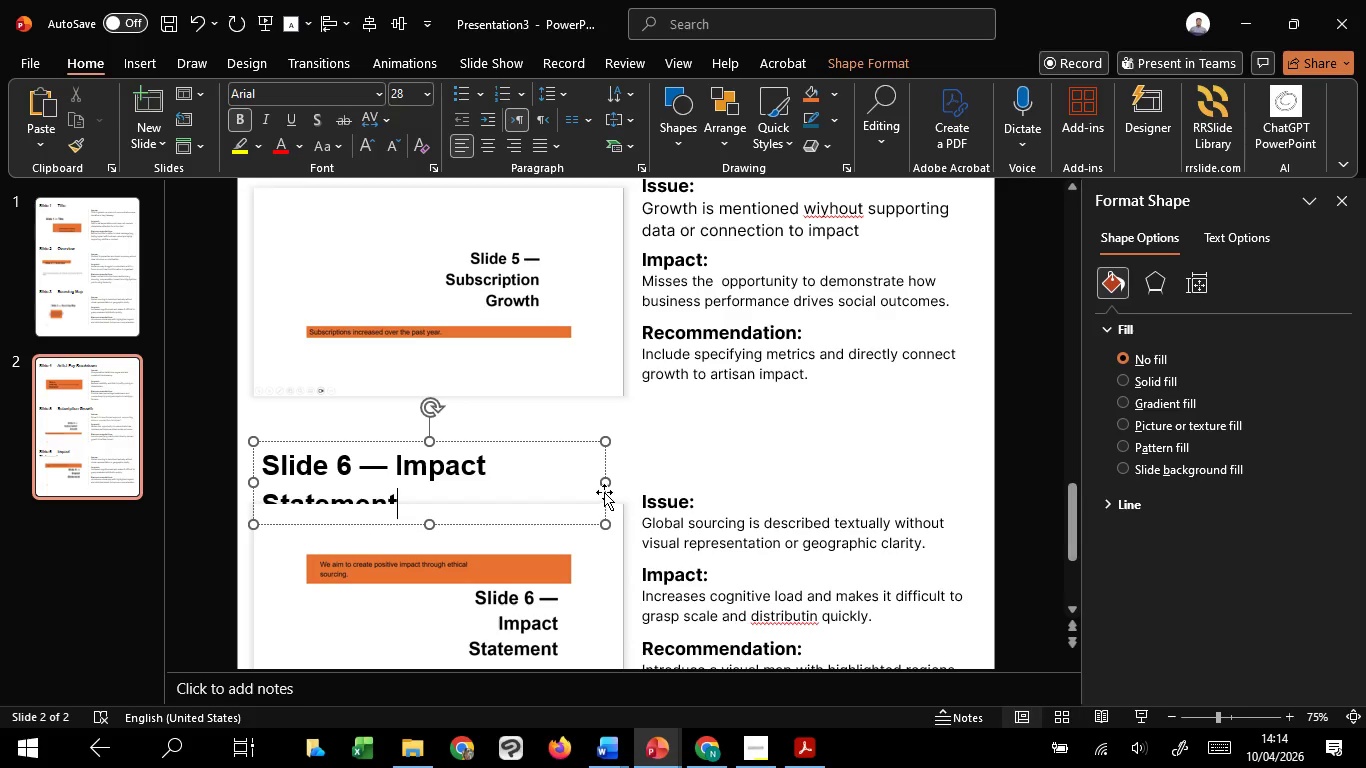 
left_click_drag(start_coordinate=[604, 486], to_coordinate=[767, 461])
 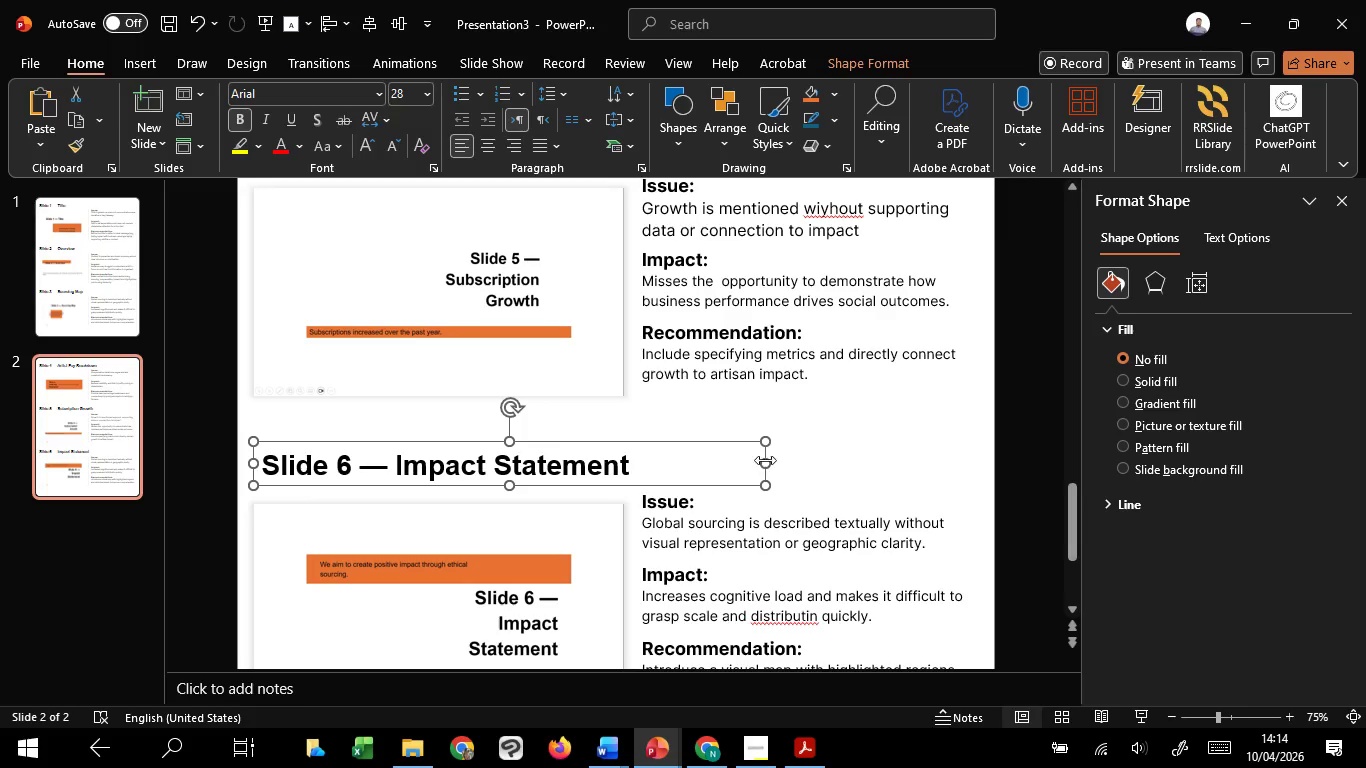 
left_click_drag(start_coordinate=[770, 459], to_coordinate=[668, 466])
 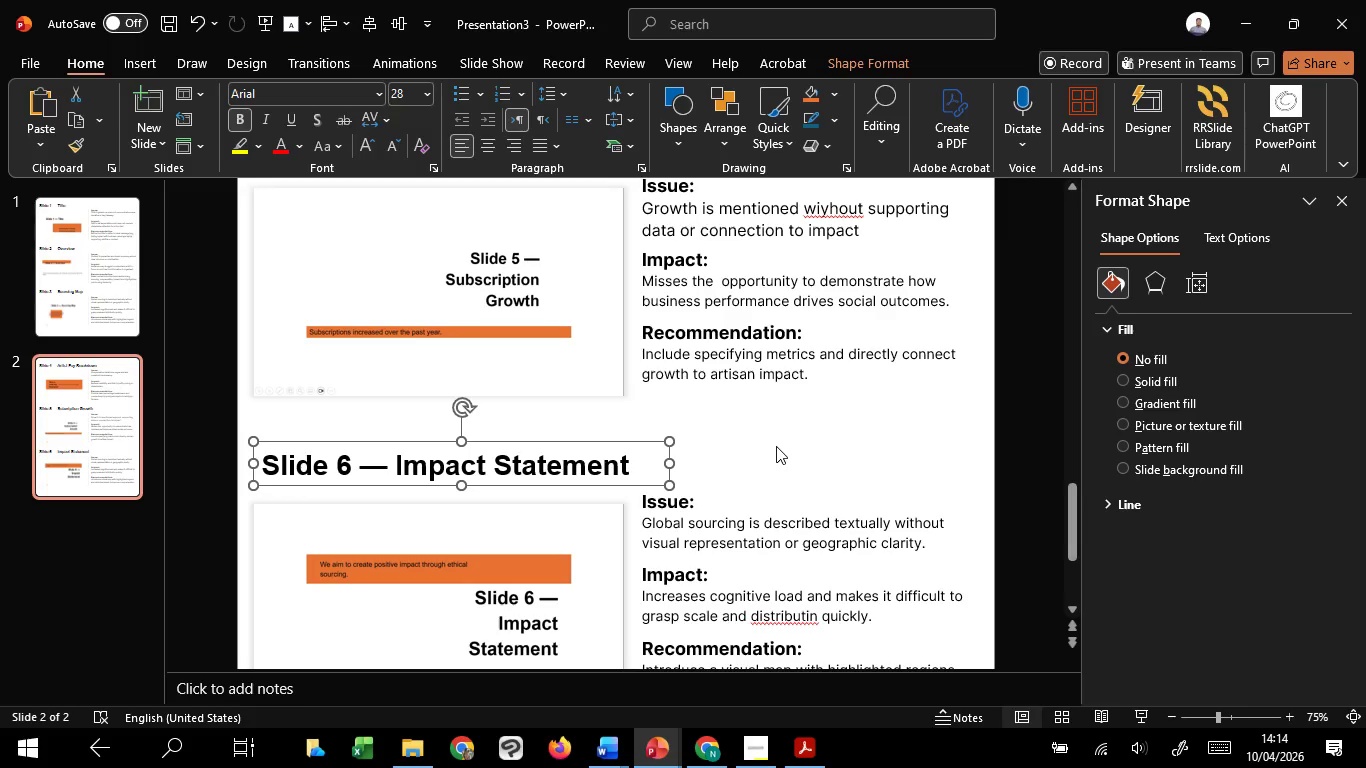 
left_click([776, 446])
 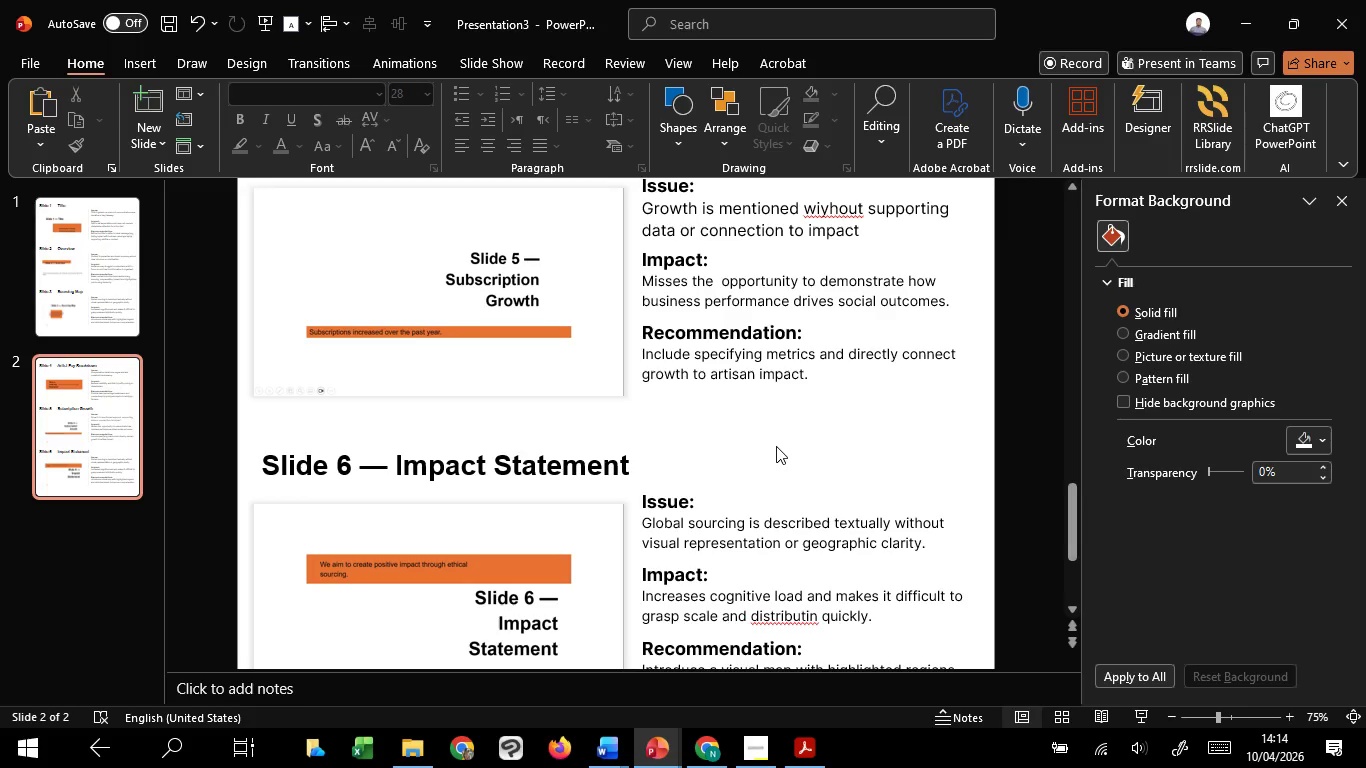 
scroll: coordinate [776, 446], scroll_direction: down, amount: 3.0
 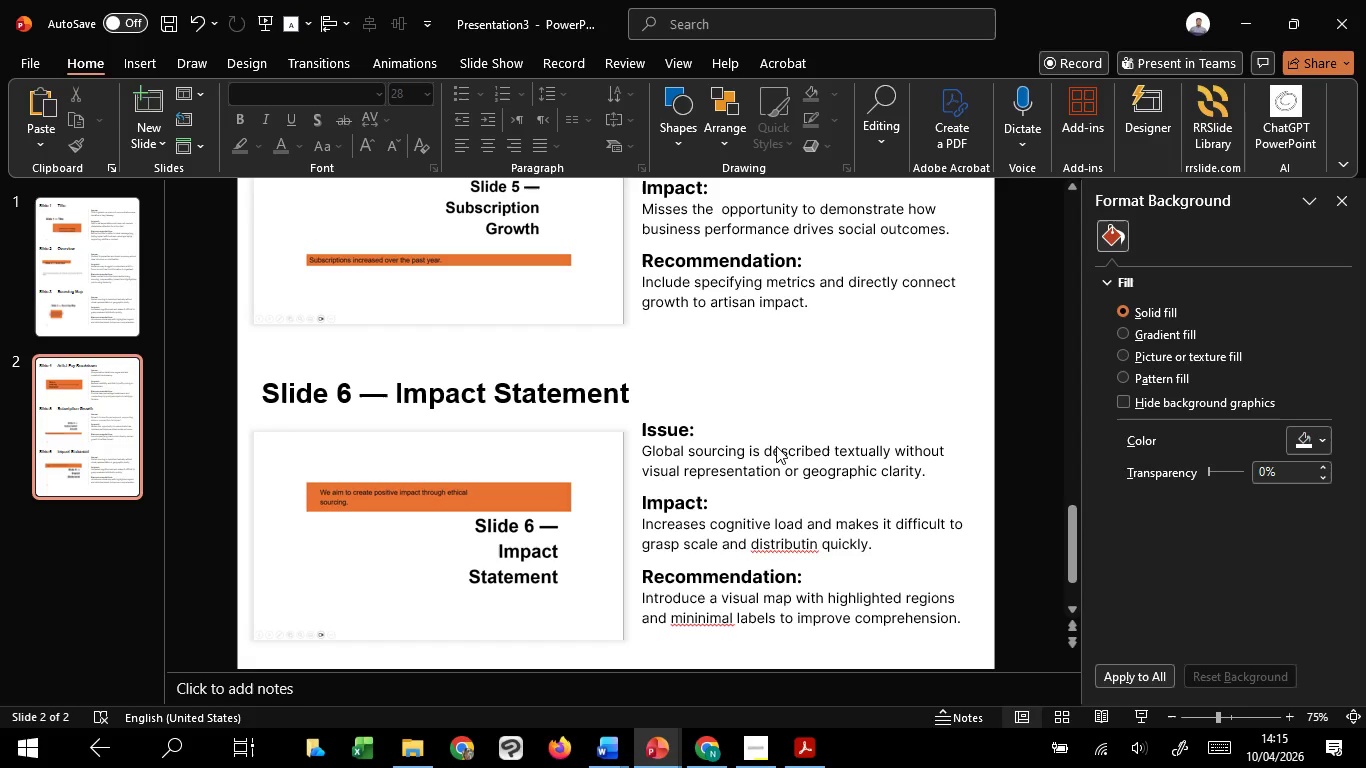 
wait(47.59)
 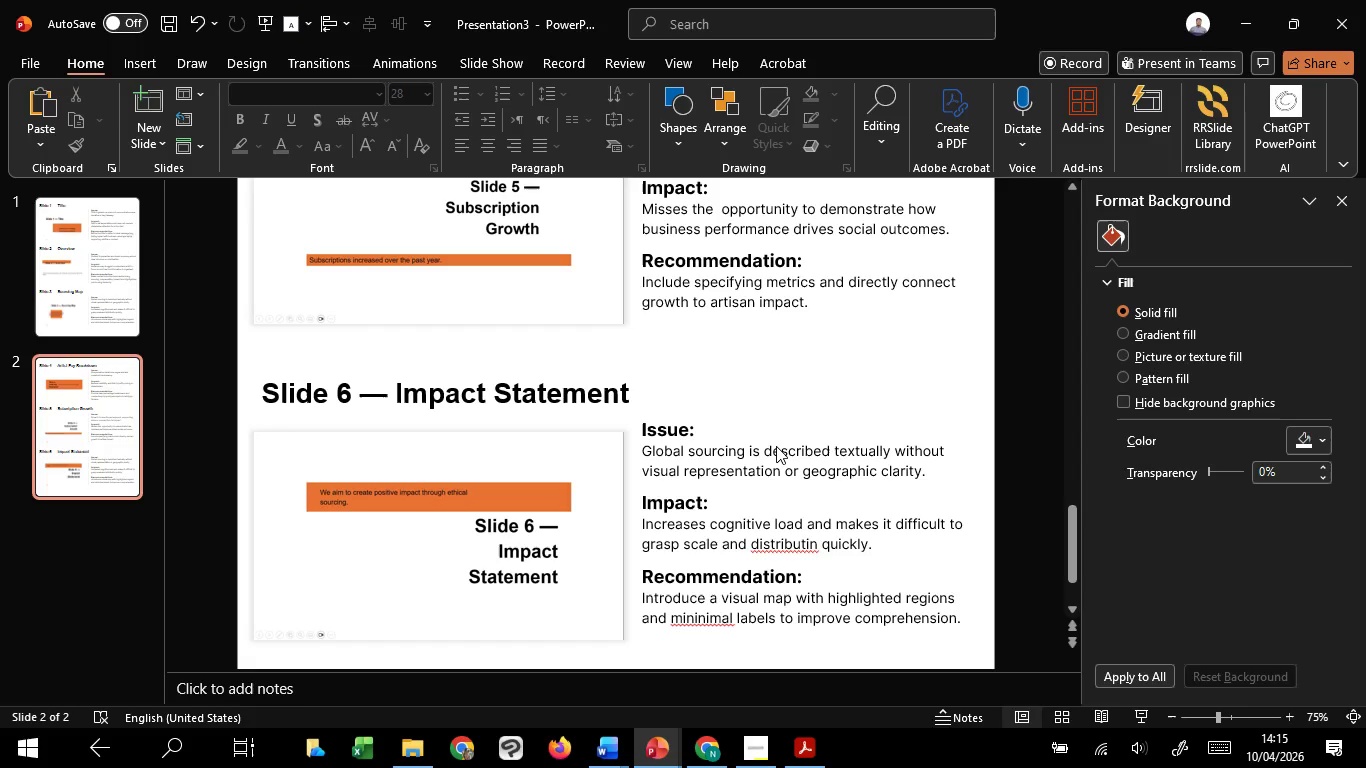 
left_click([786, 460])
 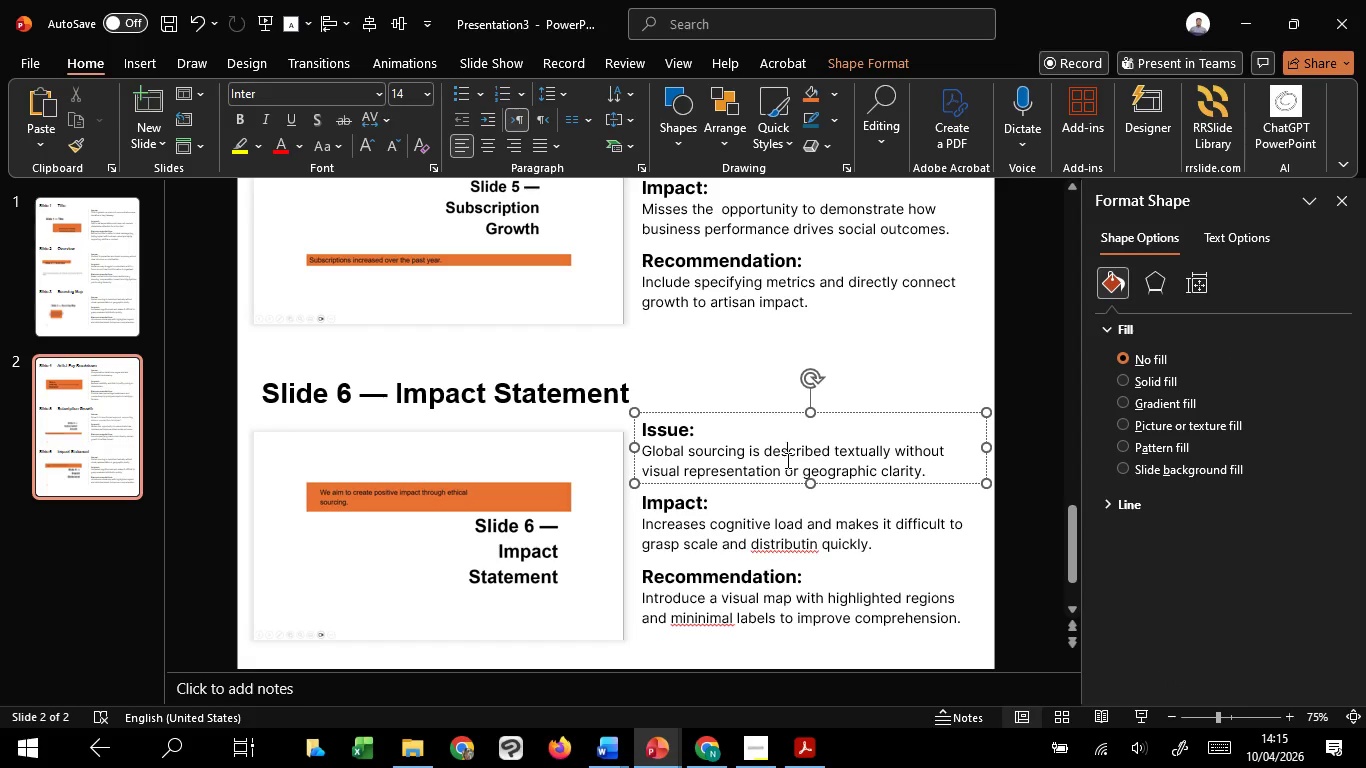 
left_click([786, 460])
 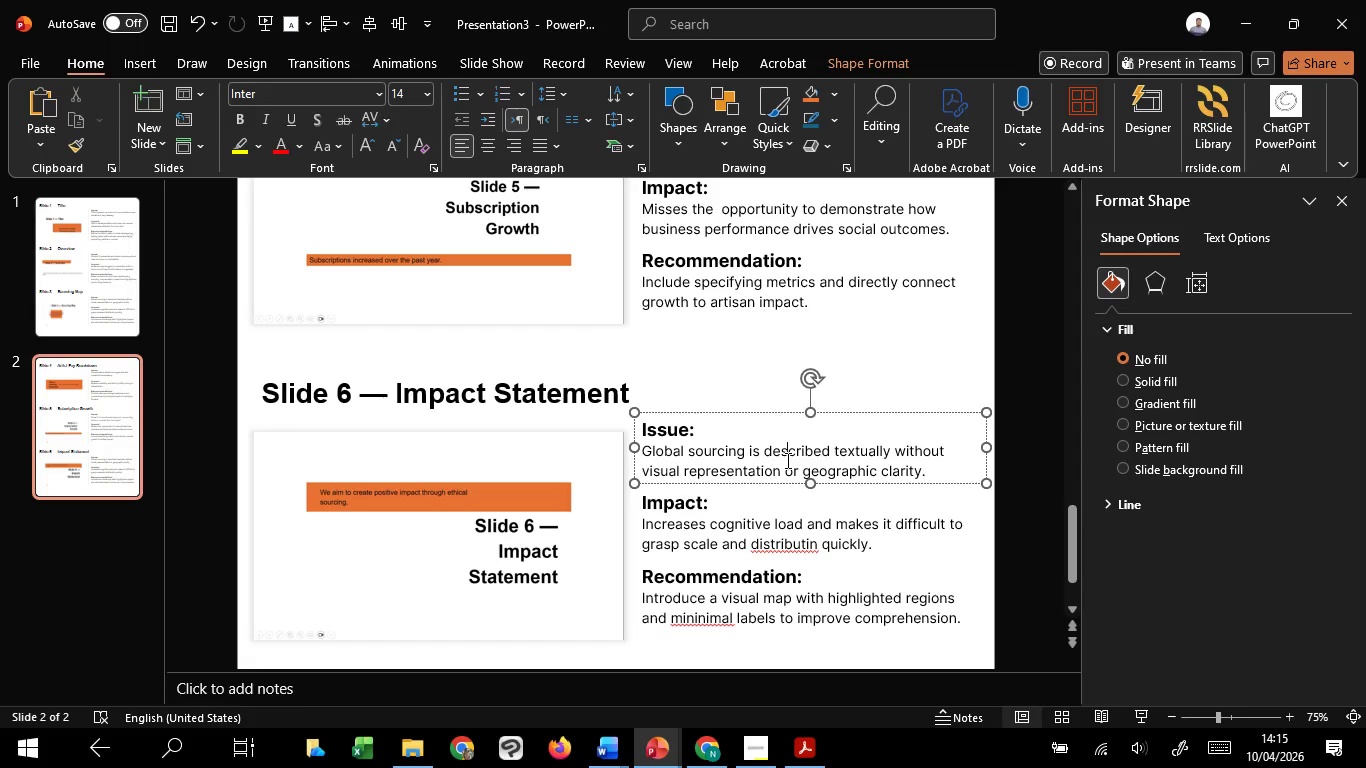 
left_click([772, 378])
 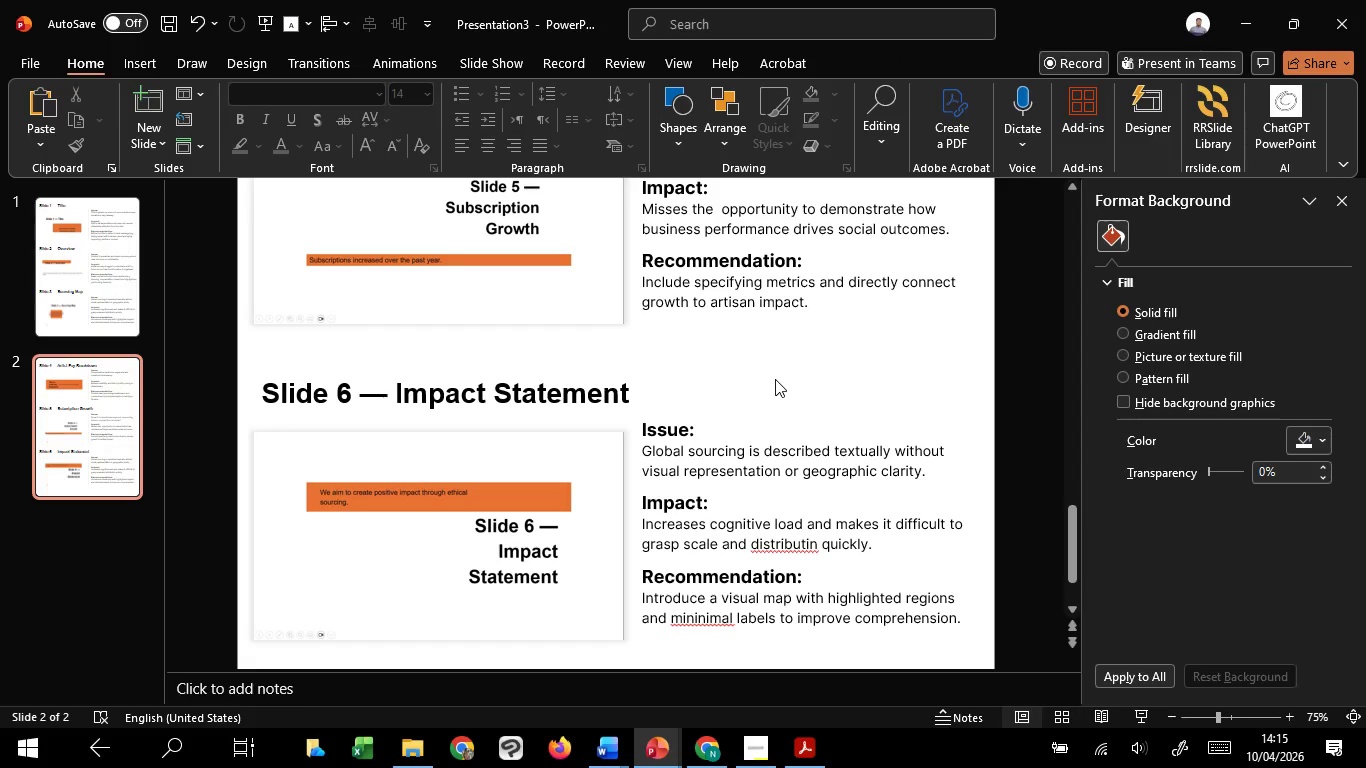 
hold_key(key=ControlLeft, duration=1.52)
scroll: coordinate [775, 379], scroll_direction: down, amount: 1.0
 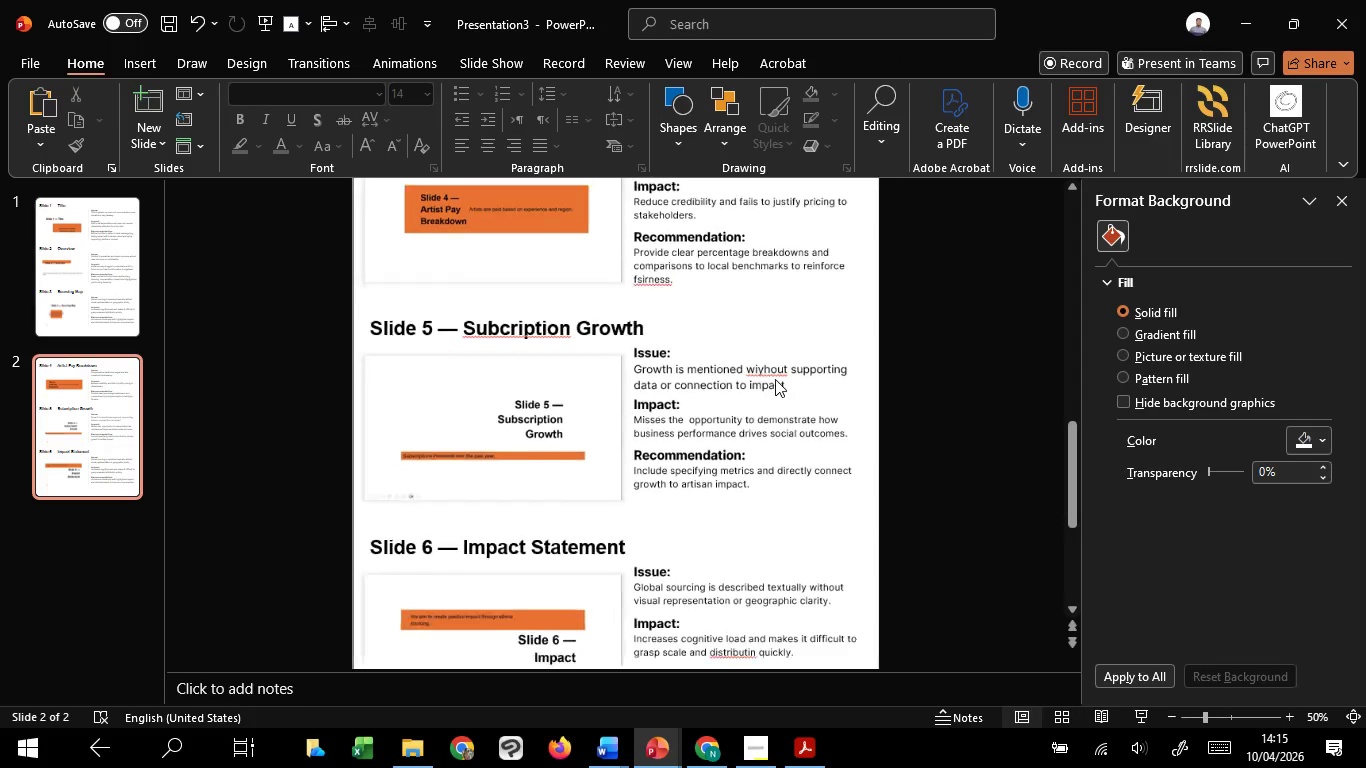 
hold_key(key=ControlLeft, duration=1.41)
 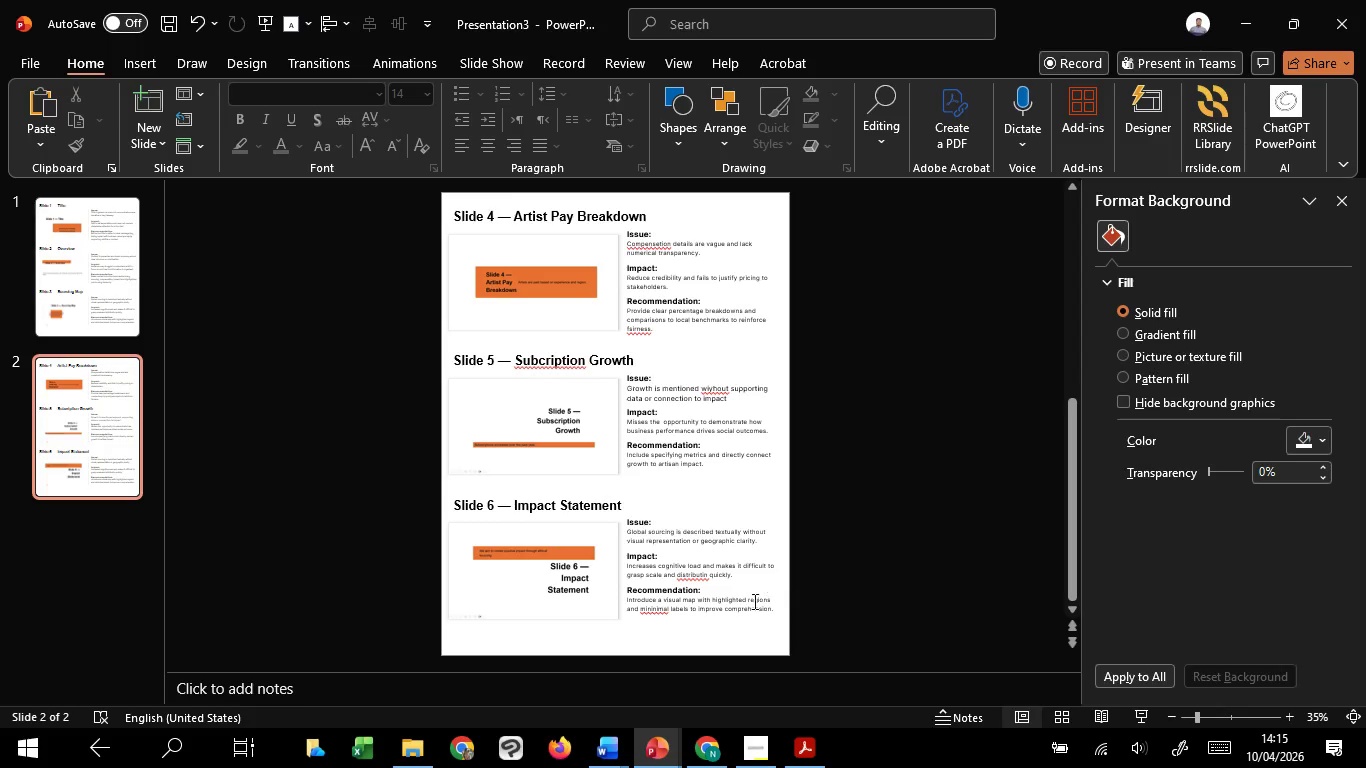 
left_click([672, 530])
 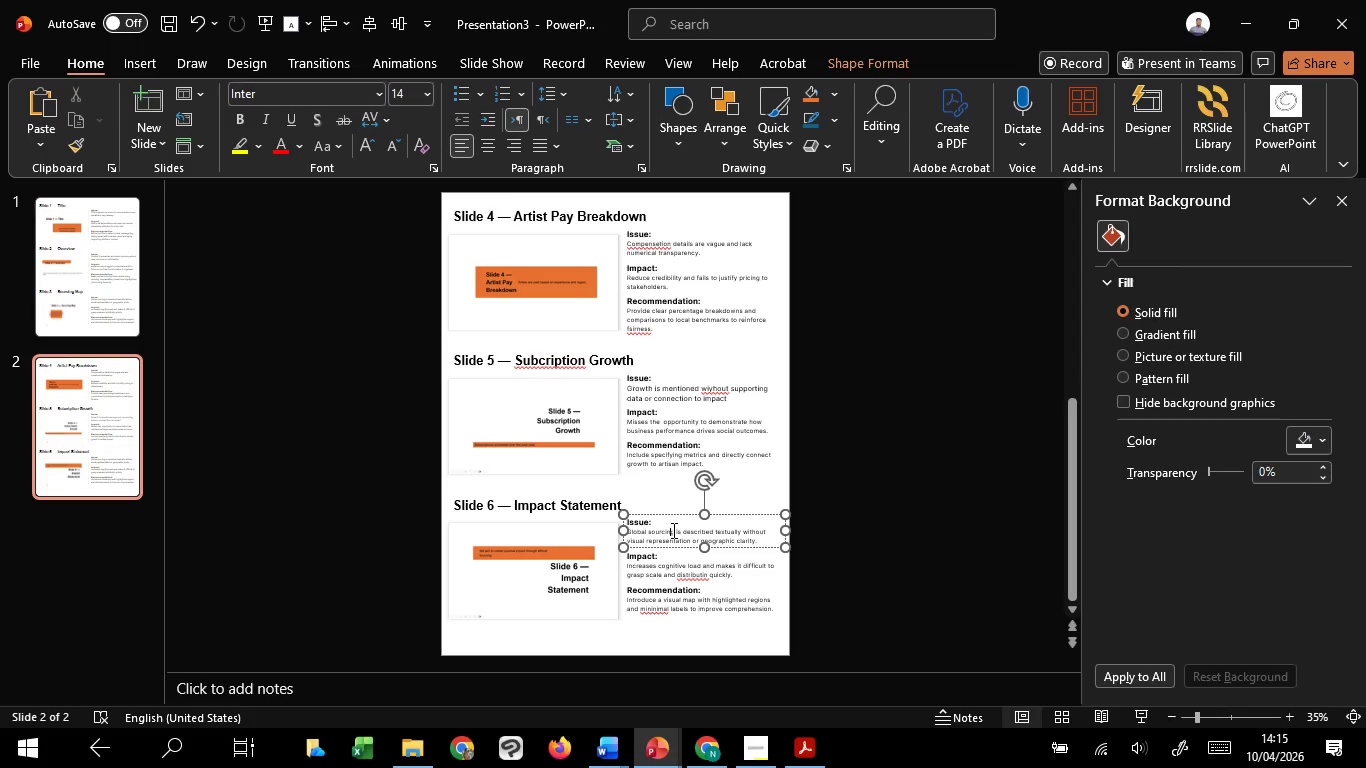 
hold_key(key=ControlLeft, duration=0.8)
scroll: coordinate [672, 530], scroll_direction: up, amount: 2.0
 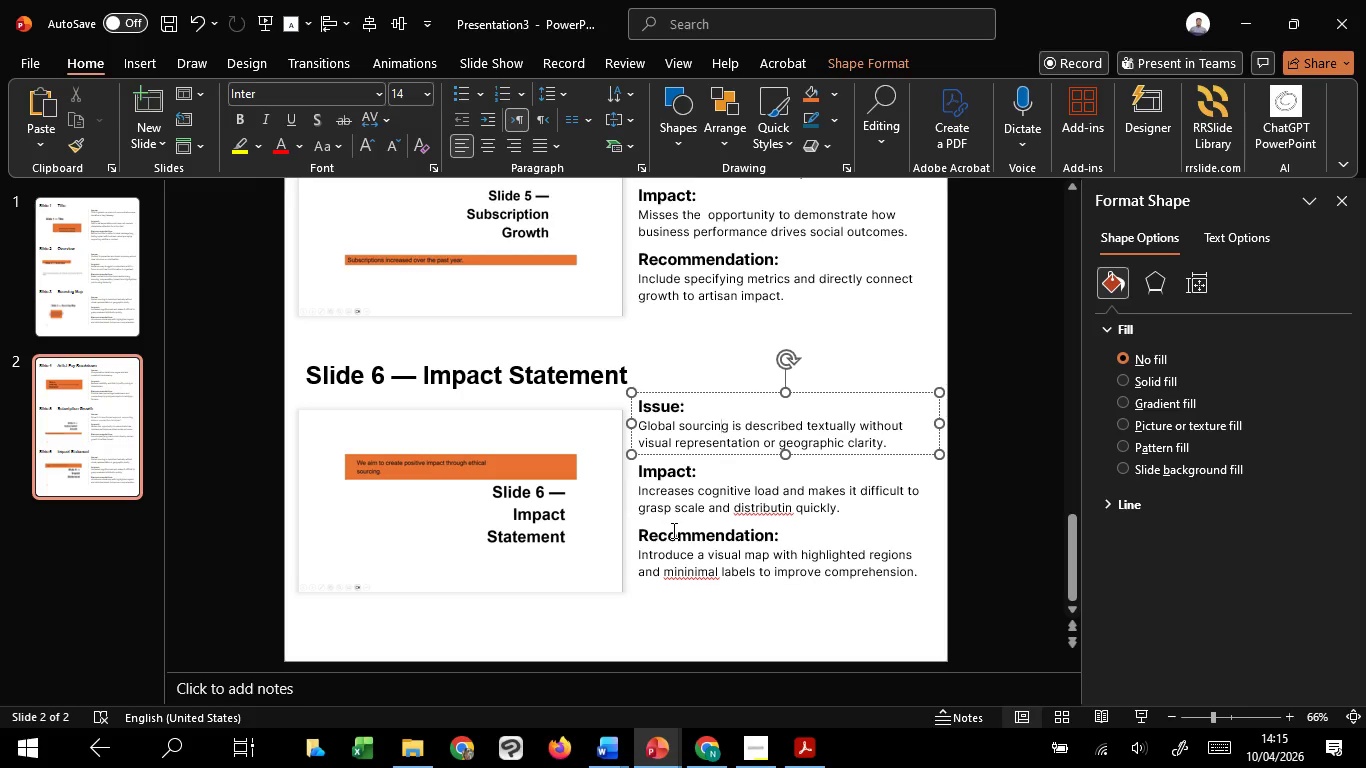 
wait(16.52)
 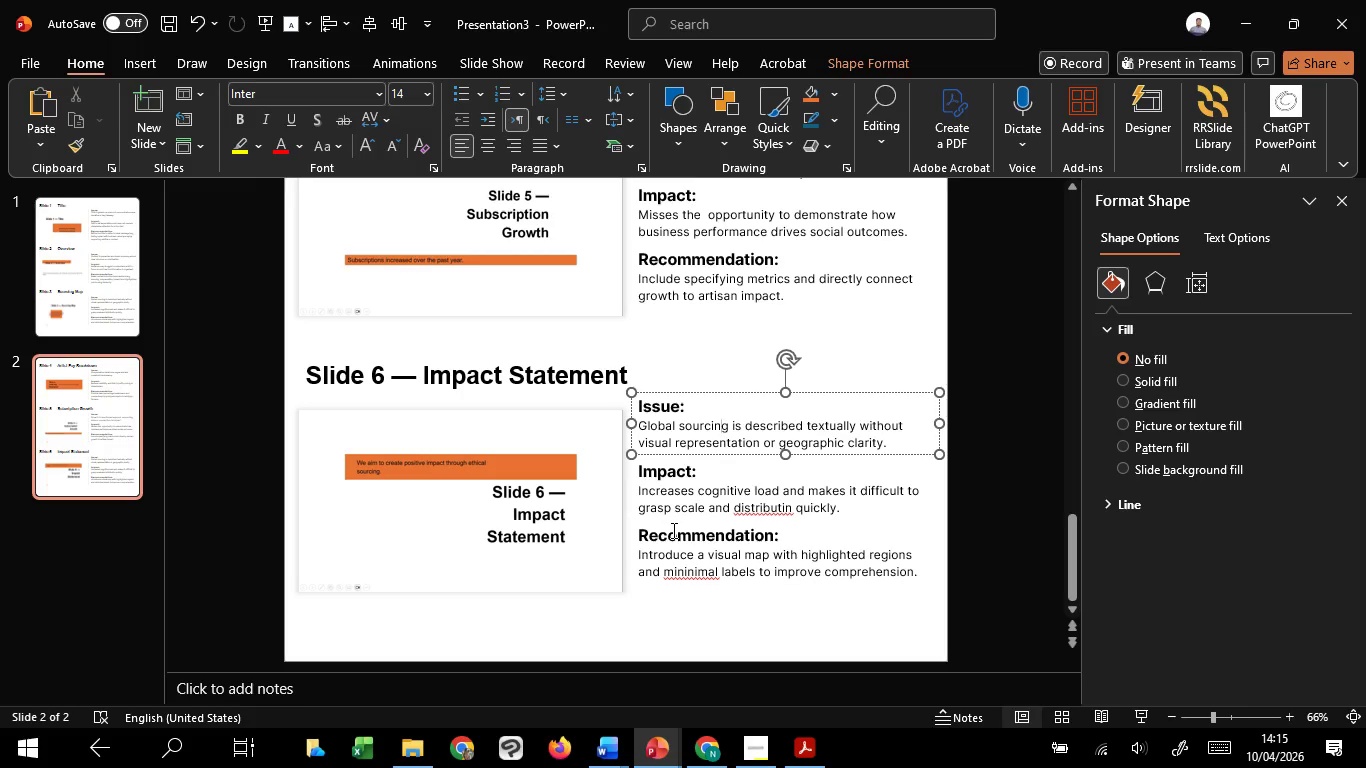 
left_click_drag(start_coordinate=[638, 429], to_coordinate=[910, 441])
 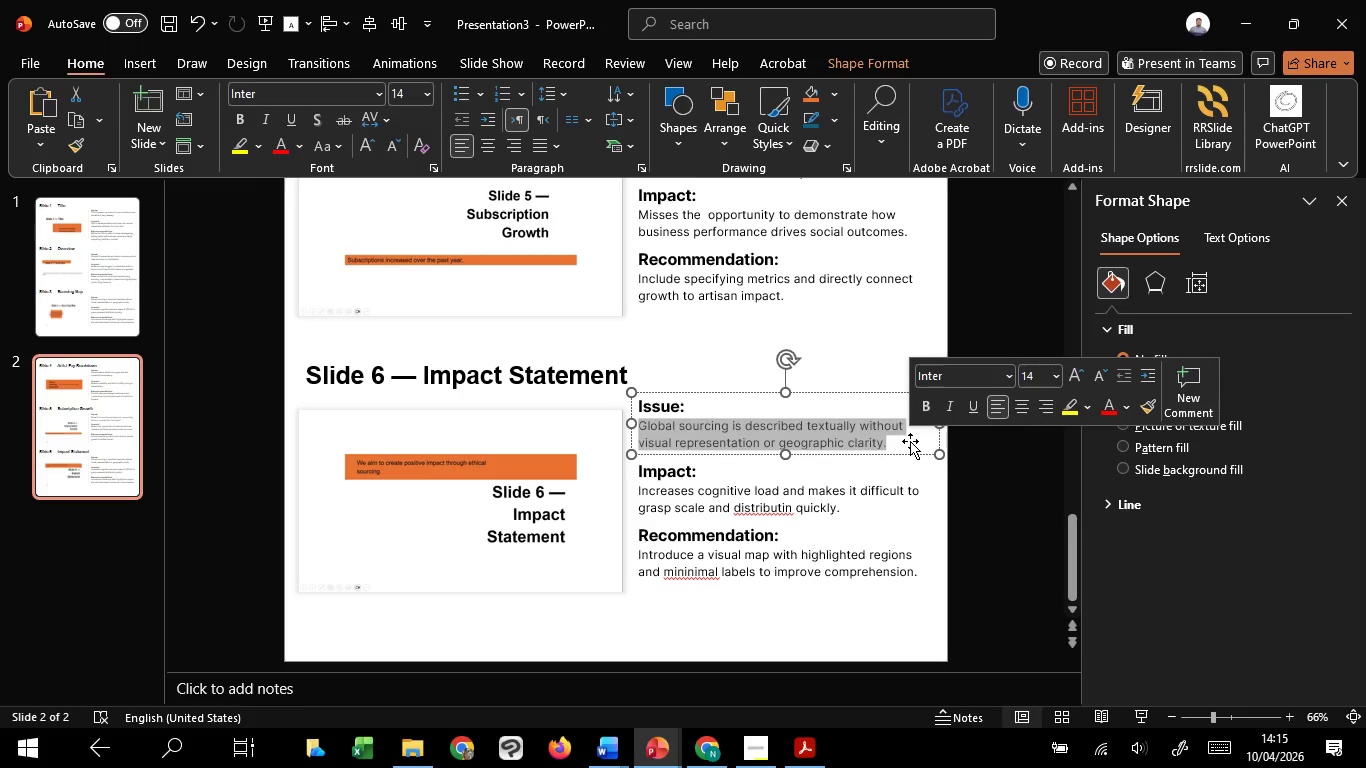 
wait(5.06)
 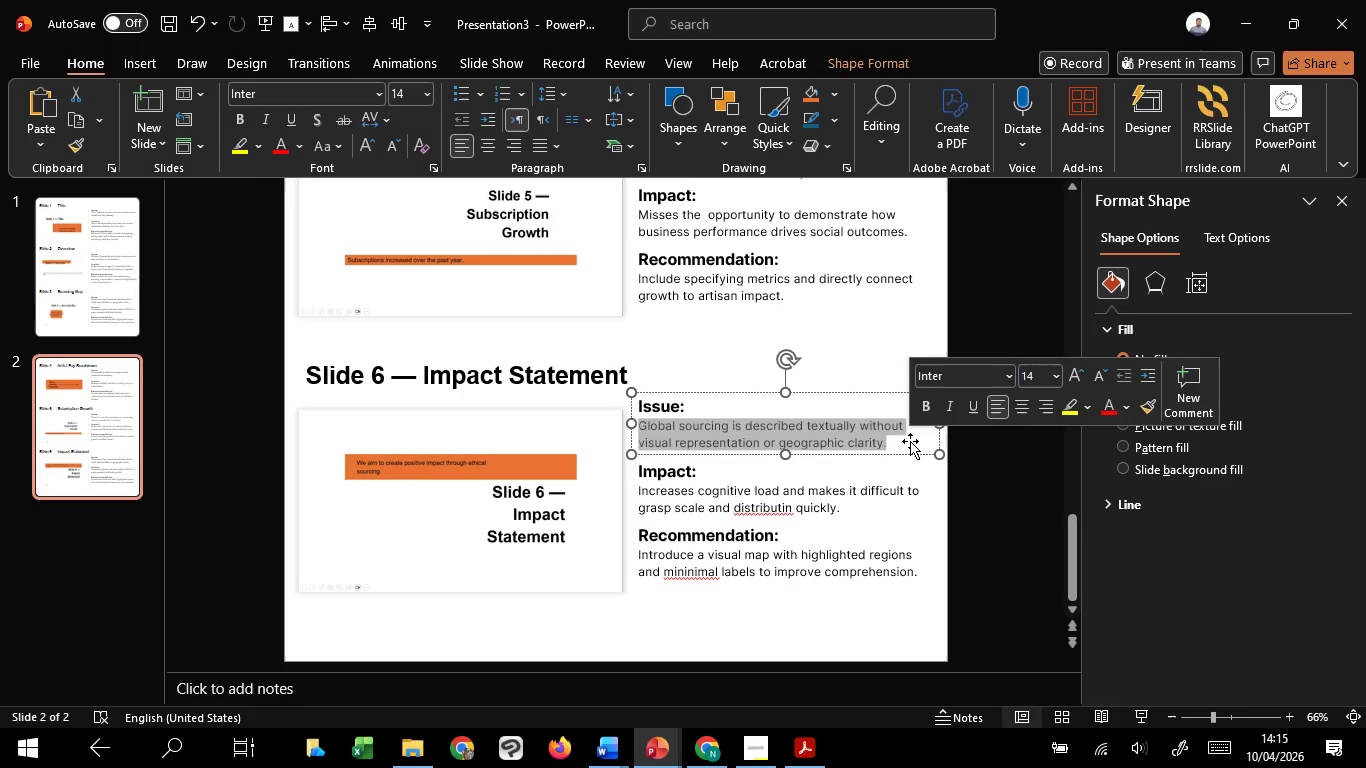 
type(Statement is generic and lacks measurable outcomes.)
 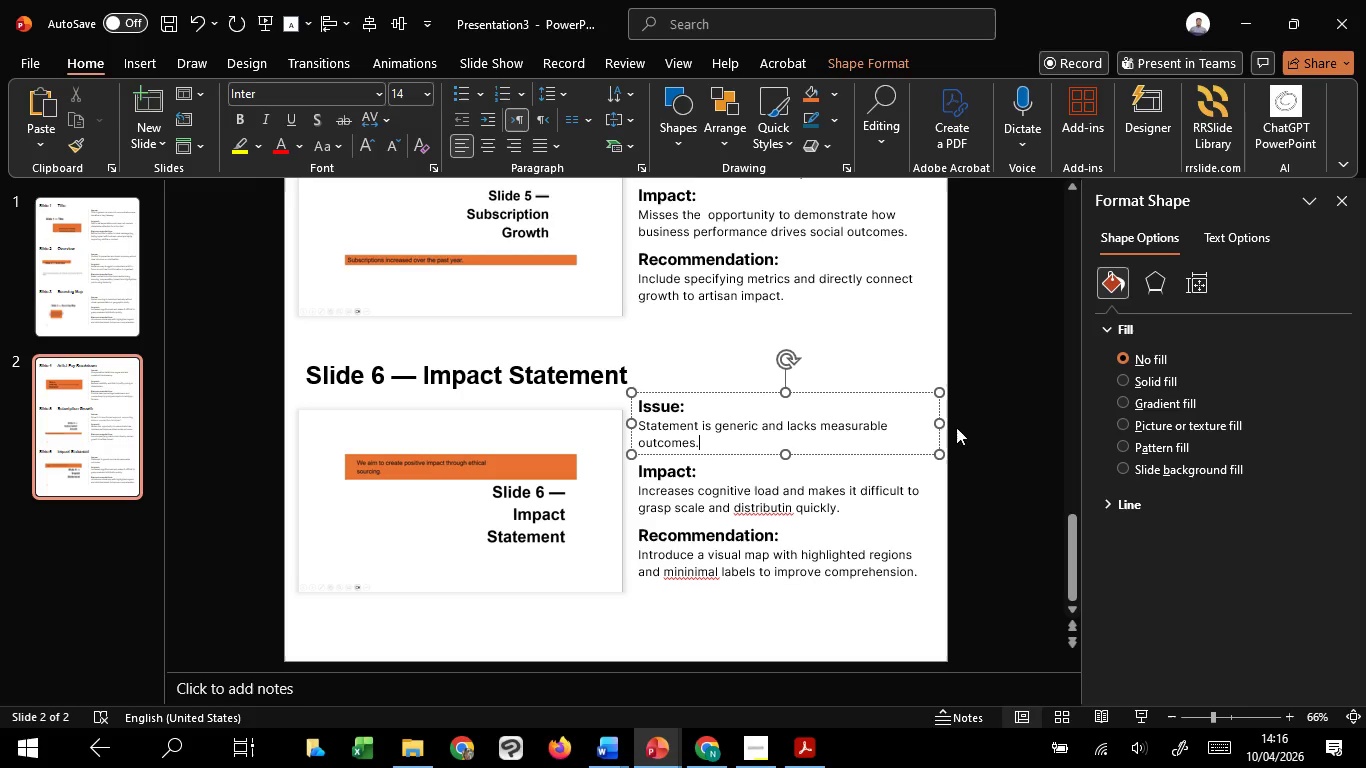 
left_click_drag(start_coordinate=[943, 427], to_coordinate=[880, 421])
 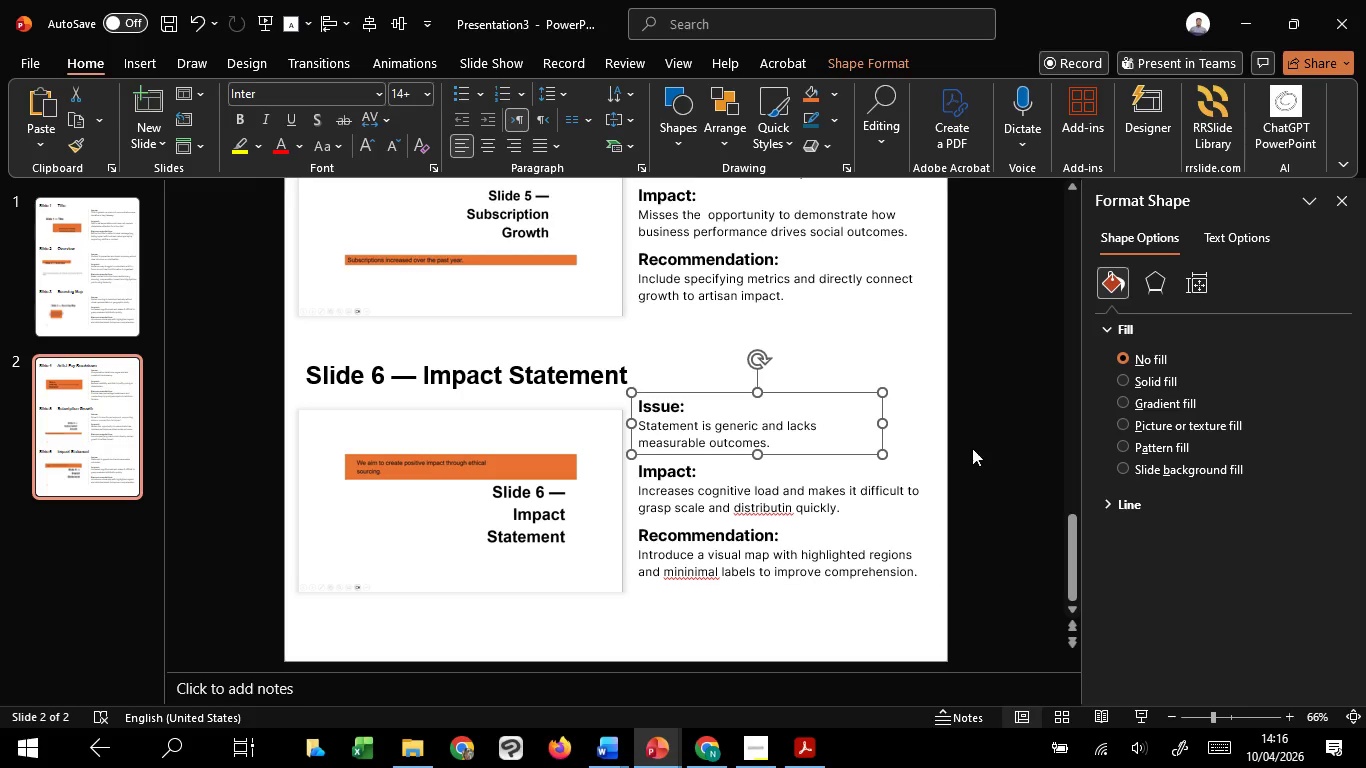 
left_click([972, 448])
 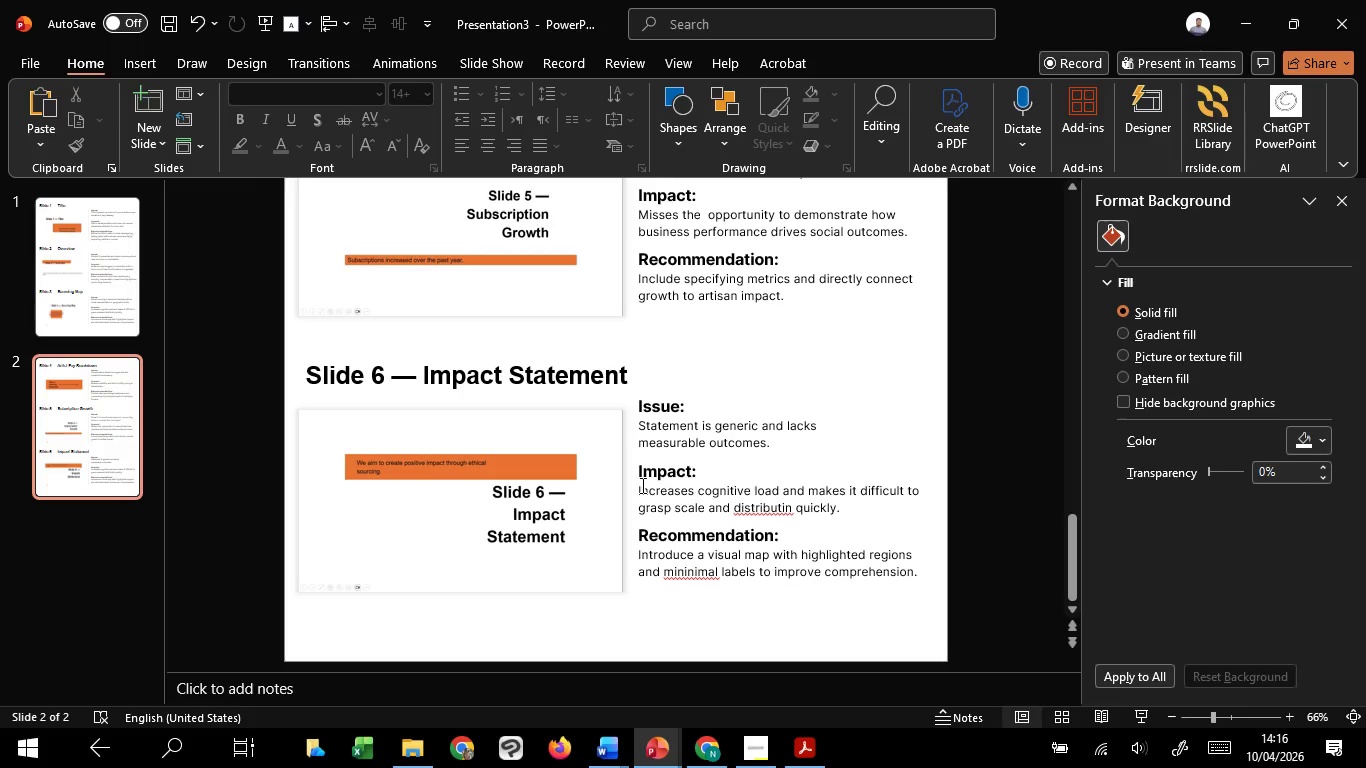 
left_click_drag(start_coordinate=[641, 485], to_coordinate=[901, 525])
 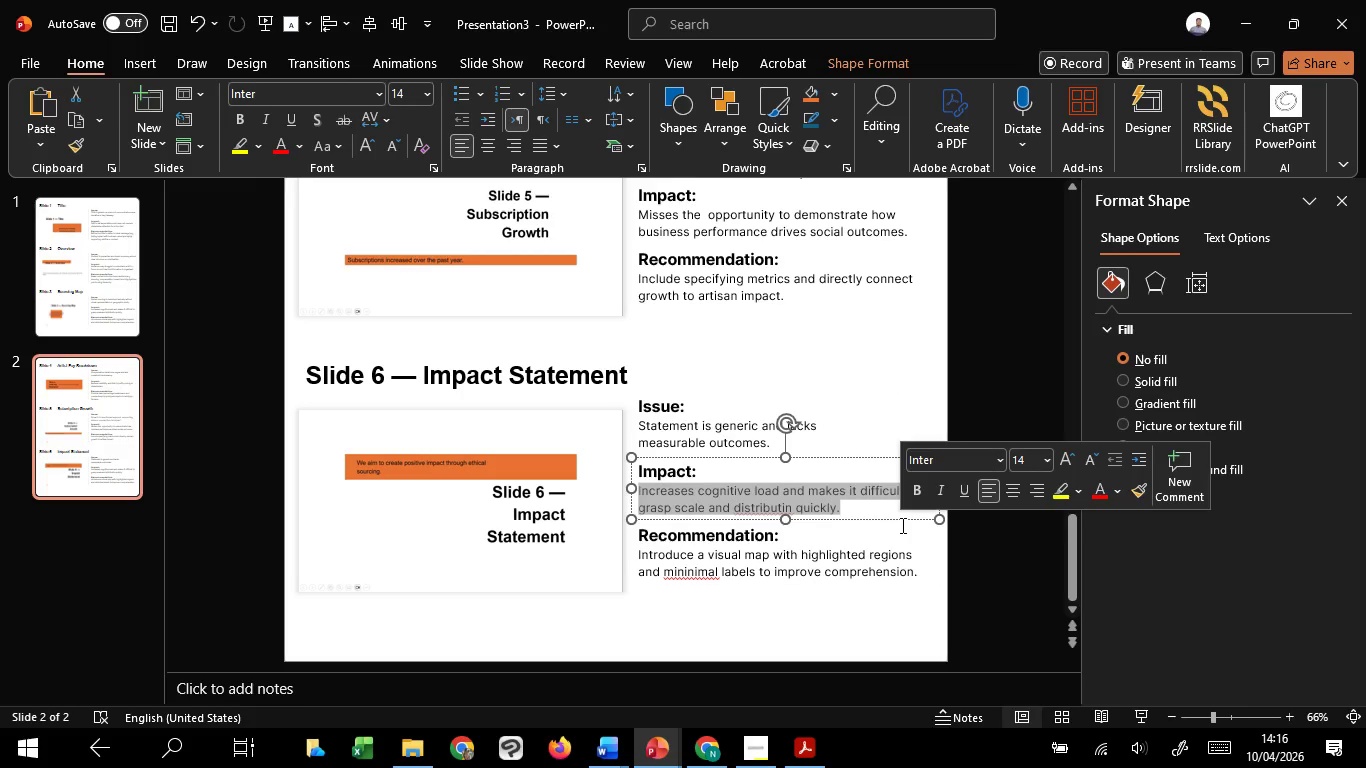 
type(Weaknes)
key(Backspace)
key(Backspace)
key(Backspace)
type(ens both credibility and emotional engagement with the audience.)
 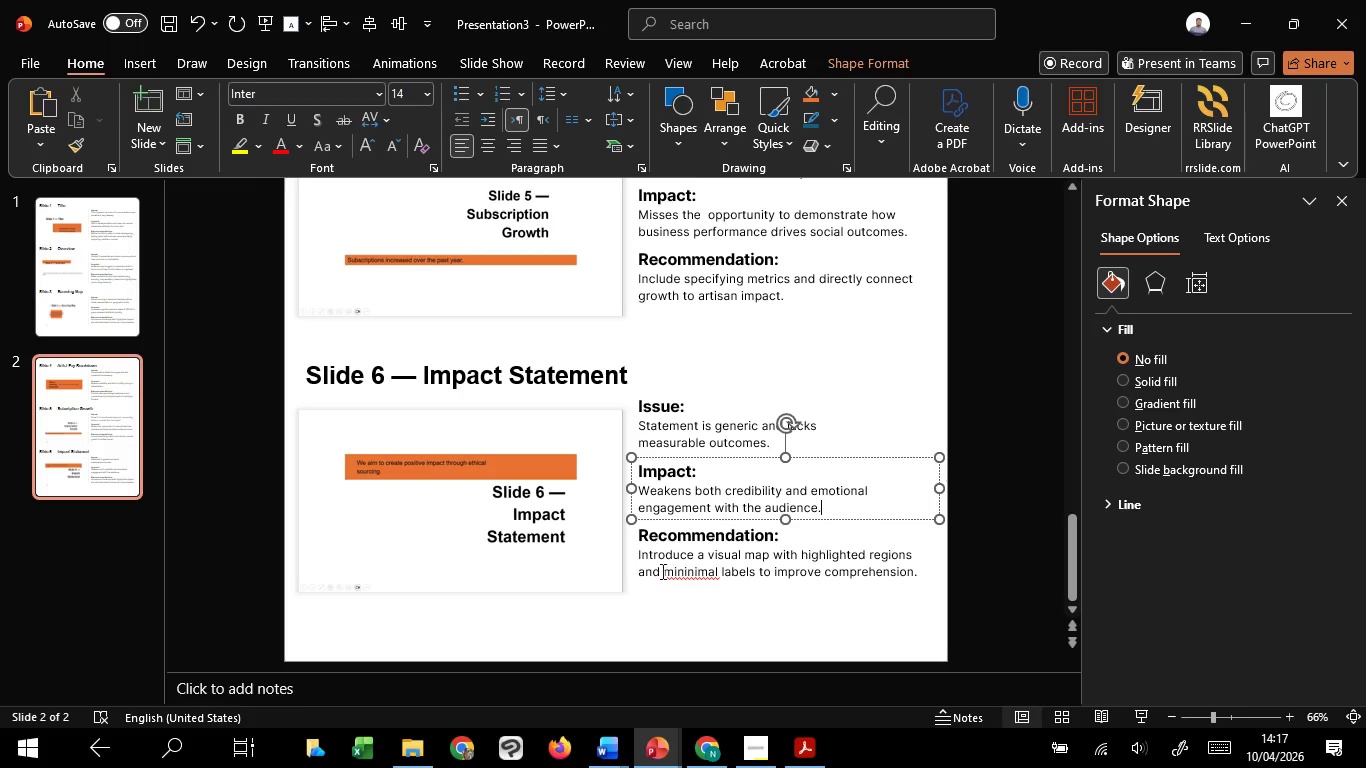 
left_click_drag(start_coordinate=[643, 558], to_coordinate=[928, 567])
 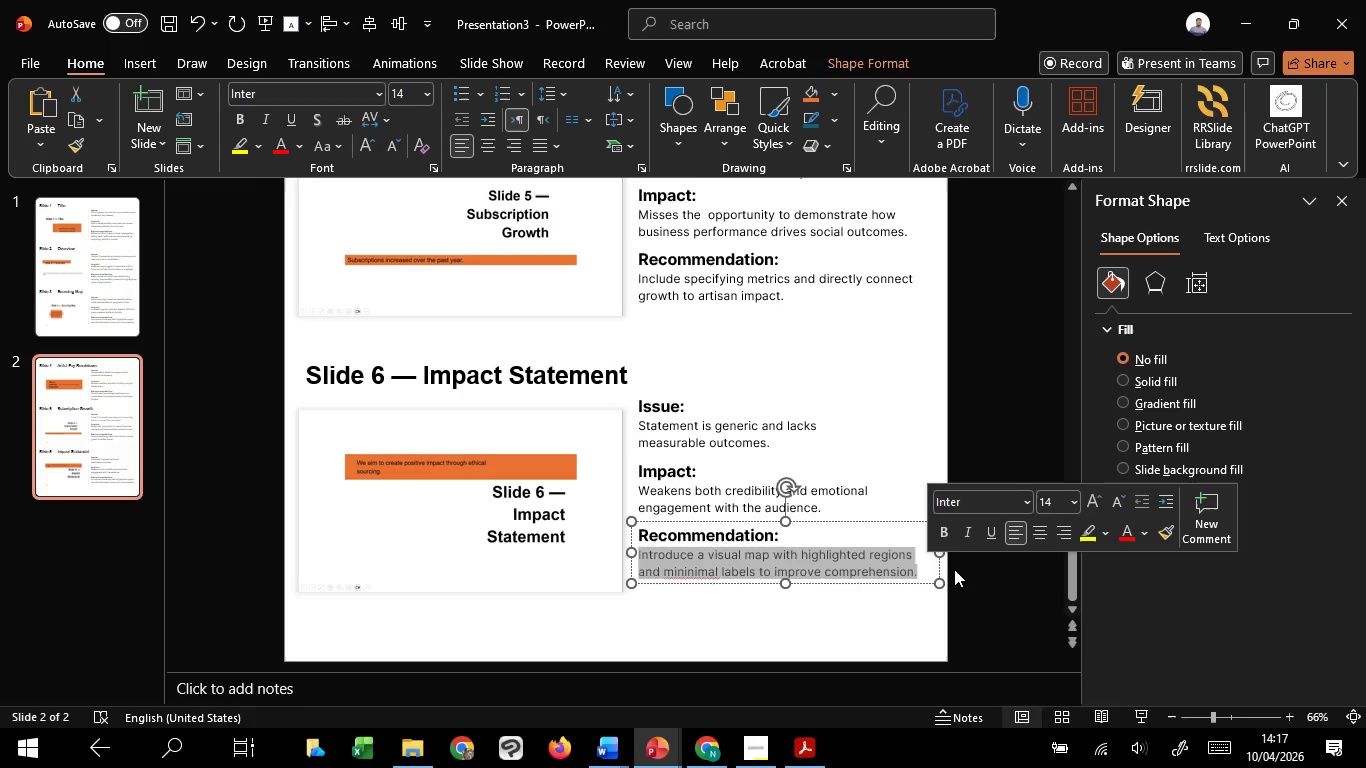 
type(REOL)
key(Backspace)
type(PLACE )
key(Backspace)
key(Backspace)
key(Backspace)
key(Backspace)
key(Backspace)
type(pla)
key(Backspace)
key(Backspace)
key(Backspace)
type(eplace with quantifiable impact metrics and conci)
key(Backspace)
type(ise supporting statements.)
 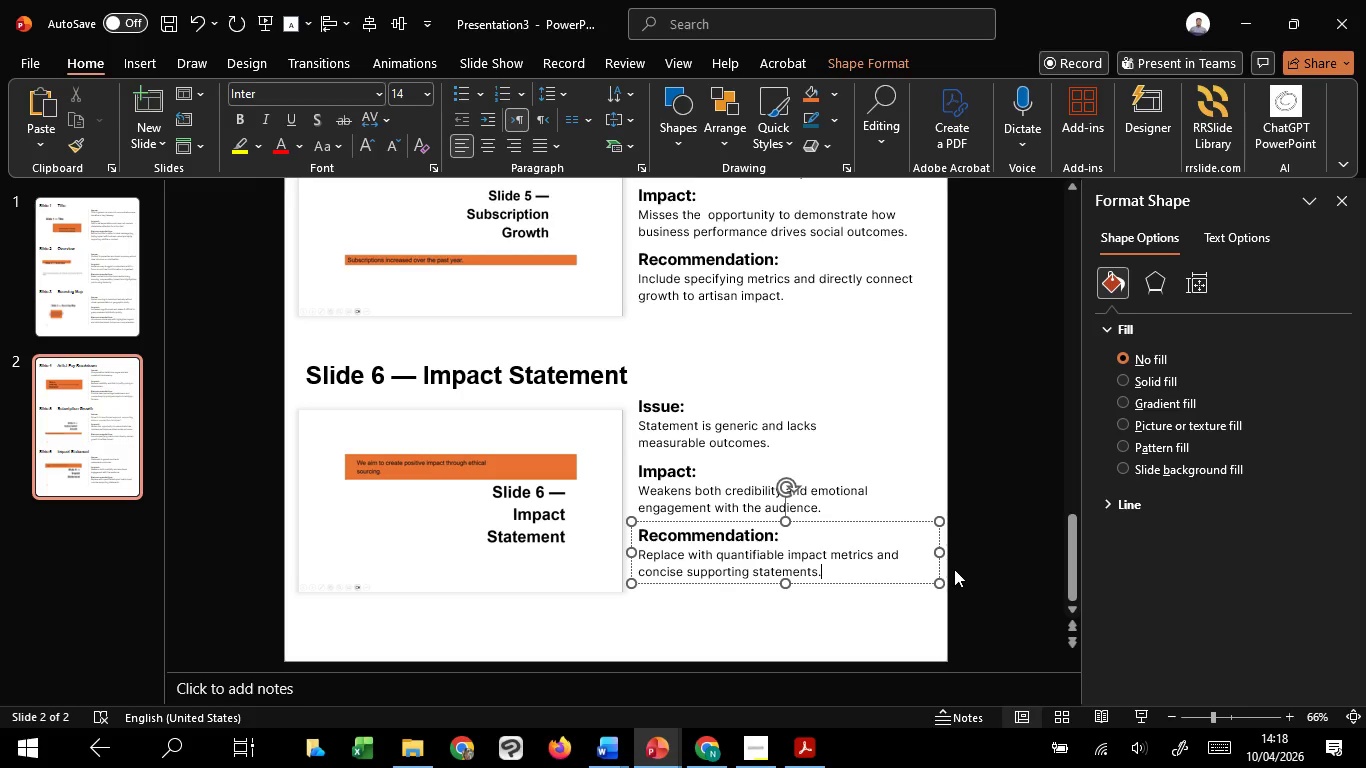 
left_click([1020, 459])
 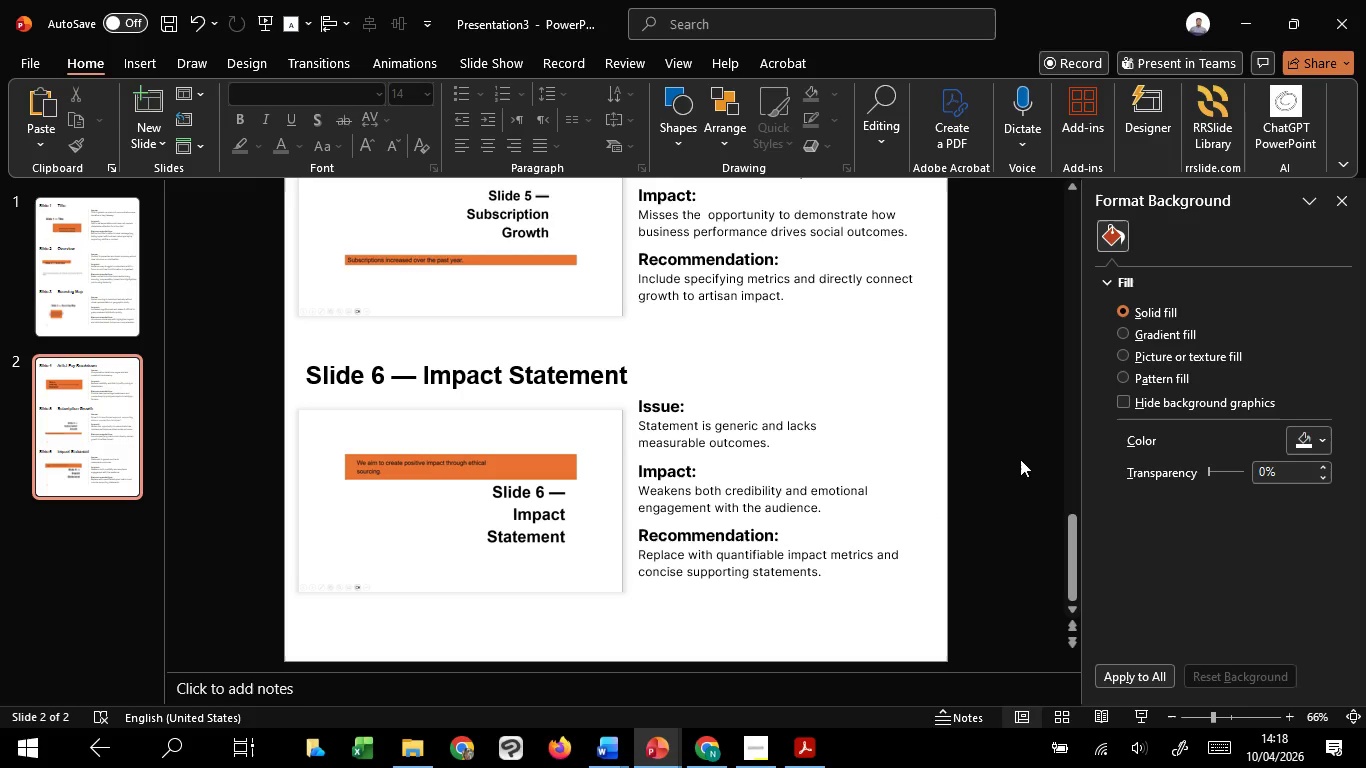 
wait(20.72)
 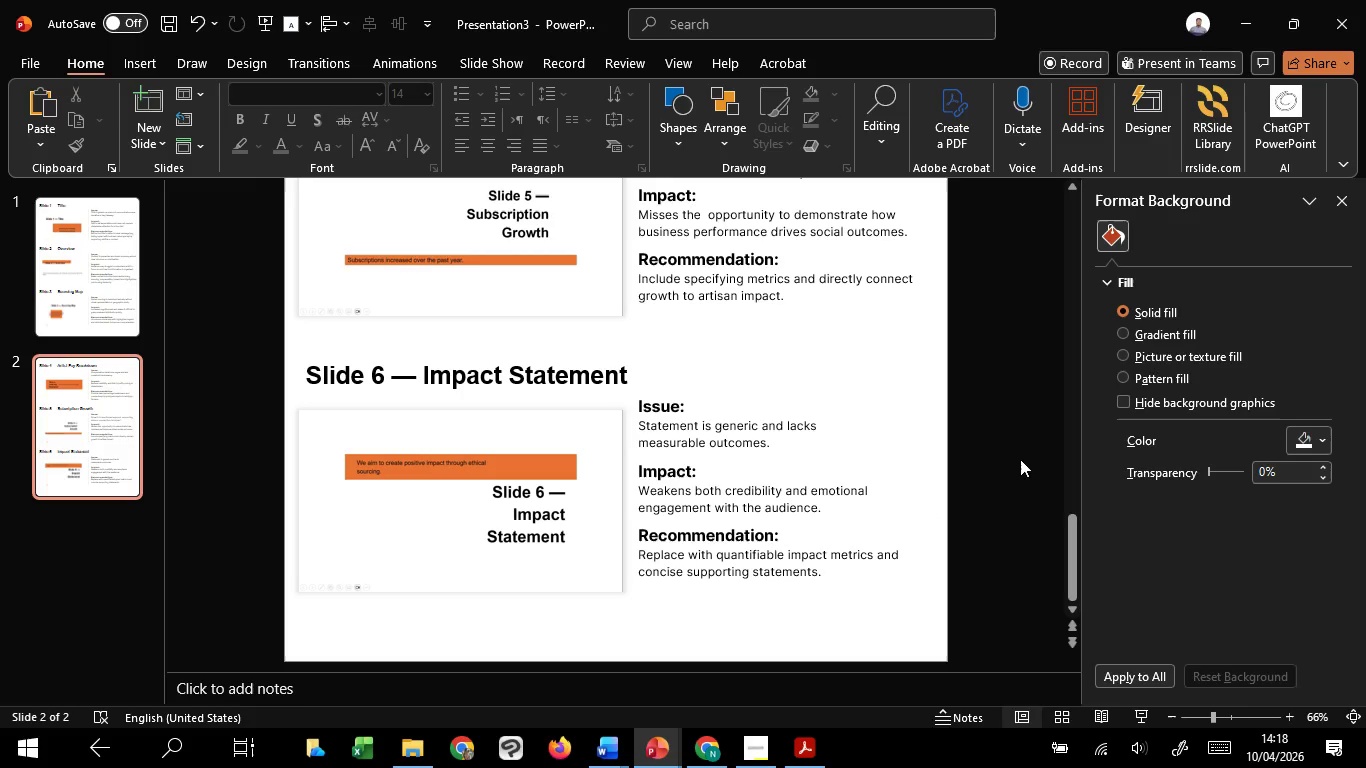 
left_click([1000, 477])
 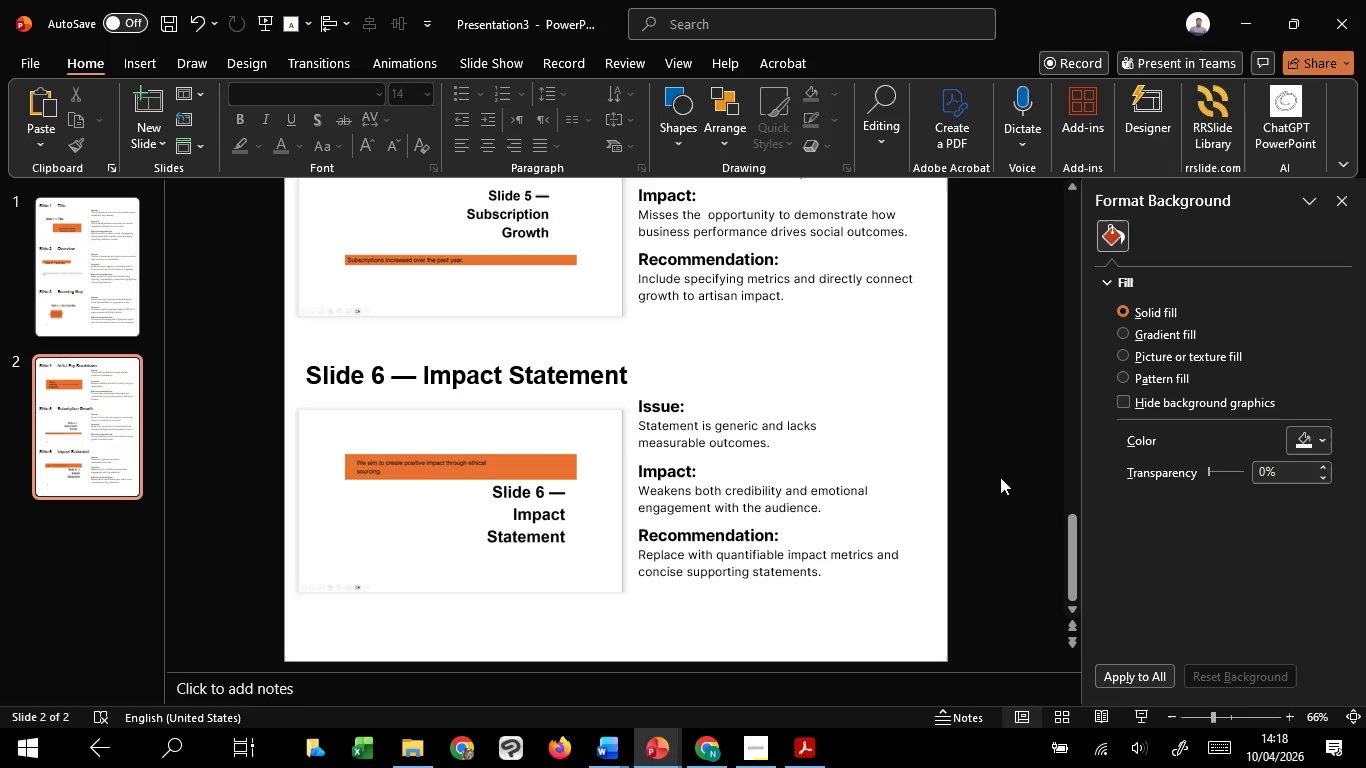 
scroll: coordinate [1000, 477], scroll_direction: none, amount: 0.0
 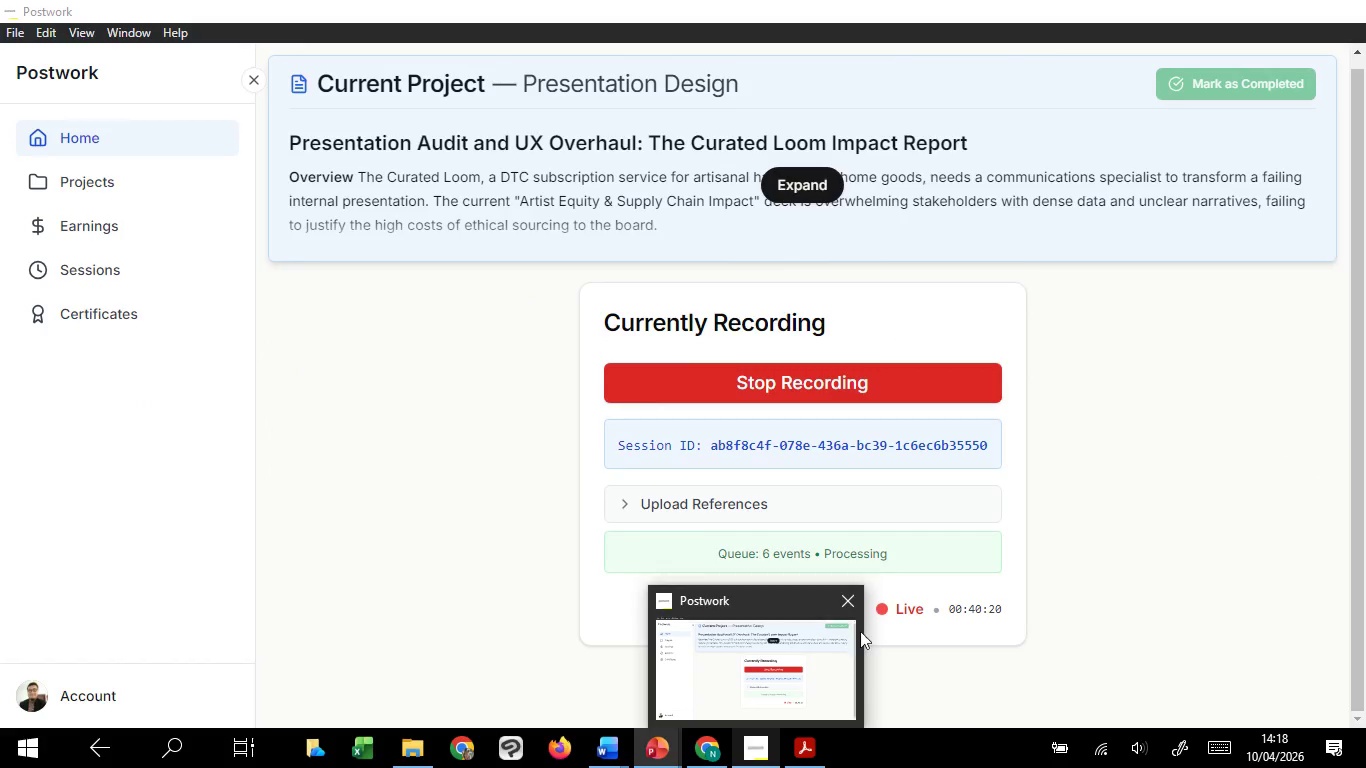 
scroll: coordinate [939, 551], scroll_direction: up, amount: 27.0
 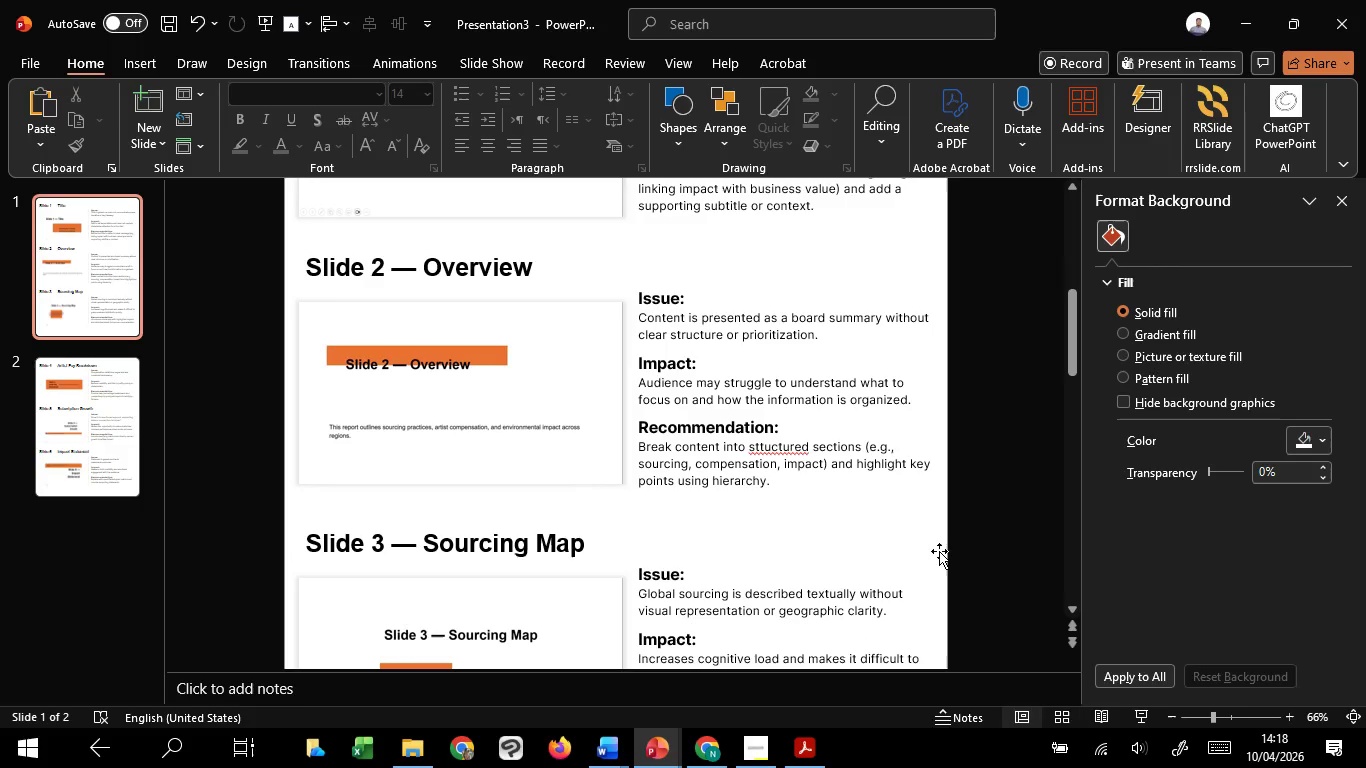 
scroll: coordinate [939, 551], scroll_direction: down, amount: 7.0
 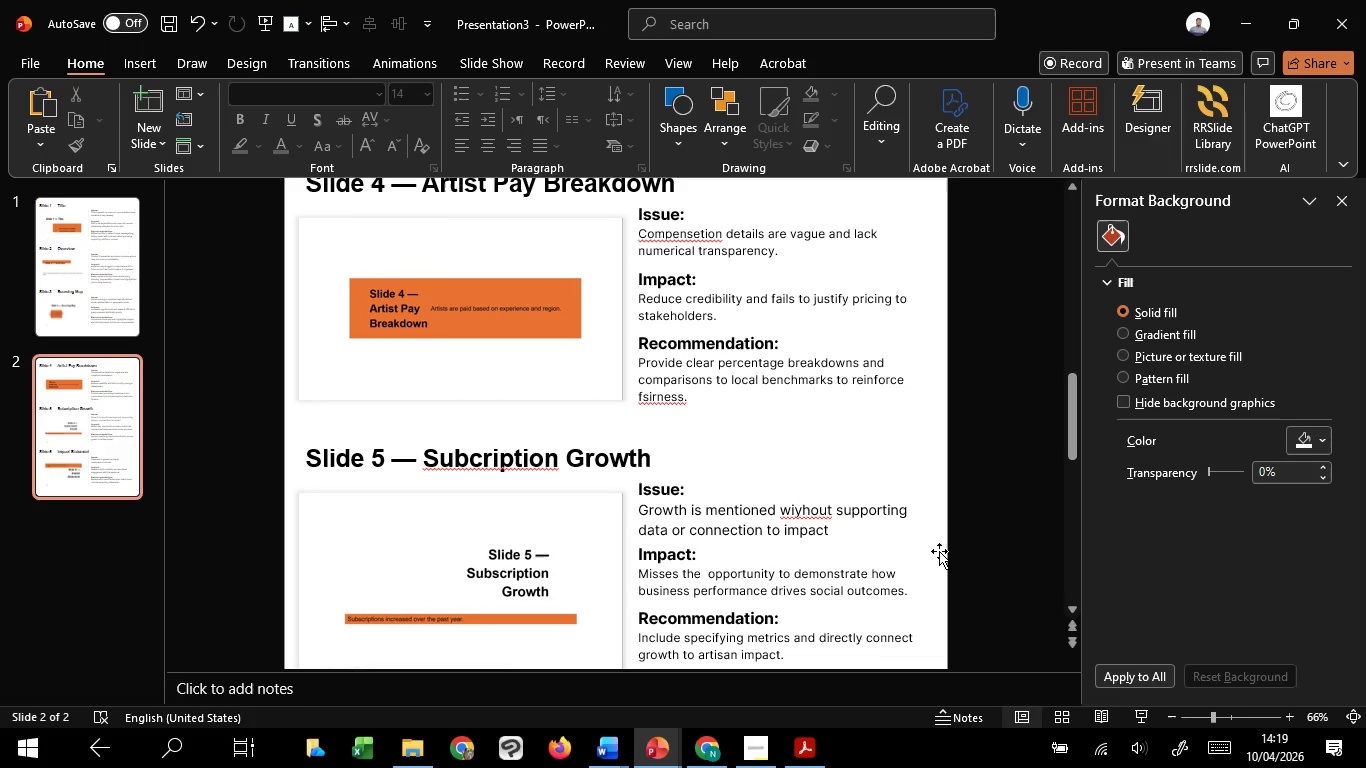 
wait(35.38)
 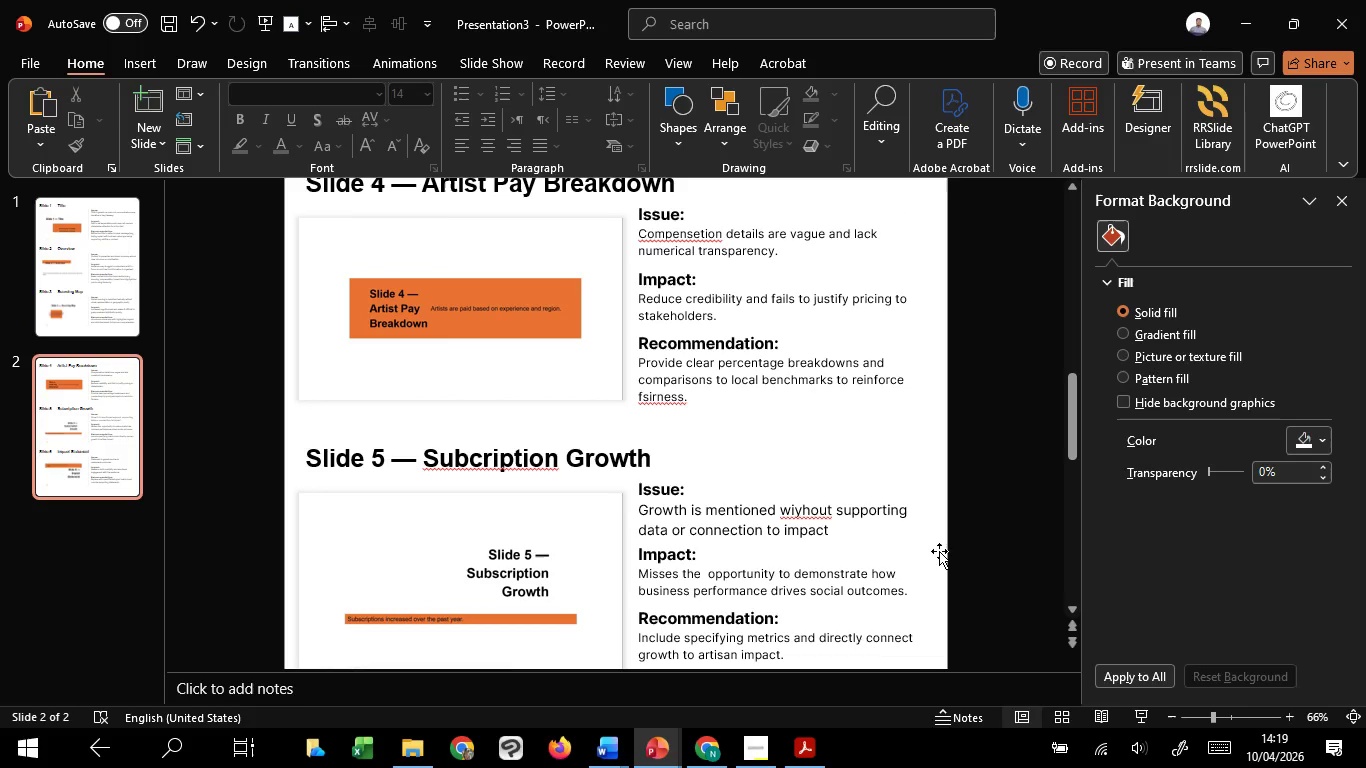 
left_click([967, 506])
 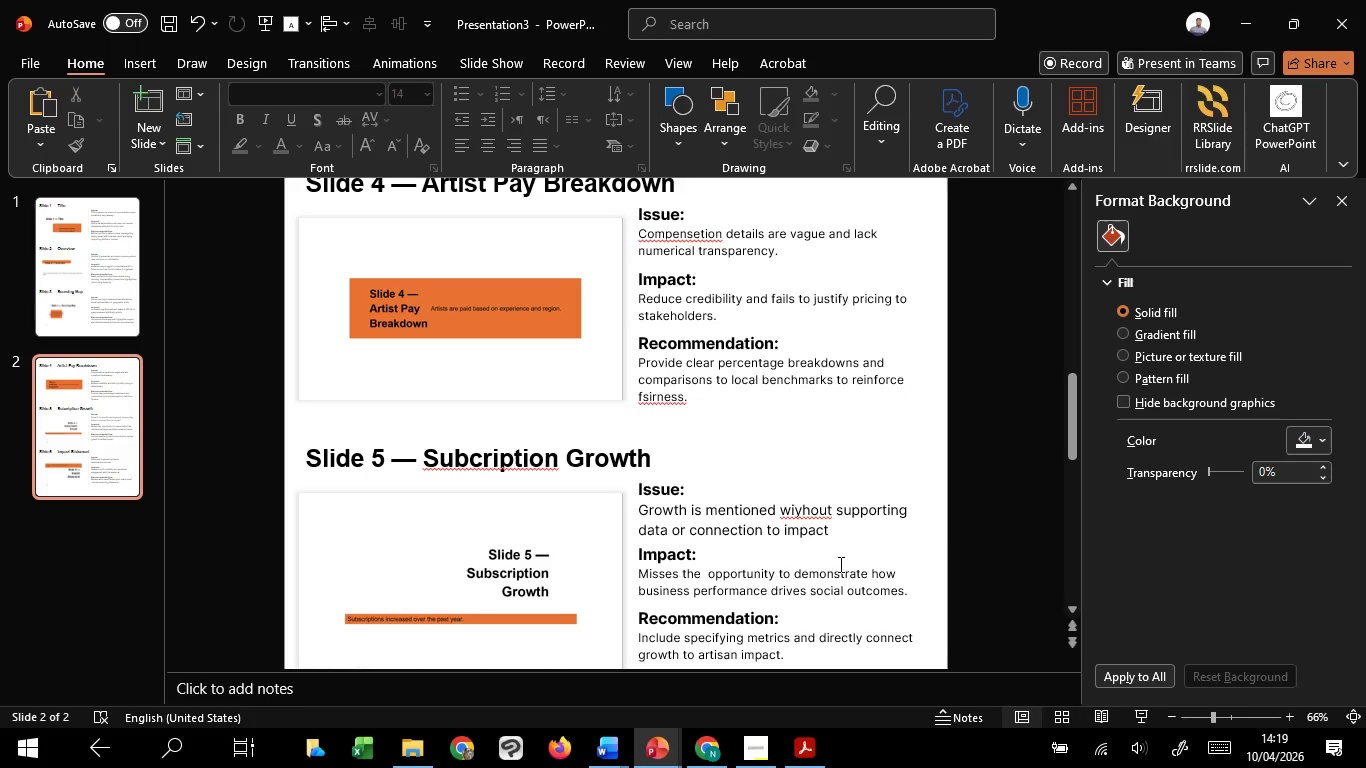 
left_click([839, 564])
 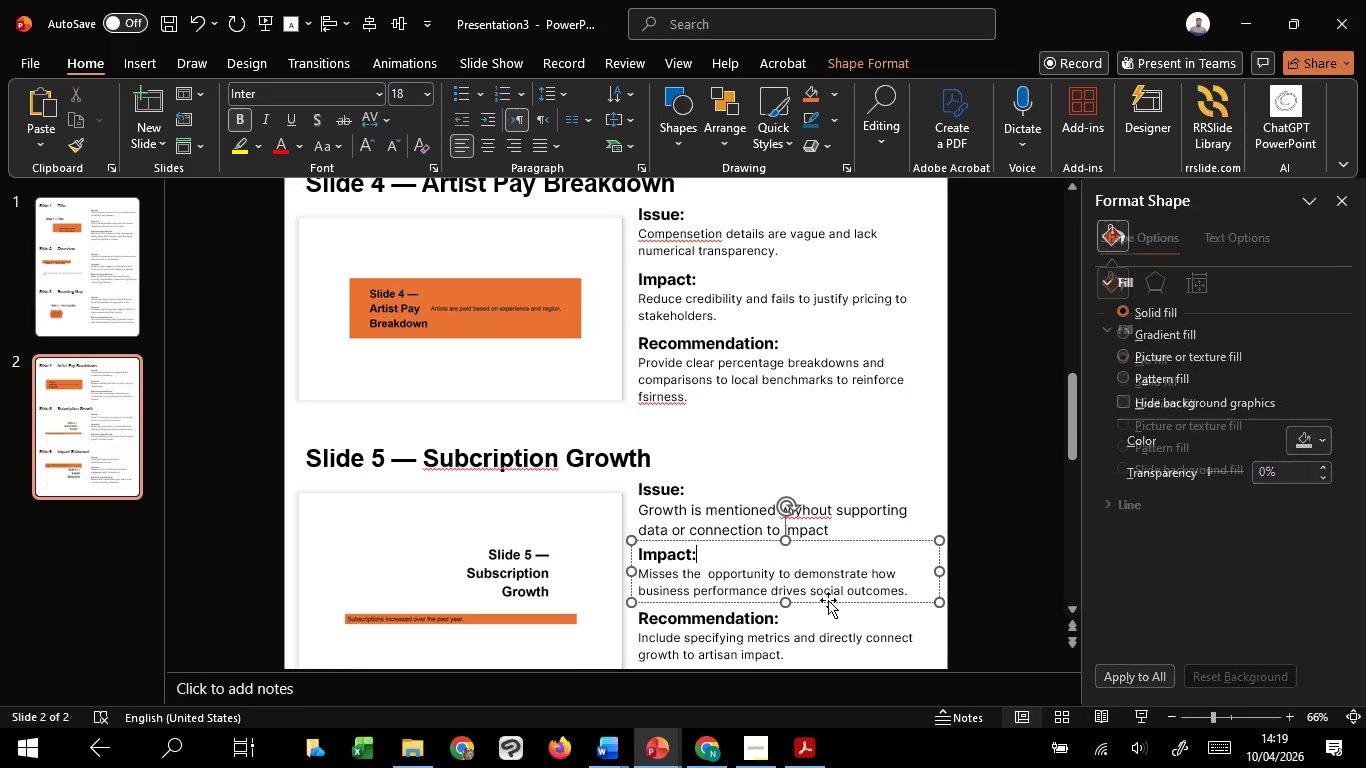 
left_click([809, 638])
 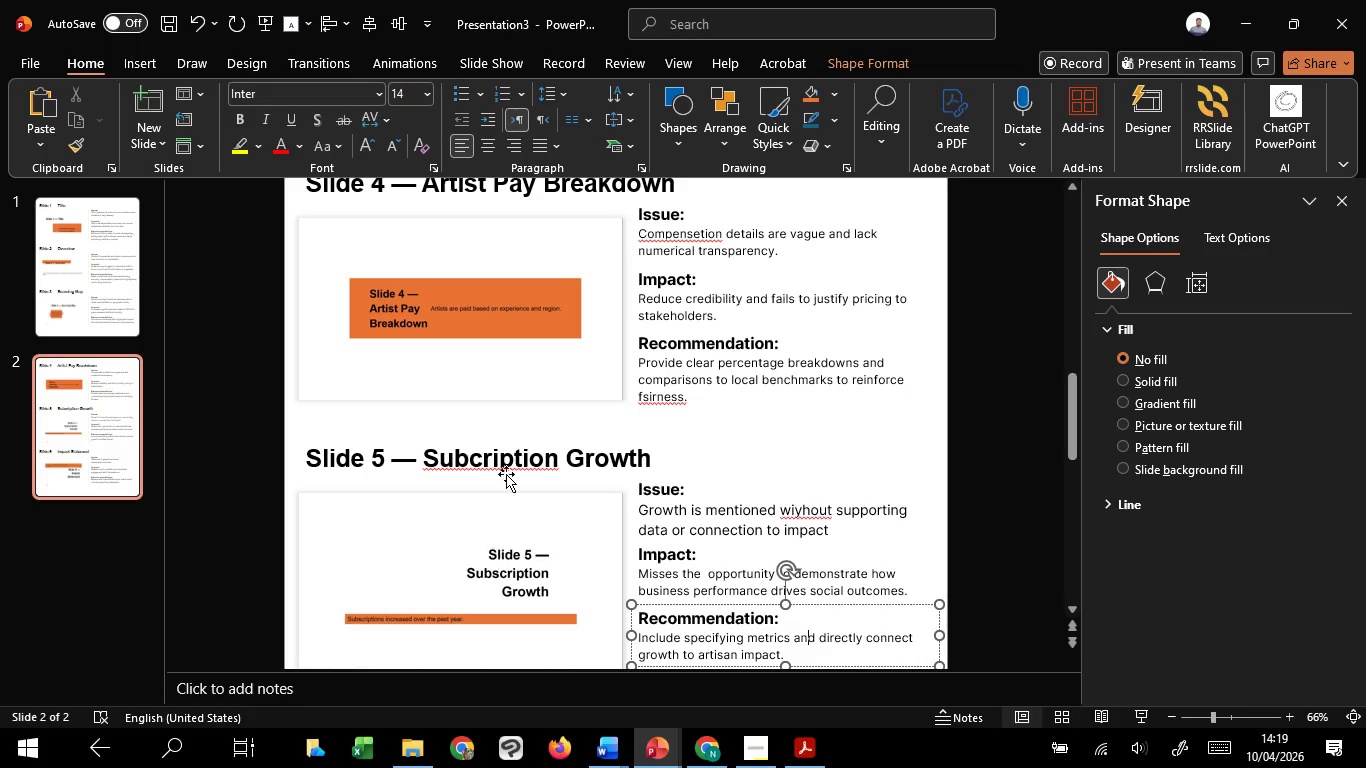 
left_click([514, 453])
 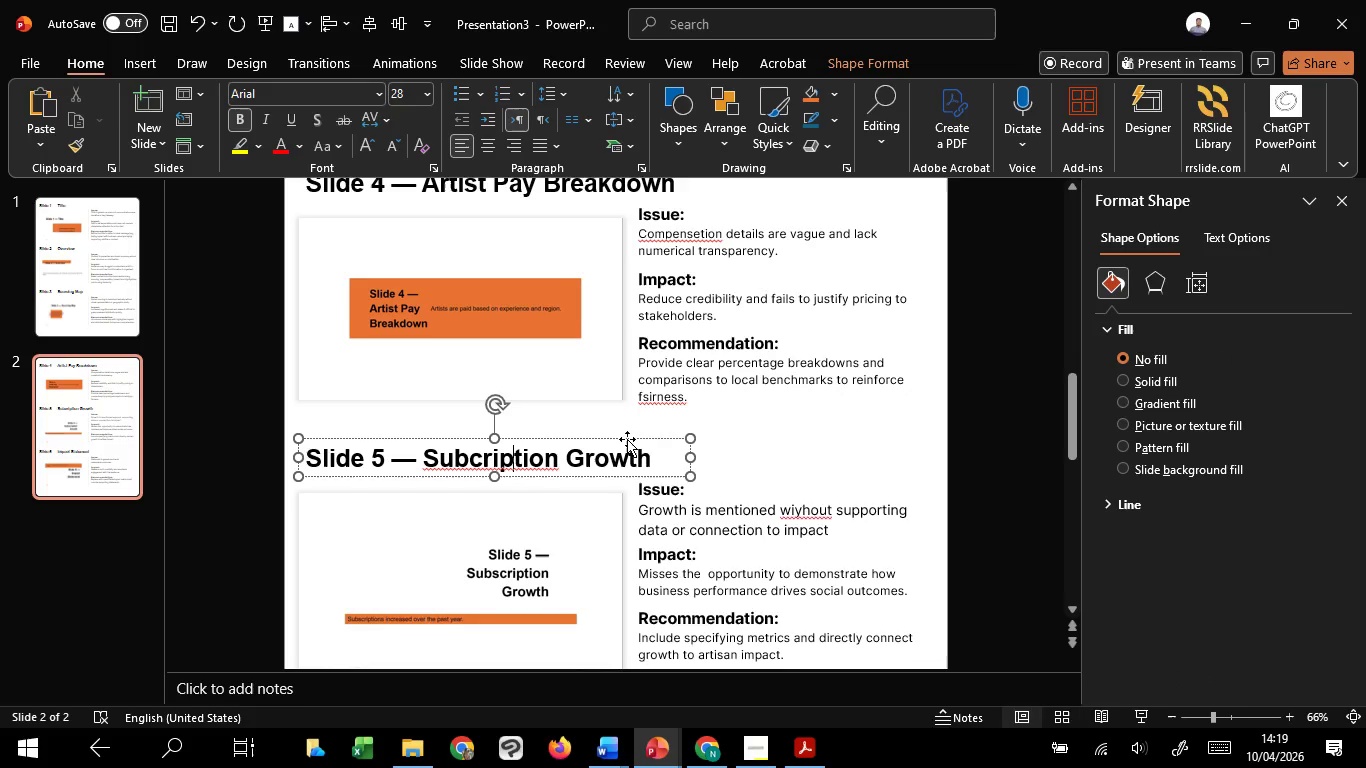 
scroll: coordinate [641, 436], scroll_direction: up, amount: 4.0
 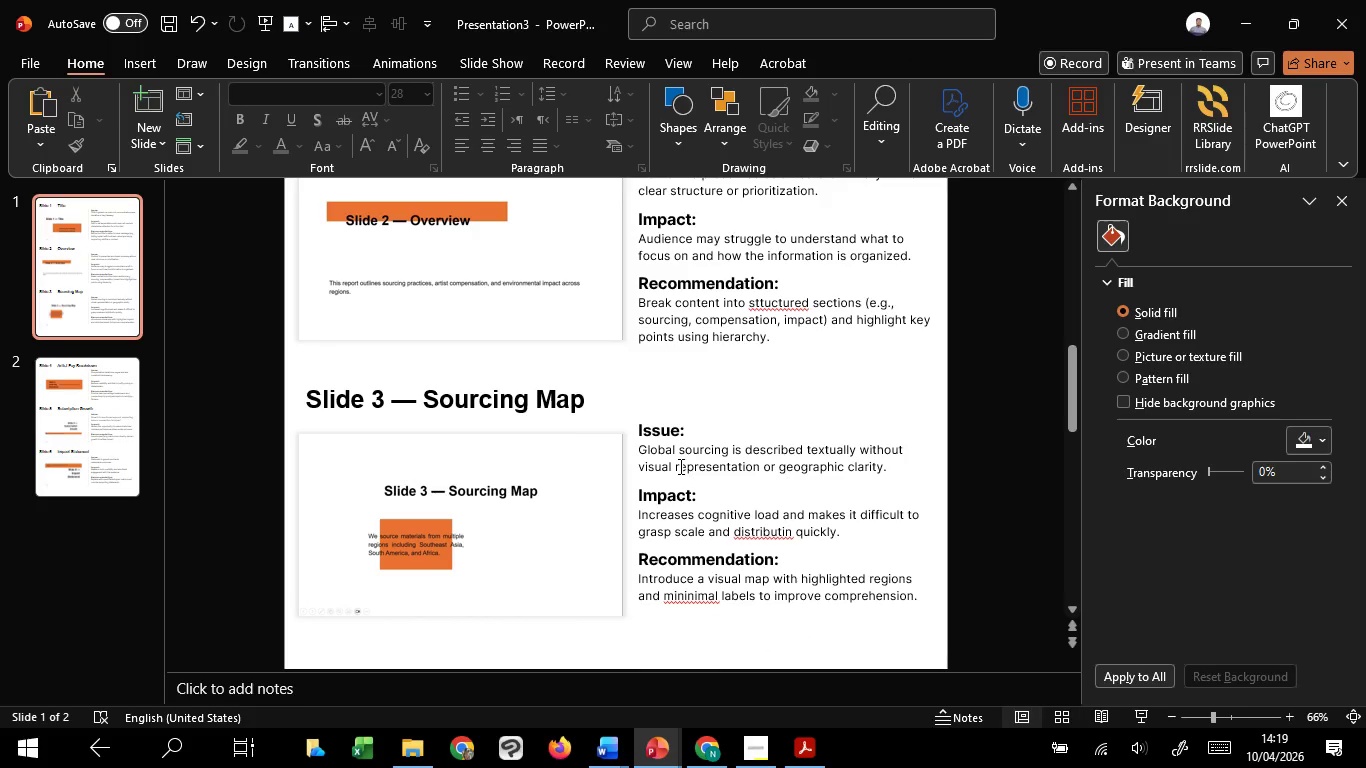 
left_click([679, 466])
 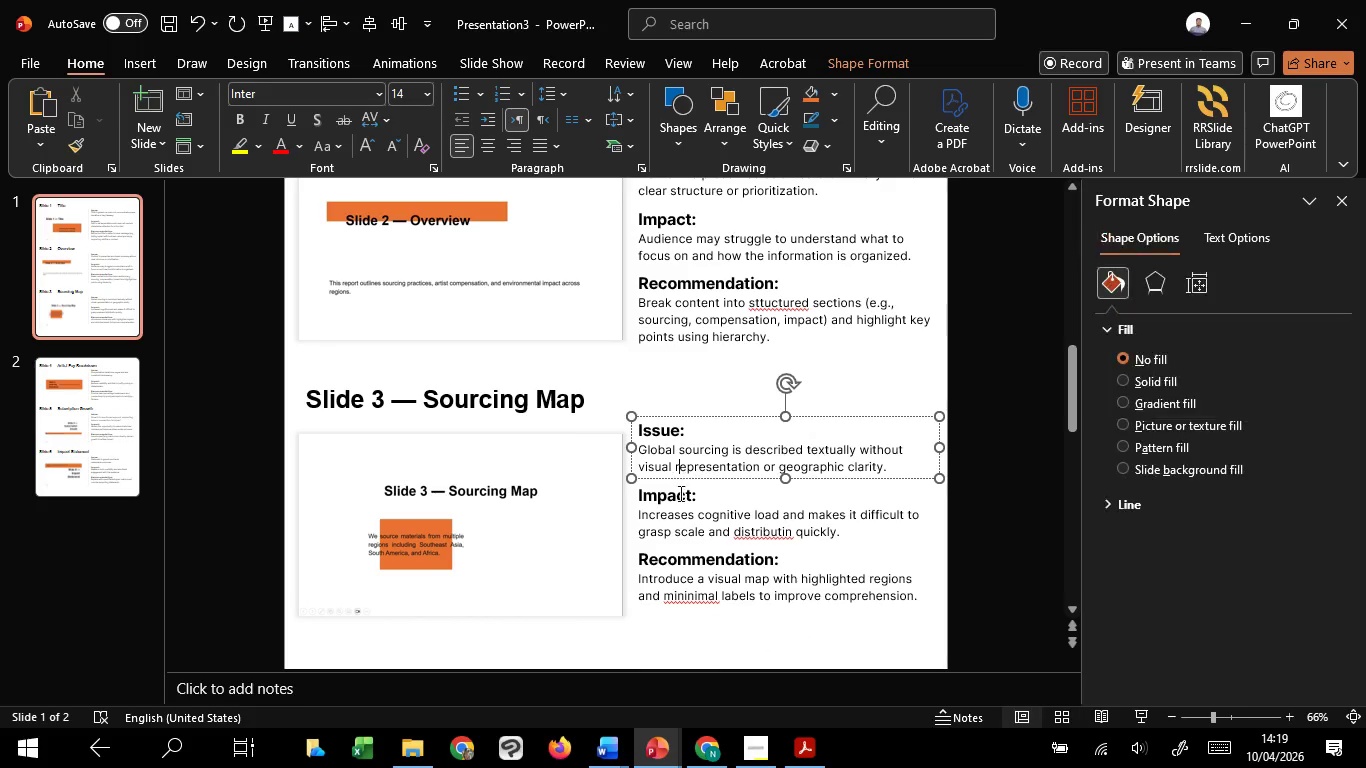 
left_click([677, 504])
 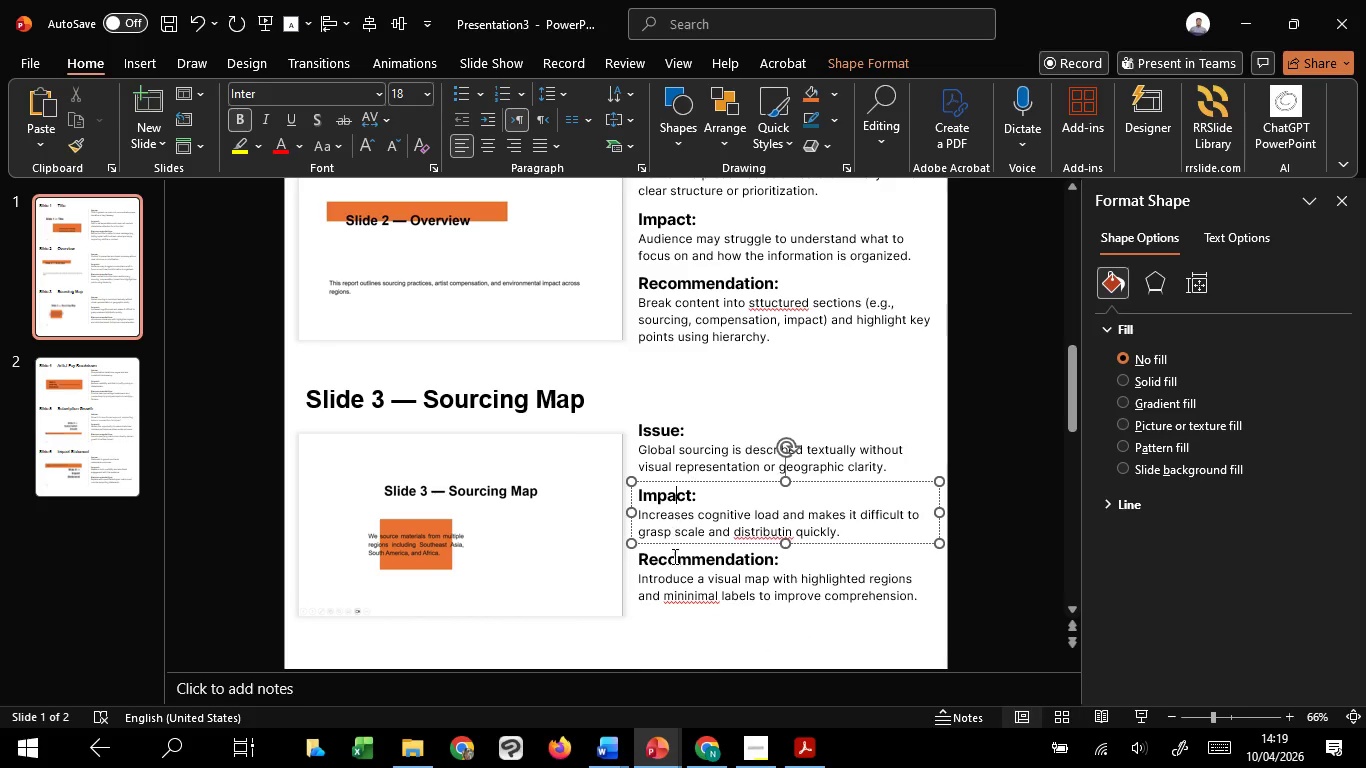 
left_click([673, 562])
 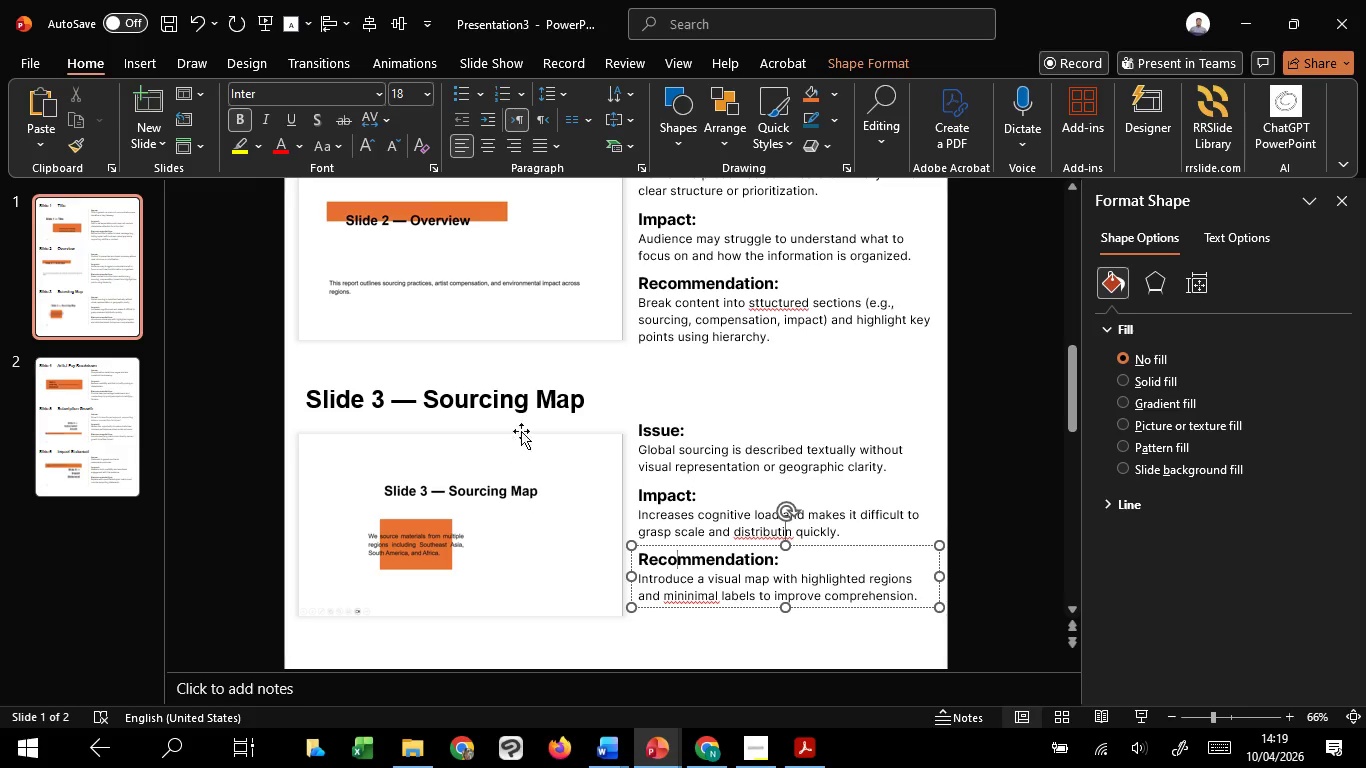 
left_click([521, 393])
 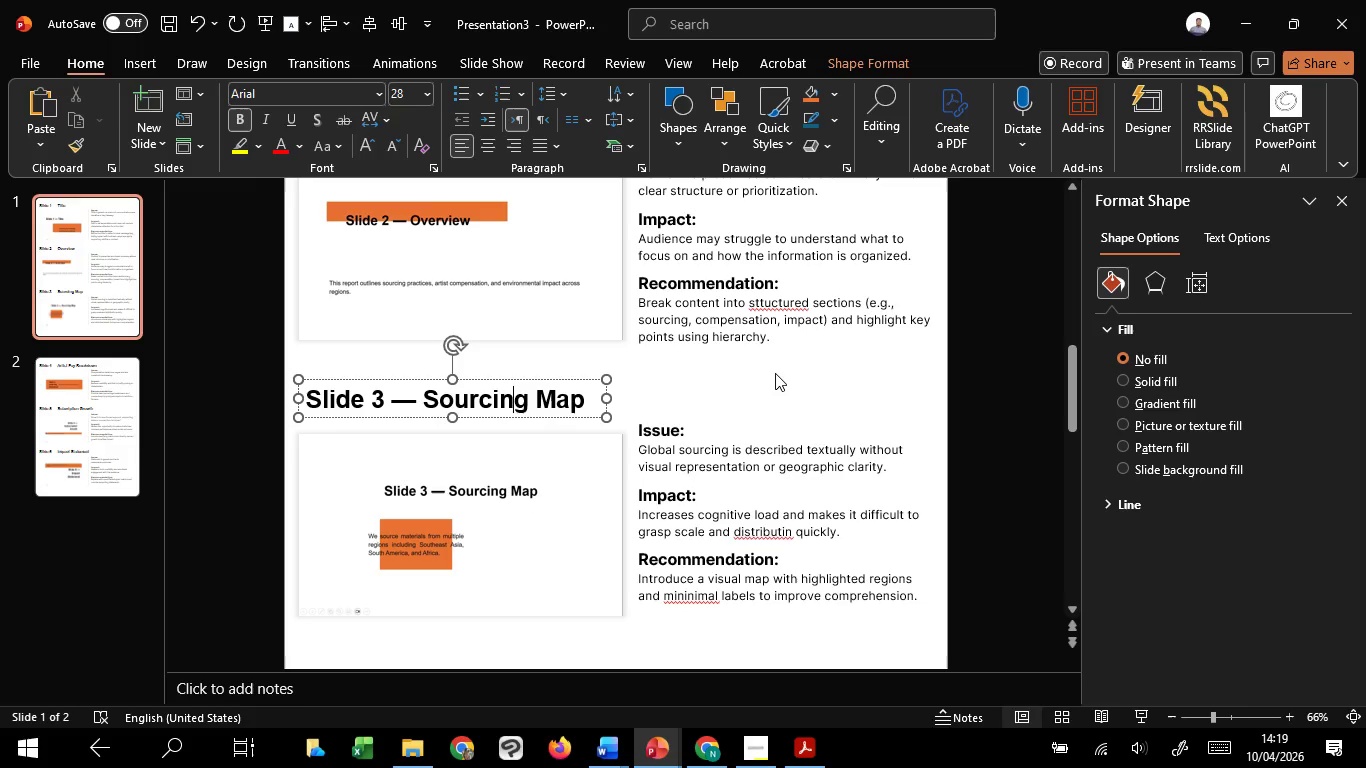 
scroll: coordinate [775, 373], scroll_direction: up, amount: 4.0
 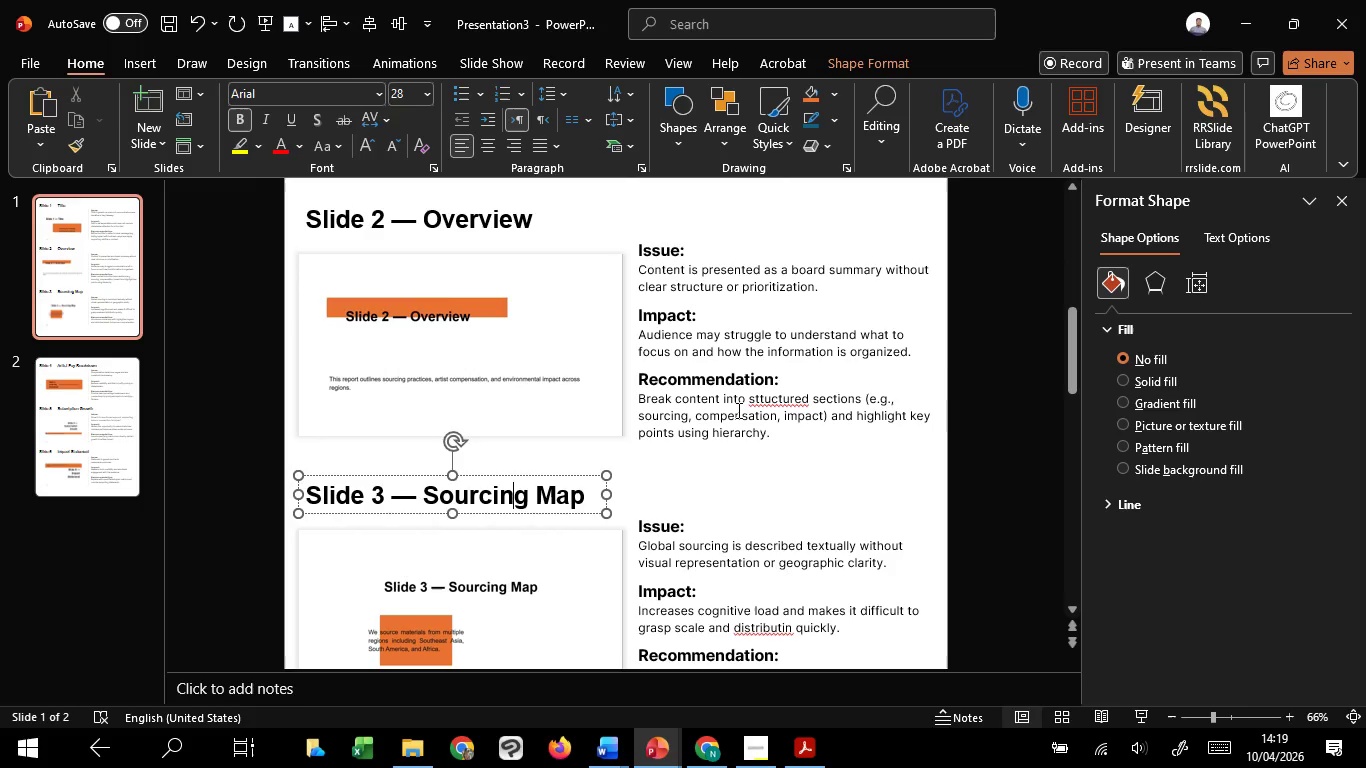 
left_click([736, 411])
 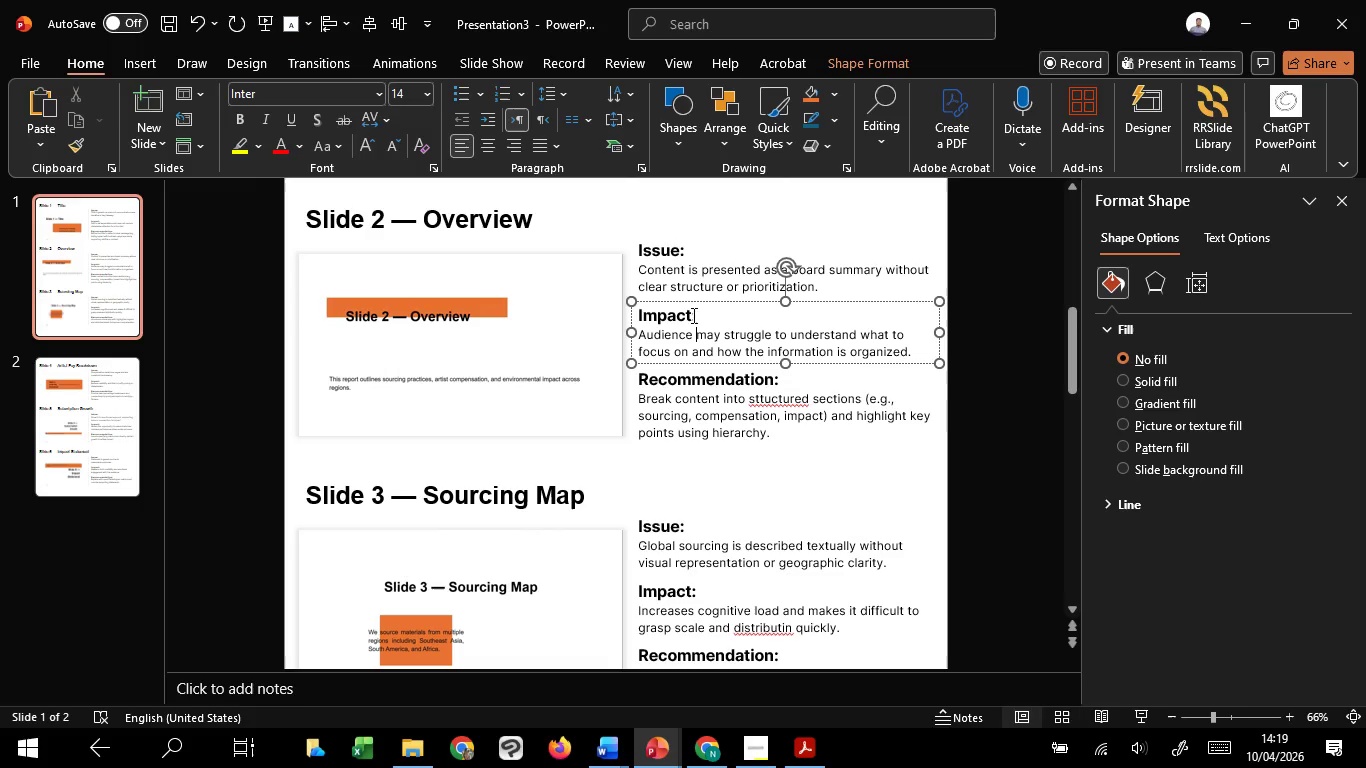 
double_click([684, 285])
 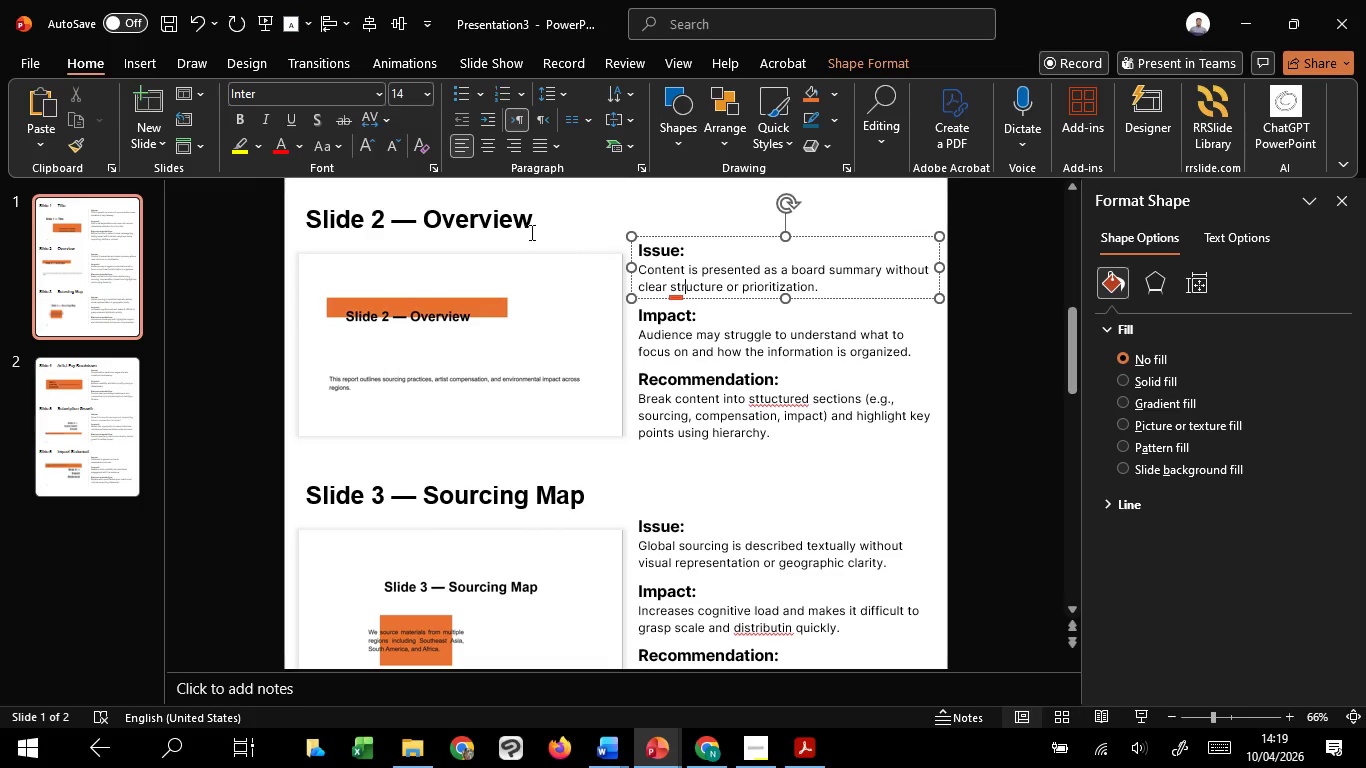 
left_click([491, 215])
 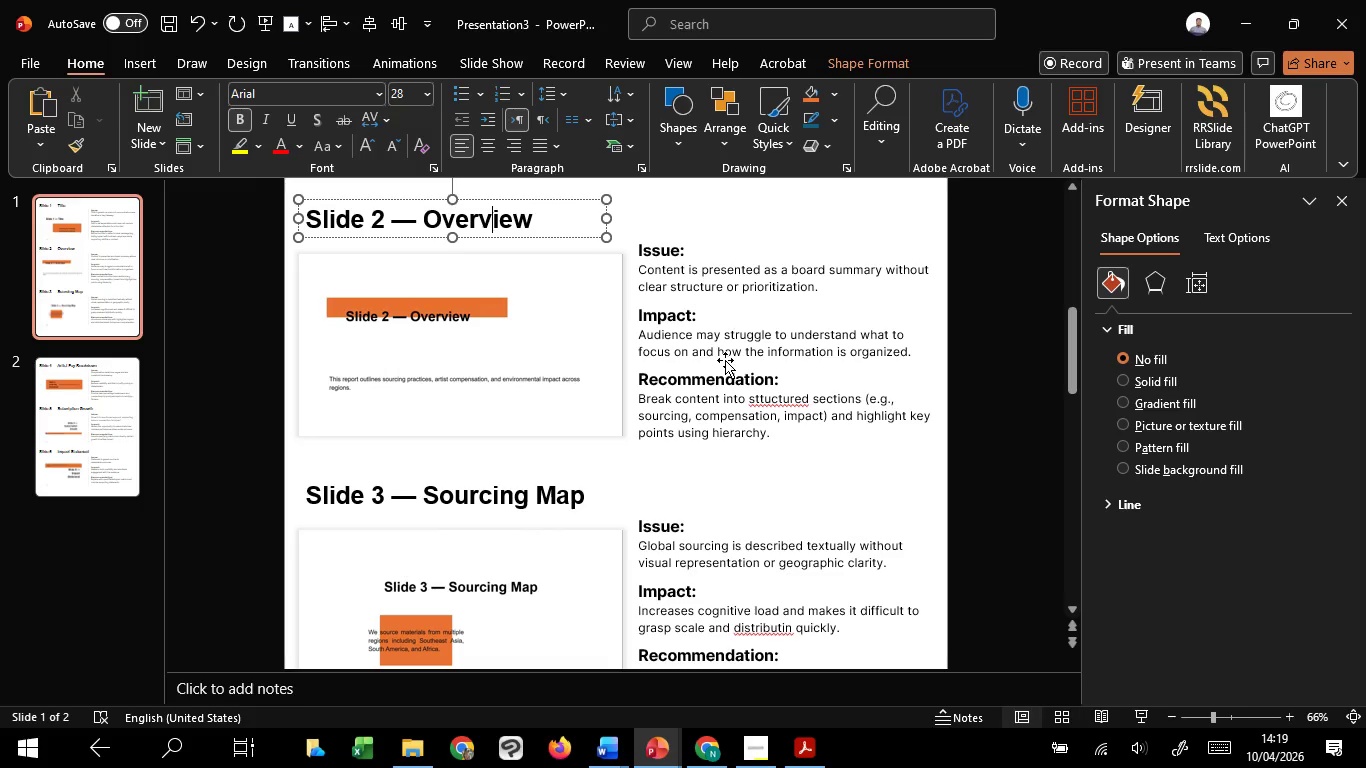 
scroll: coordinate [725, 360], scroll_direction: up, amount: 14.0
 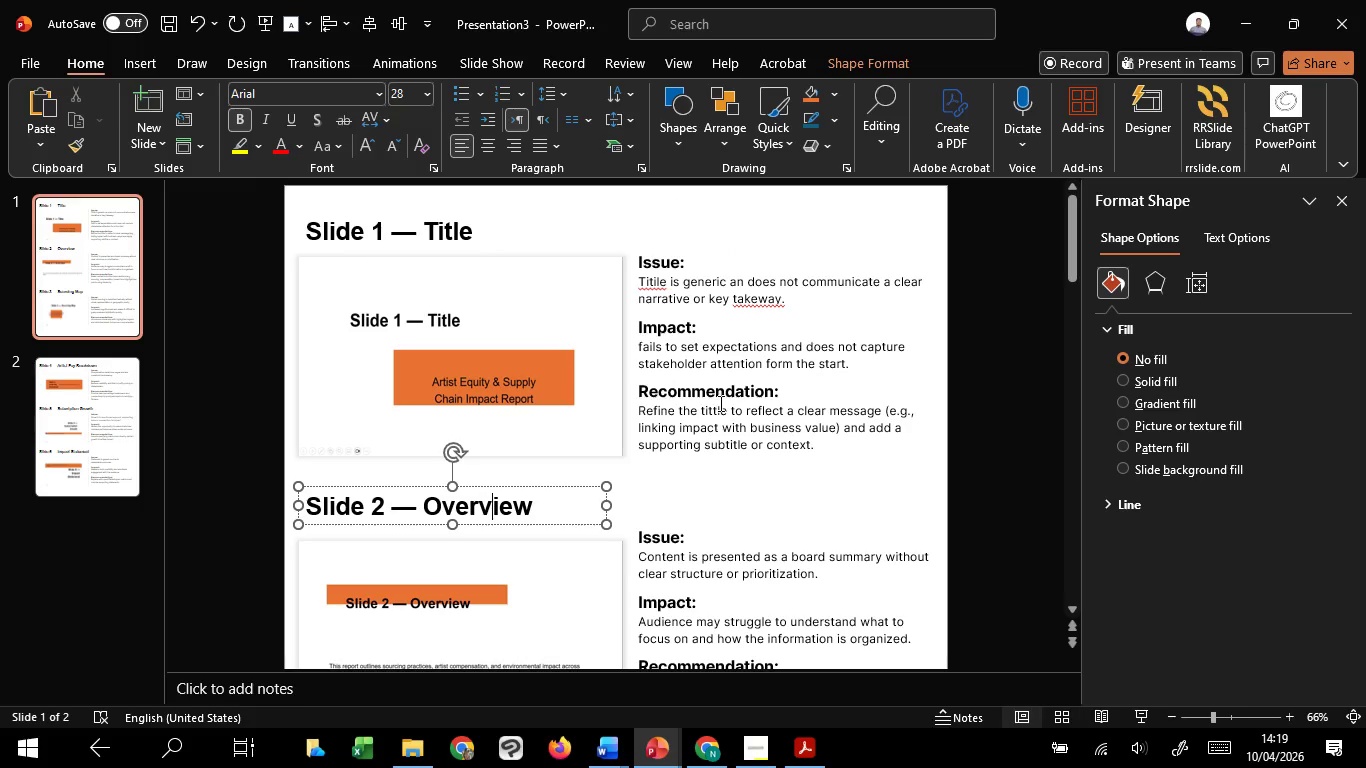 
left_click([719, 403])
 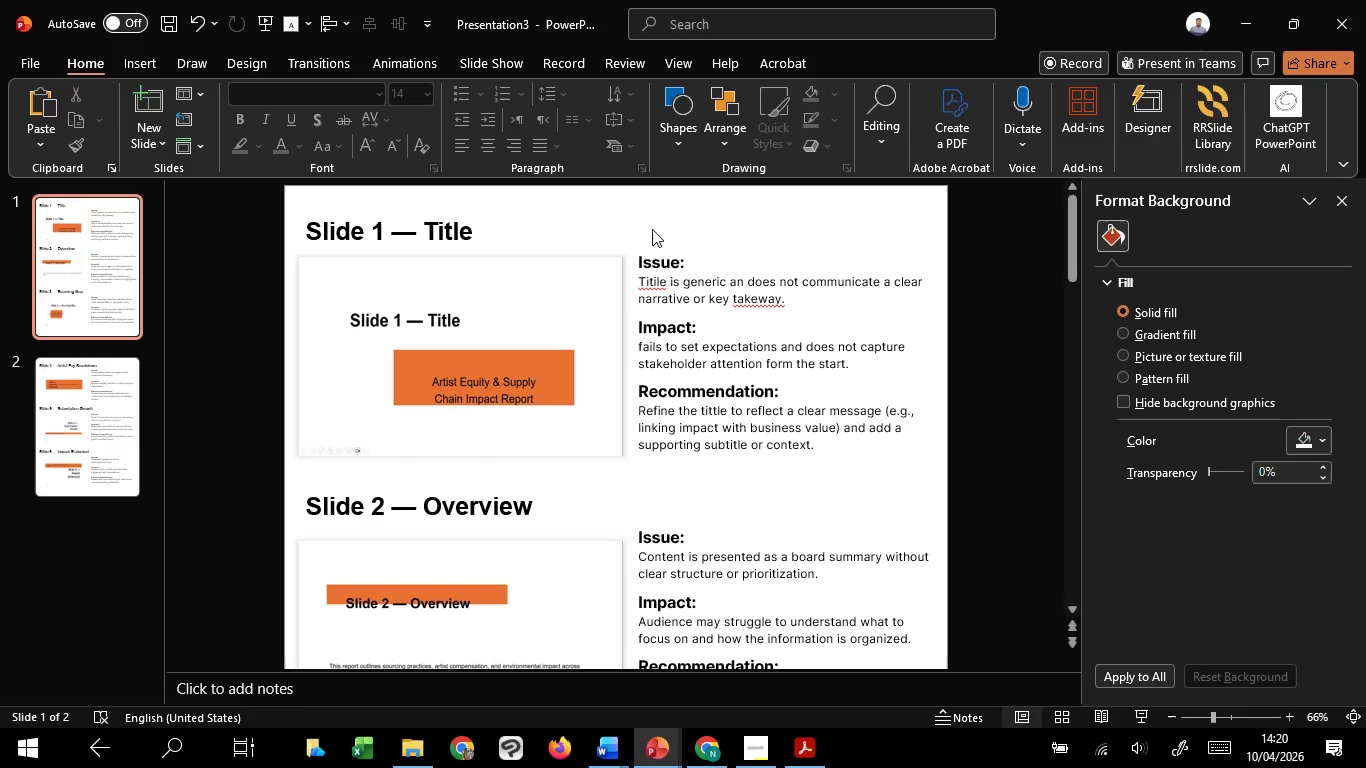 
wait(33.69)
 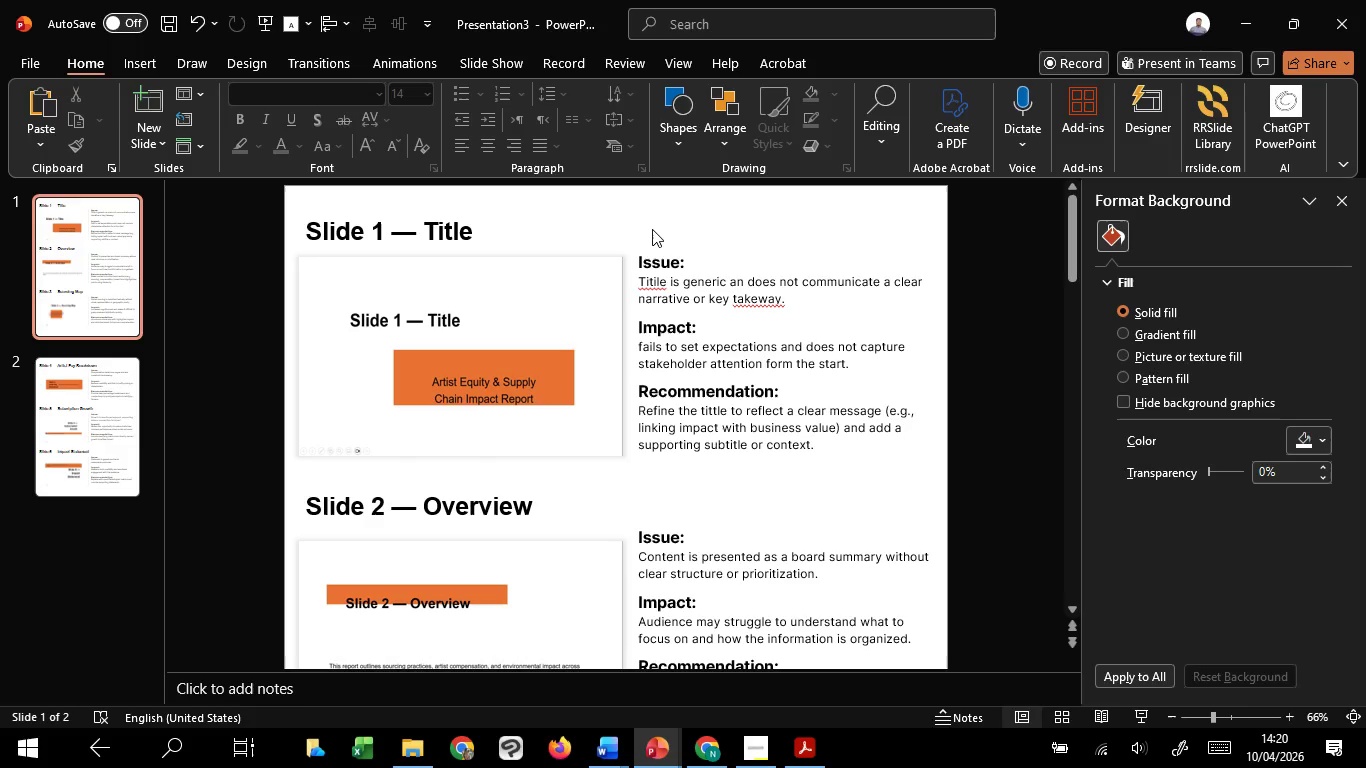 
scroll: coordinate [652, 229], scroll_direction: up, amount: 1.0
 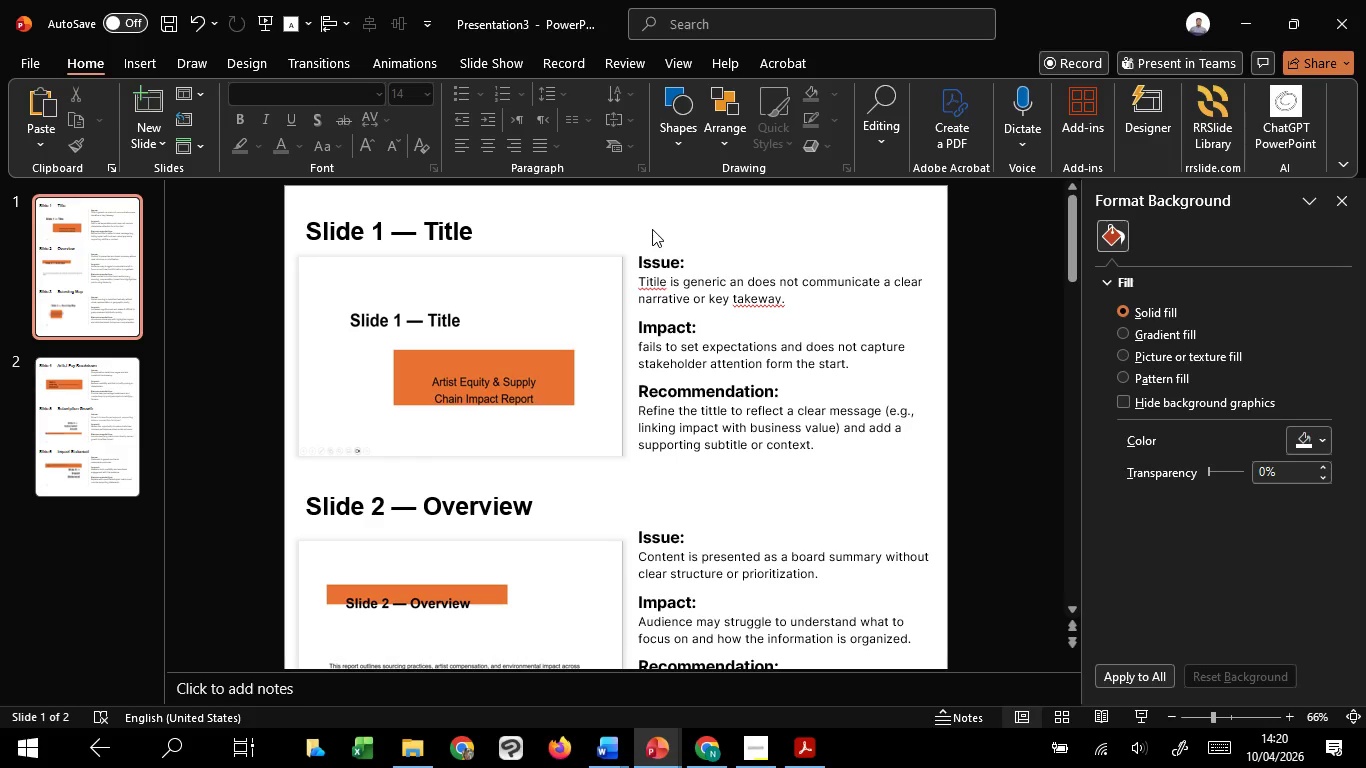 
wait(16.84)
 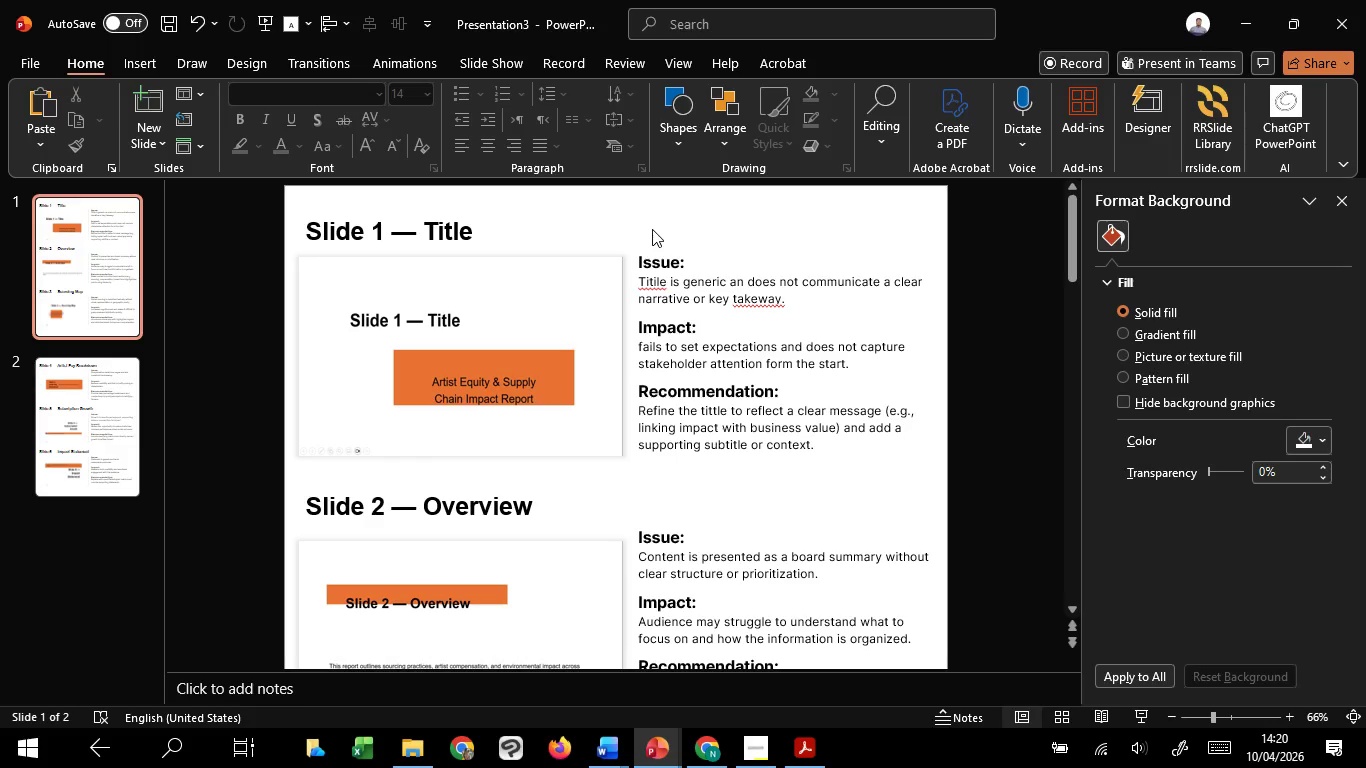 
left_click([669, 219])
 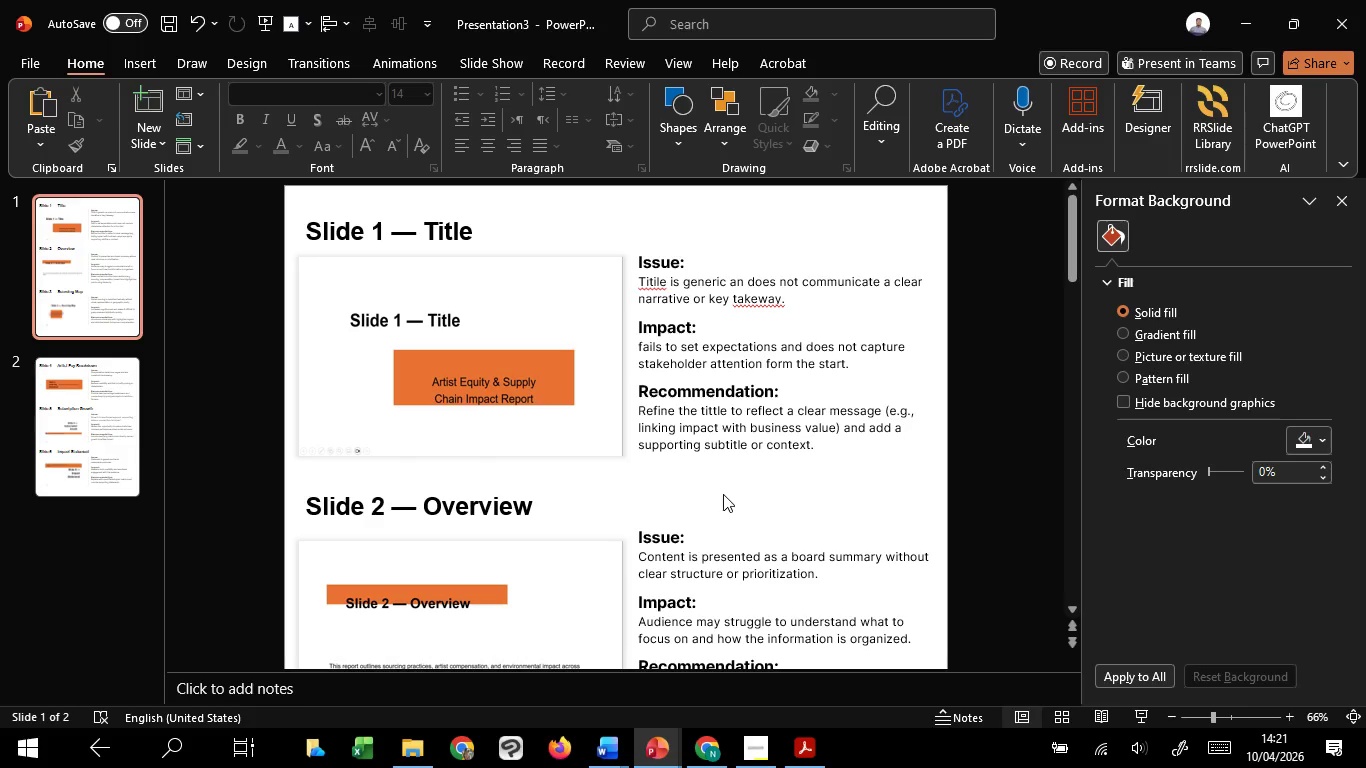 
wait(44.73)
 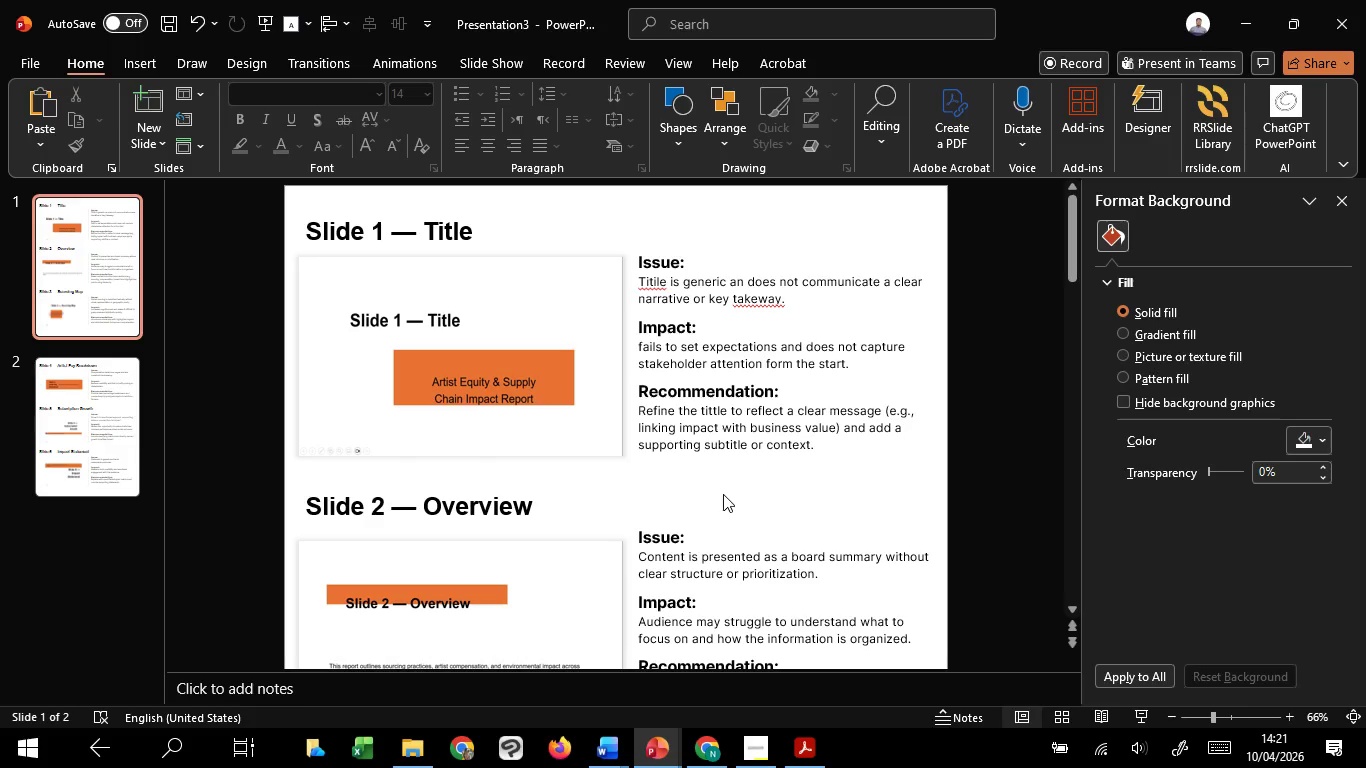 
left_click([723, 494])
 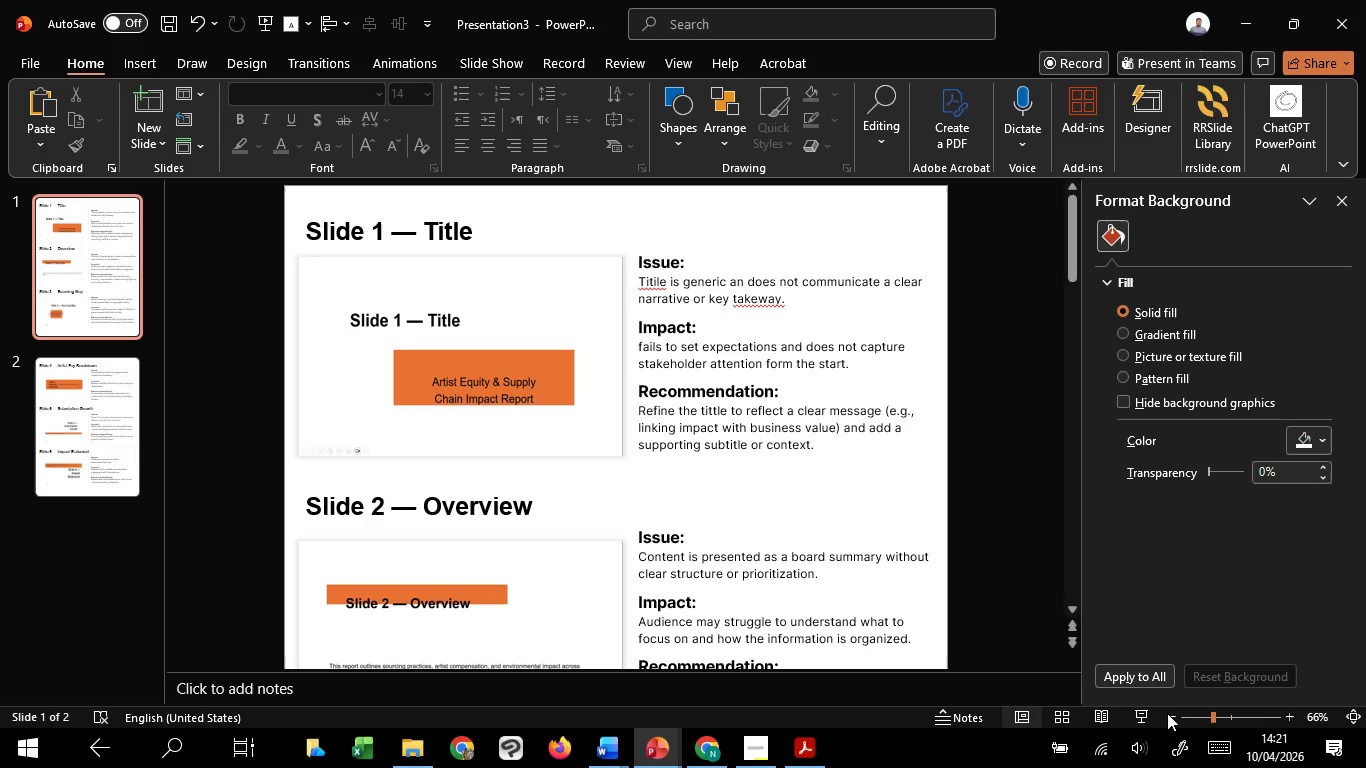 
left_click([1154, 717])
 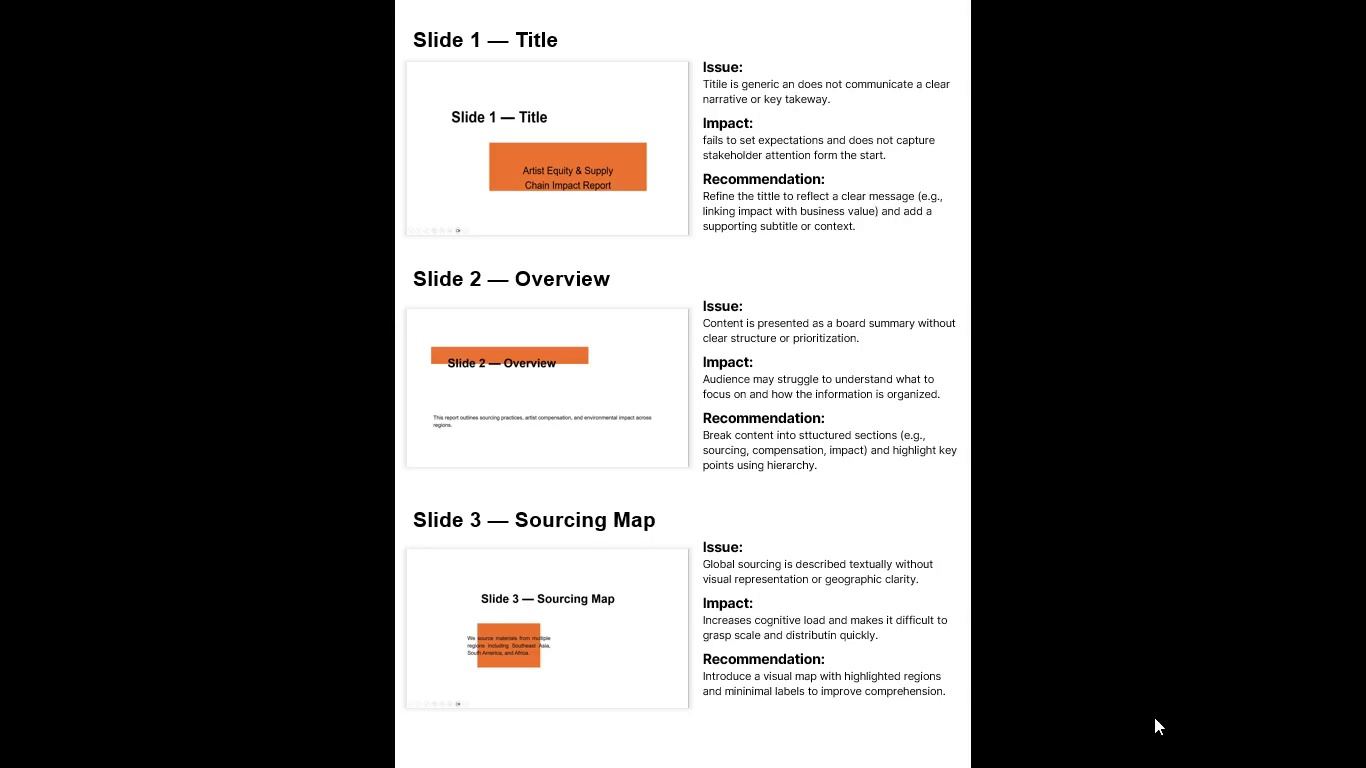 
wait(12.28)
 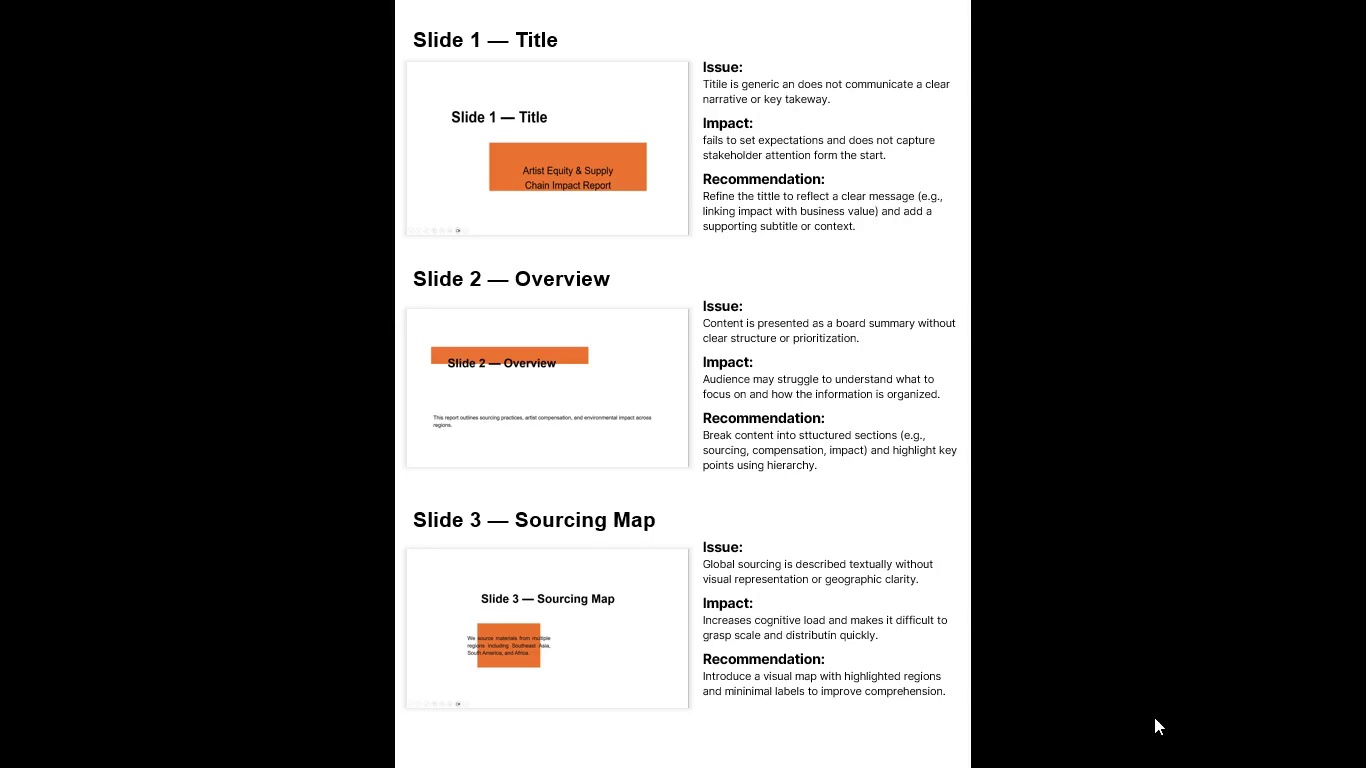 
left_click([1306, 611])
 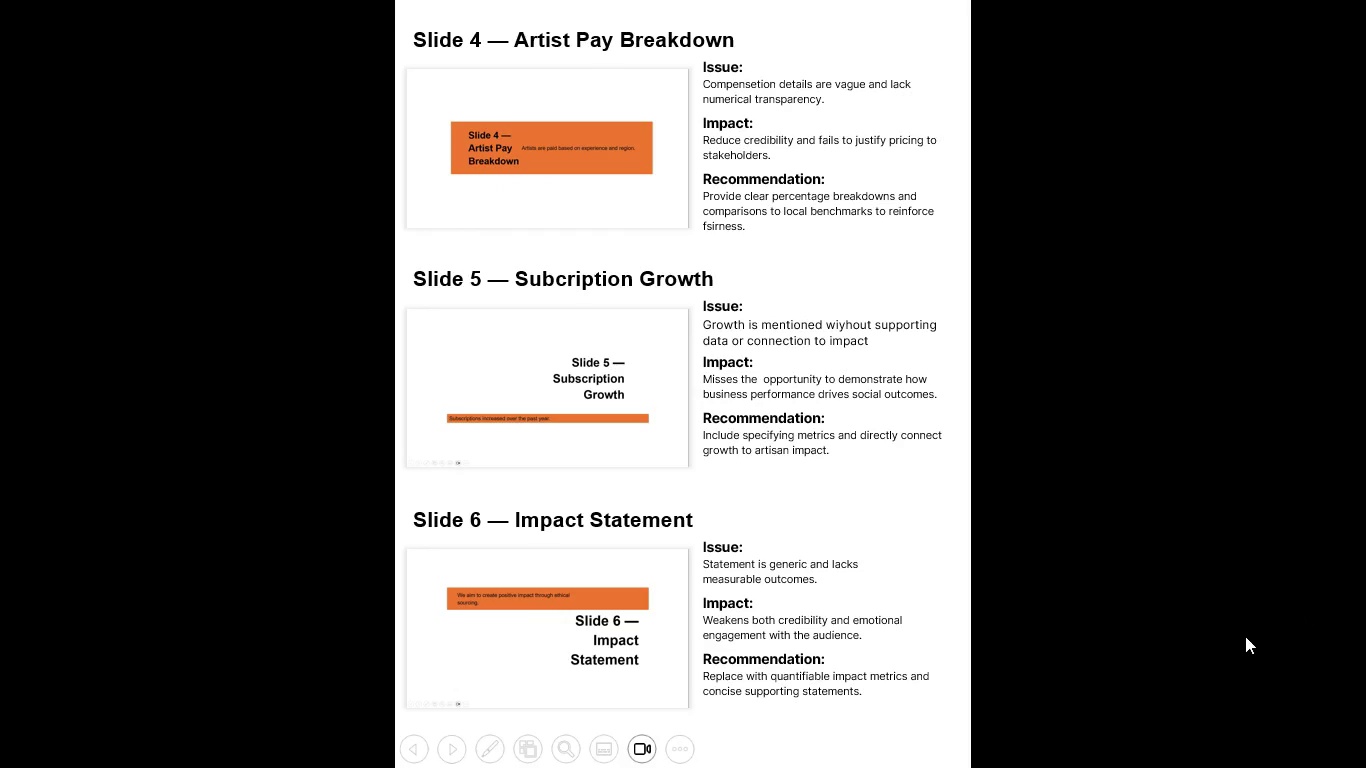 
scroll: coordinate [1241, 637], scroll_direction: up, amount: 1.0
 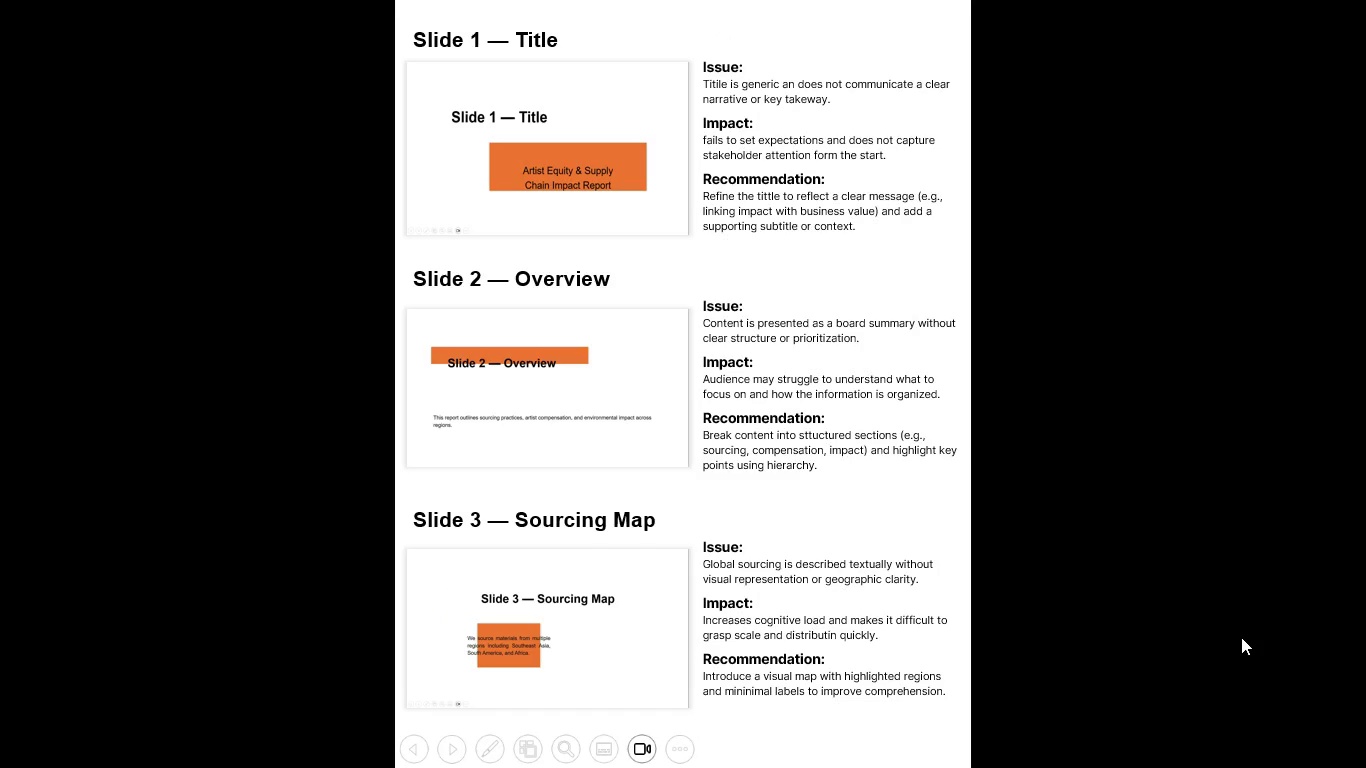 
scroll: coordinate [1241, 637], scroll_direction: down, amount: 1.0
 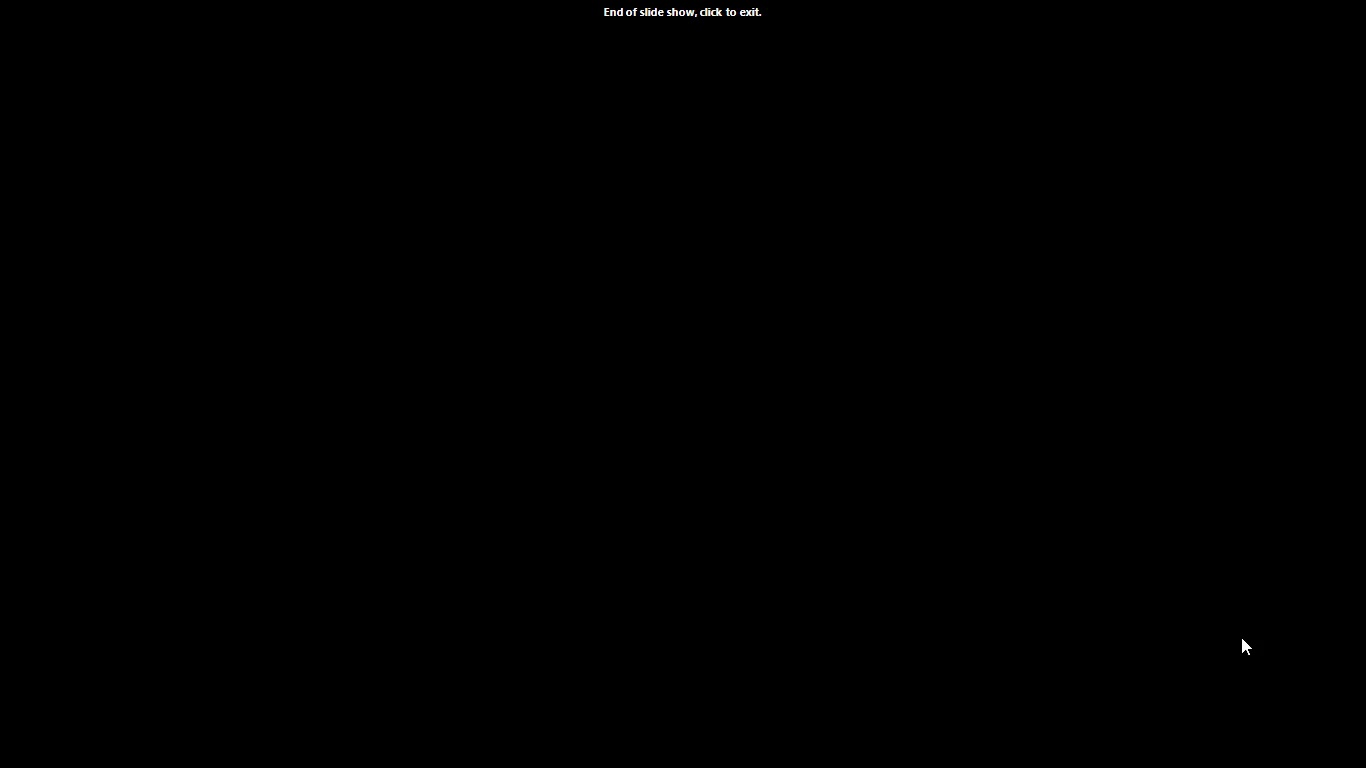 
scroll: coordinate [1241, 637], scroll_direction: up, amount: 1.0
 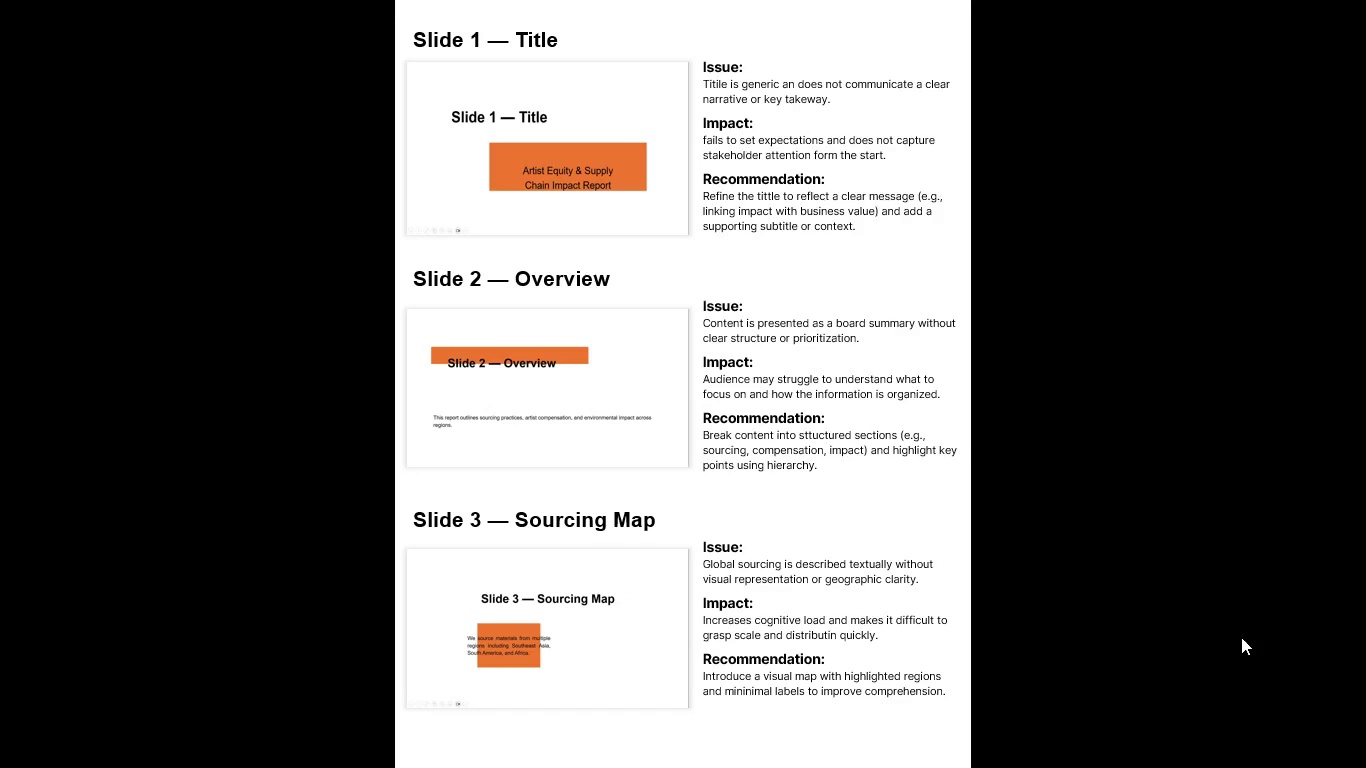 
wait(89.14)
 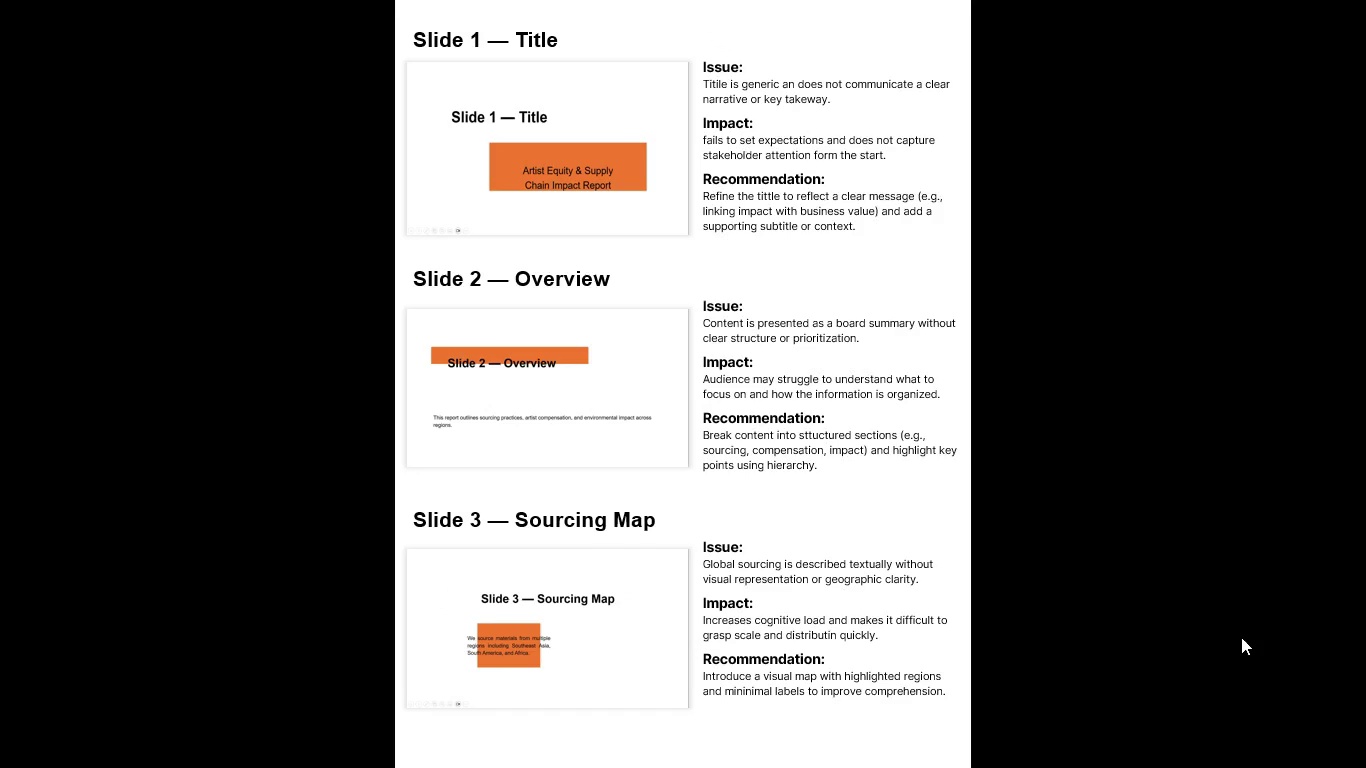 
left_click([791, 321])
 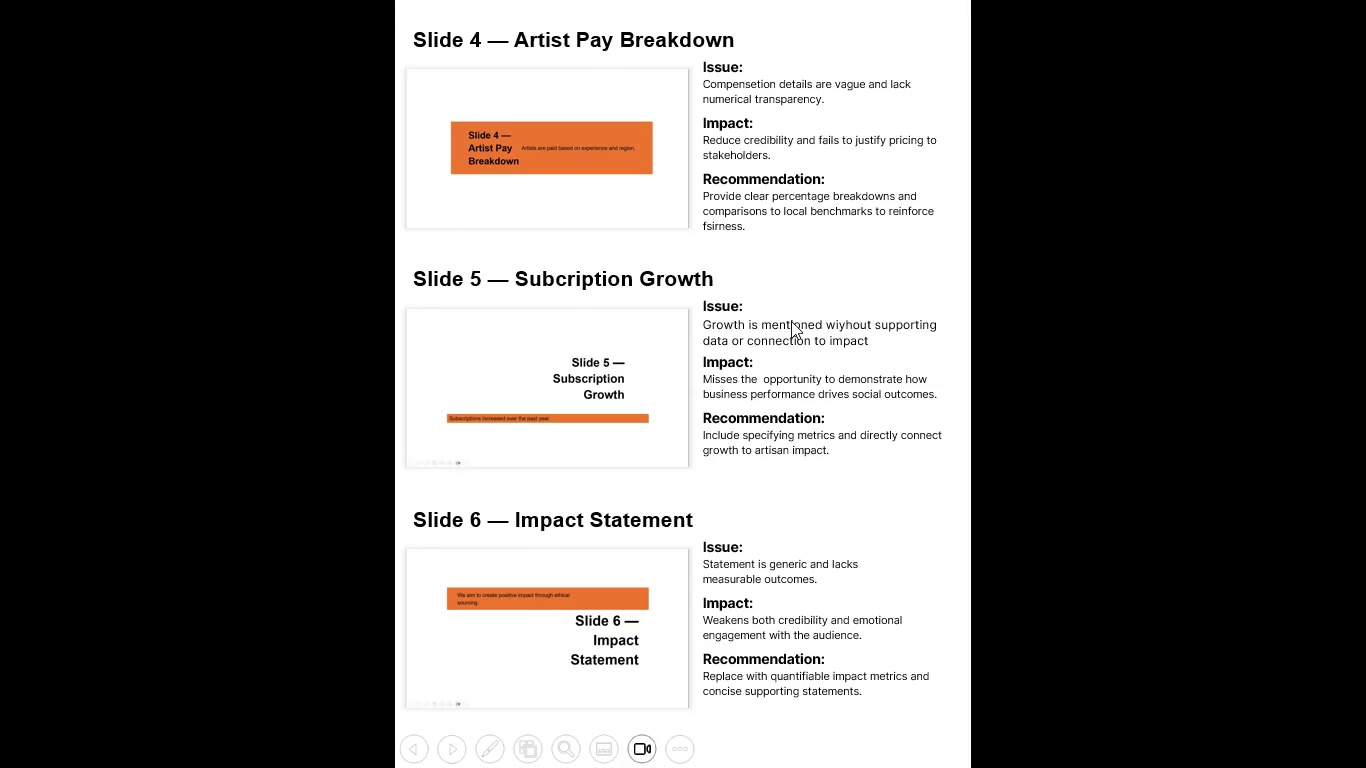 
key(Escape)
 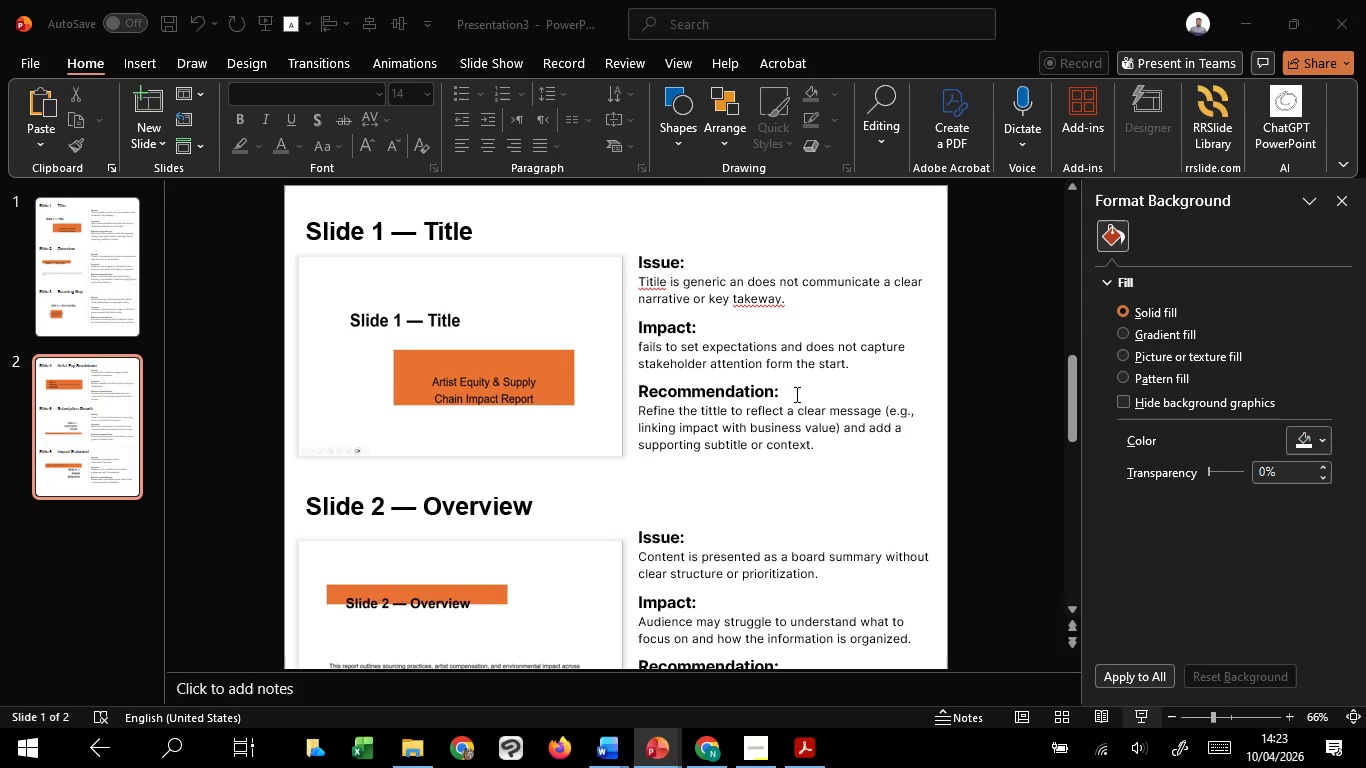 
left_click([796, 398])
 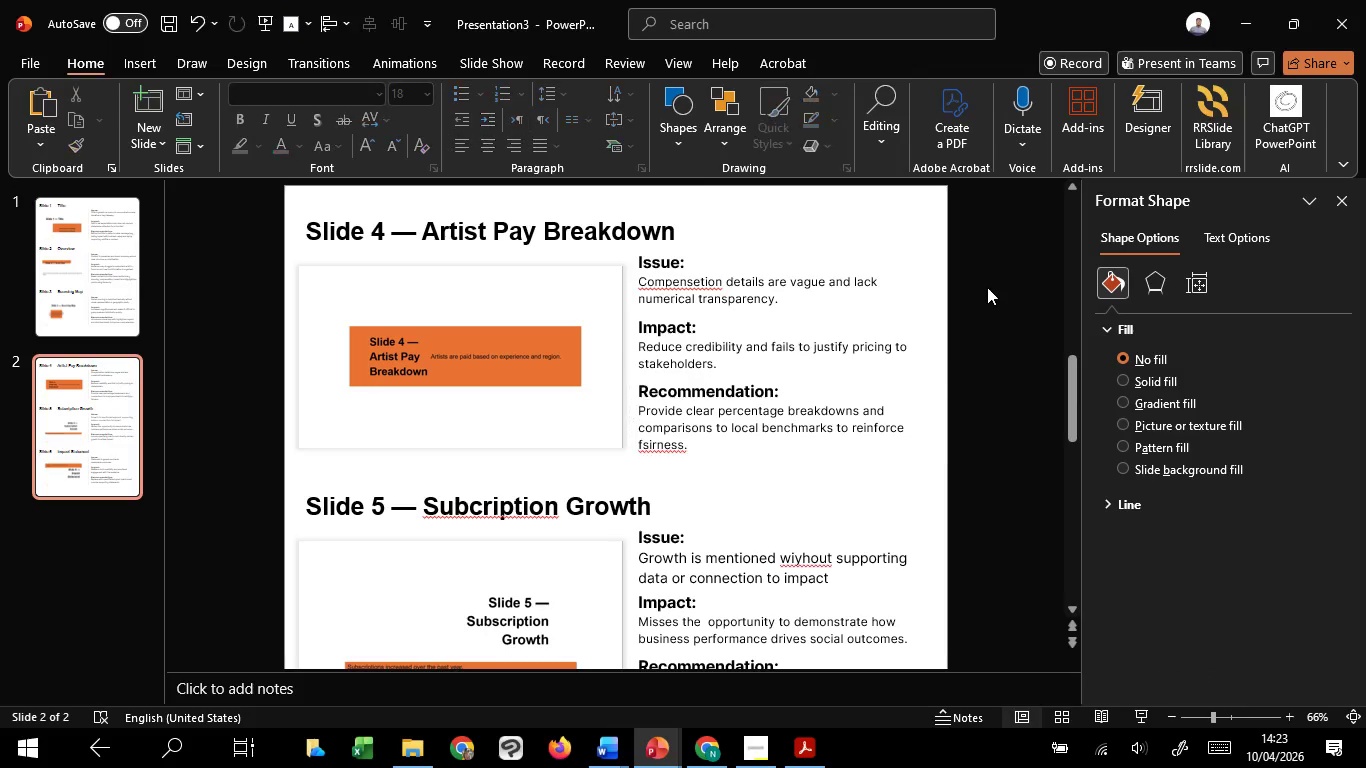 
scroll: coordinate [980, 293], scroll_direction: up, amount: 1.0
 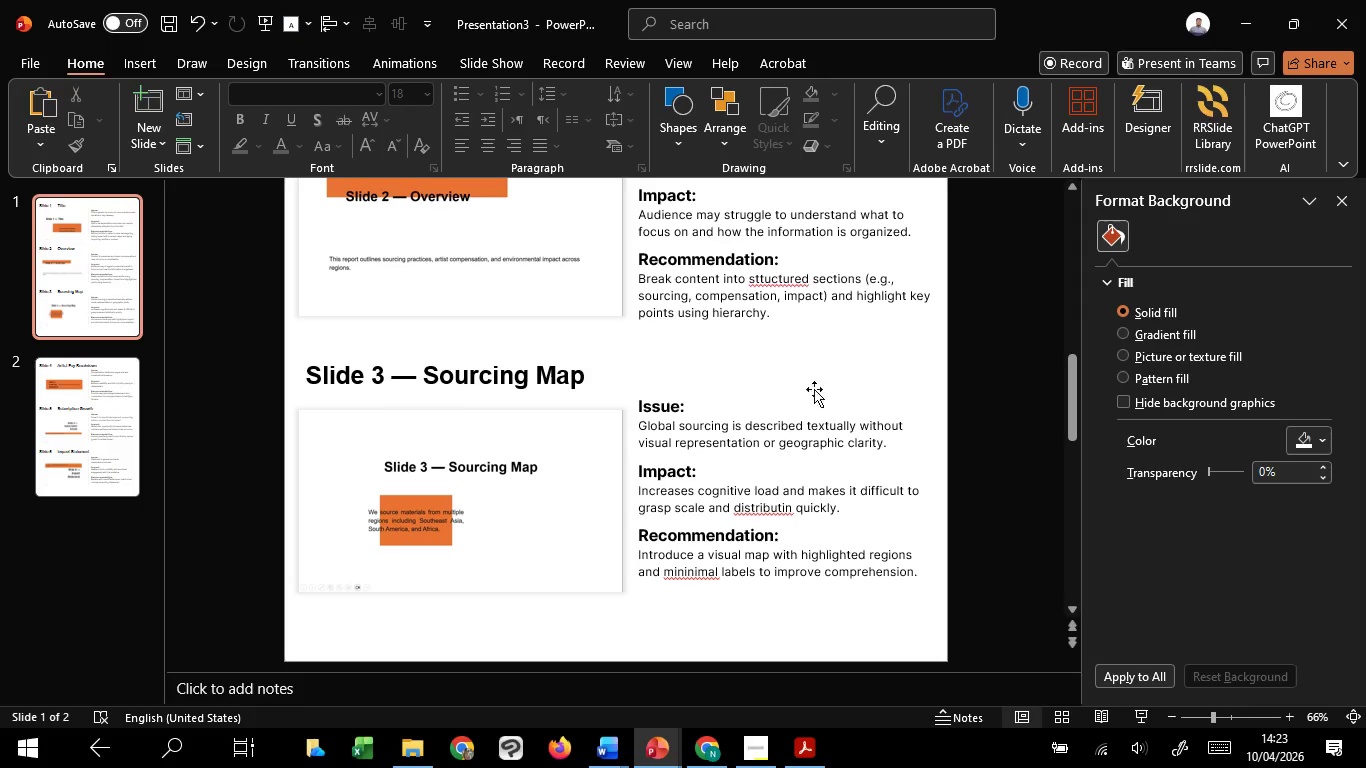 
left_click([777, 418])
 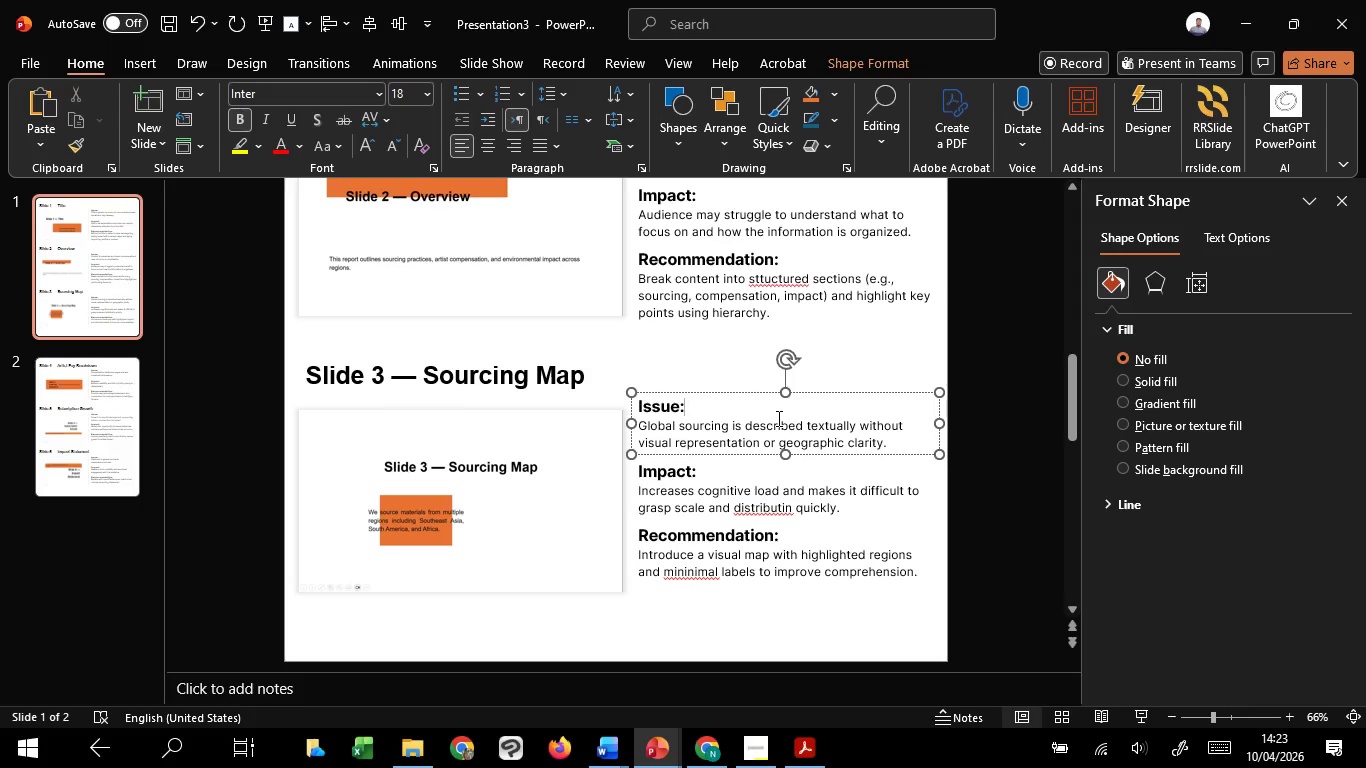 
wait(6.28)
 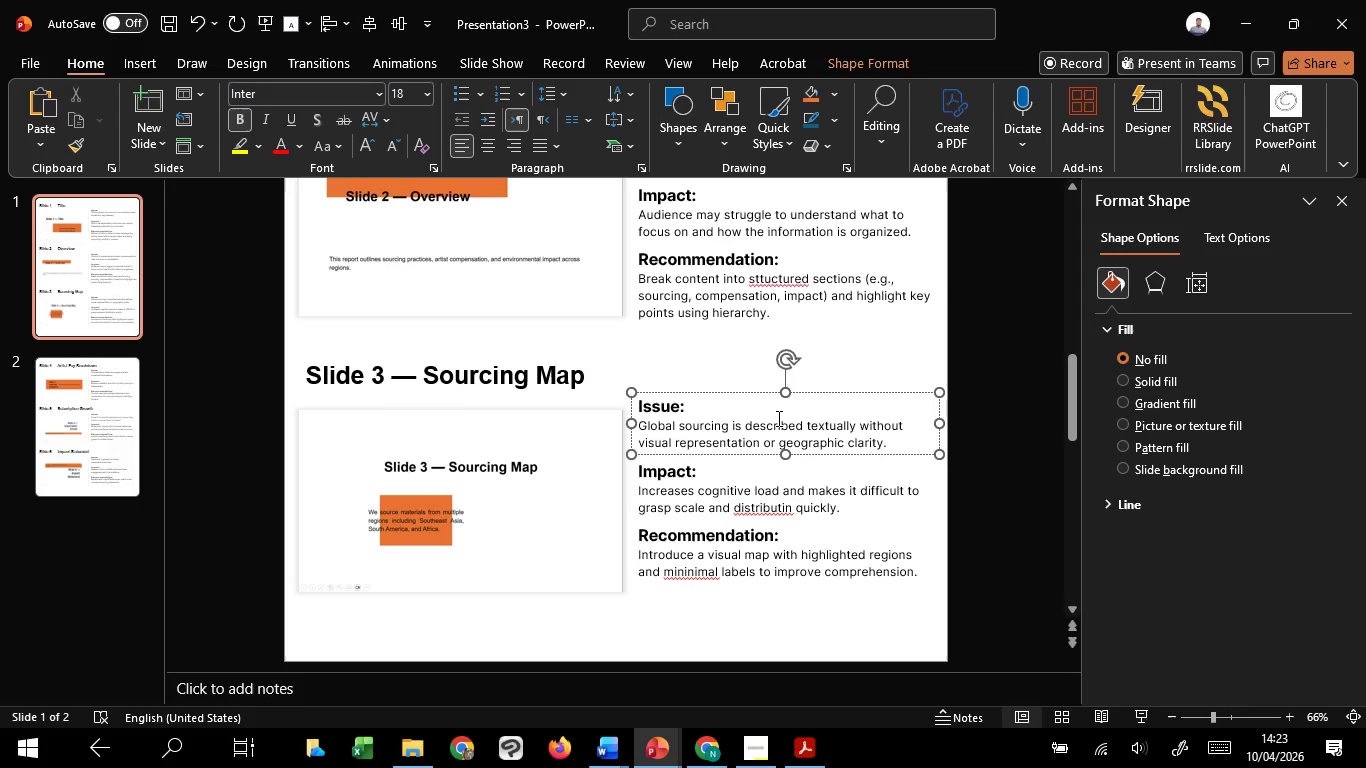 
left_click([939, 356])
 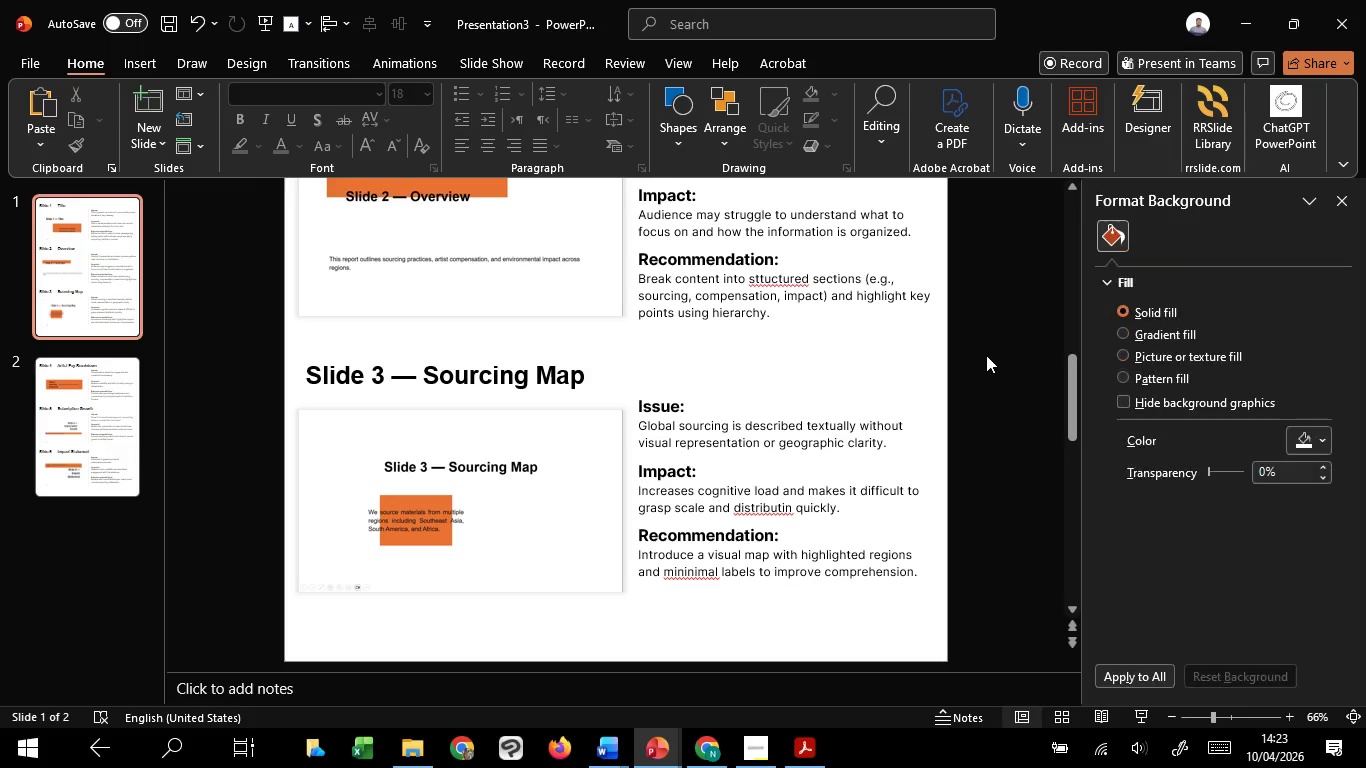 
hold_key(key=ShiftLeft, duration=1.05)
scroll: coordinate [986, 355], scroll_direction: down, amount: 1.0
 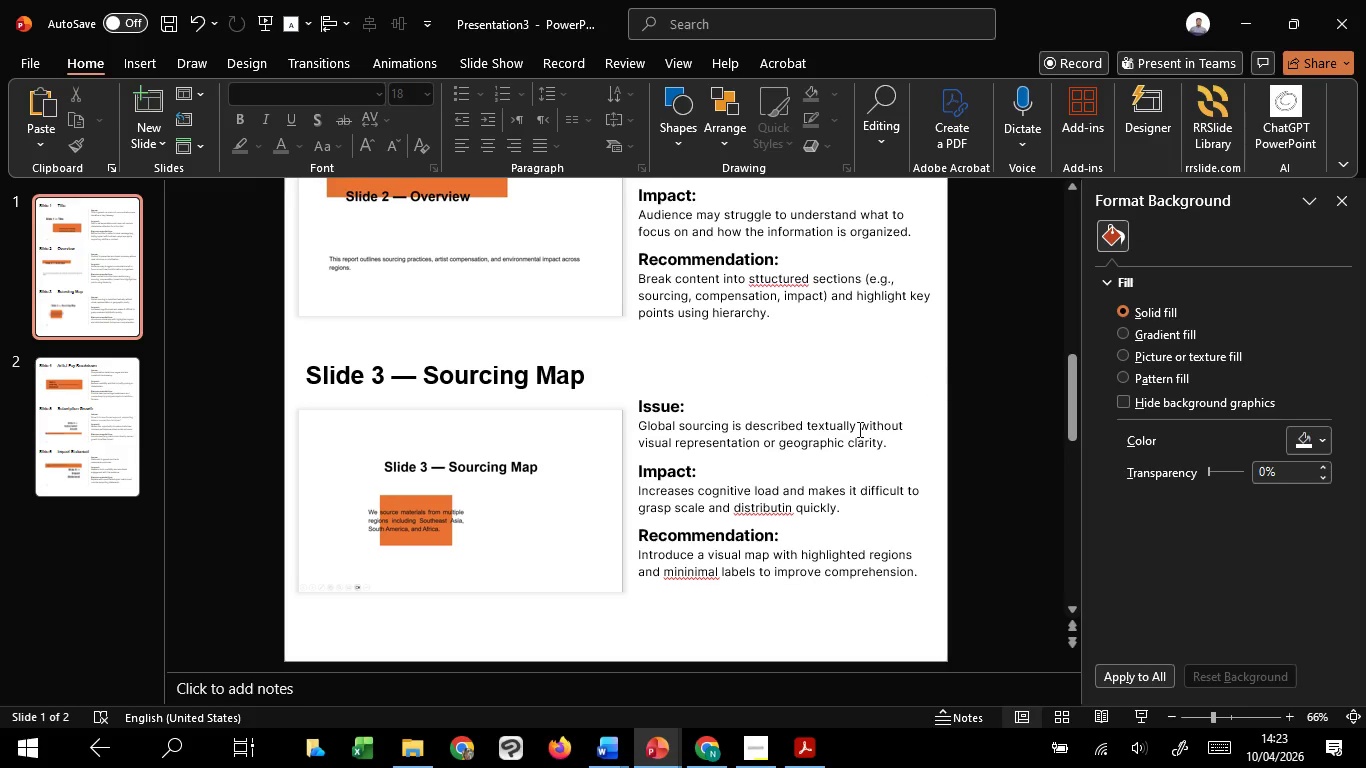 
hold_key(key=ControlLeft, duration=0.86)
 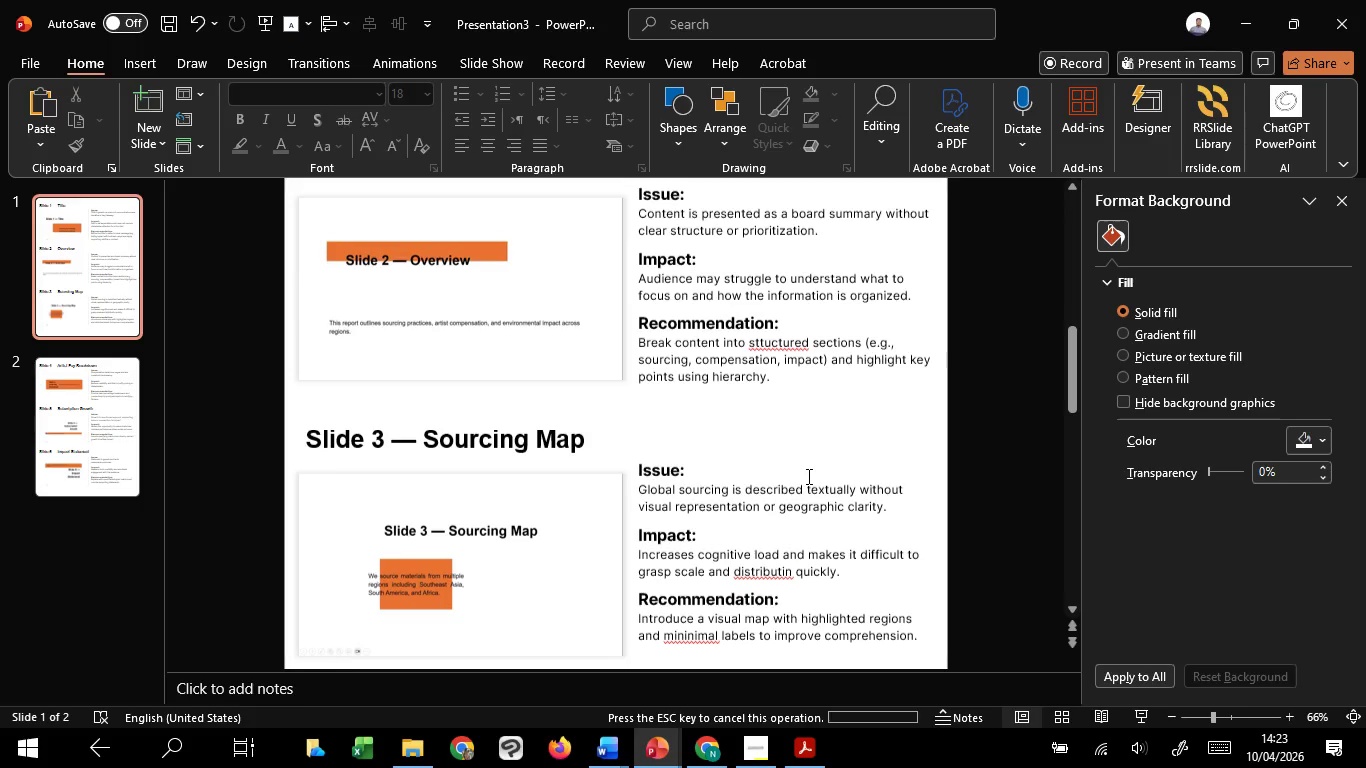 
scroll: coordinate [807, 476], scroll_direction: up, amount: 3.0
 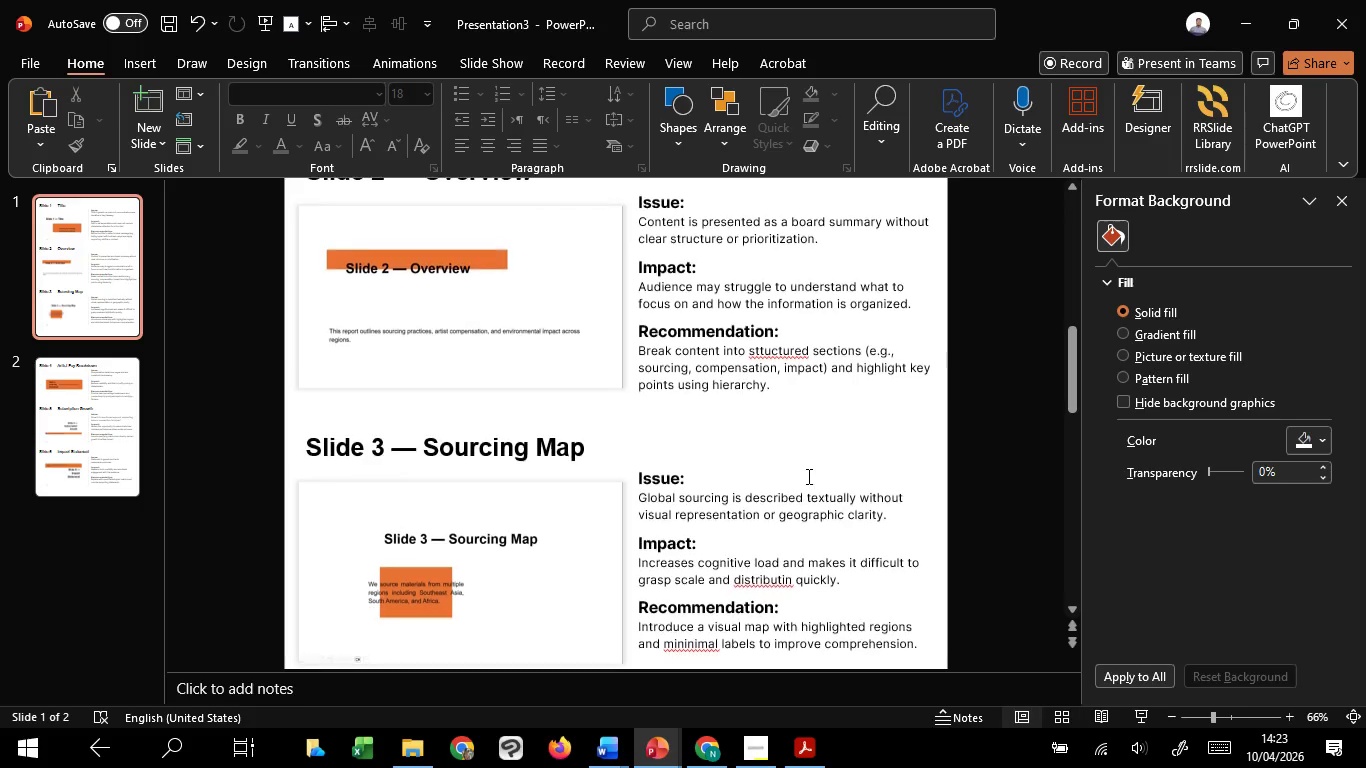 
scroll: coordinate [807, 476], scroll_direction: down, amount: 5.0
 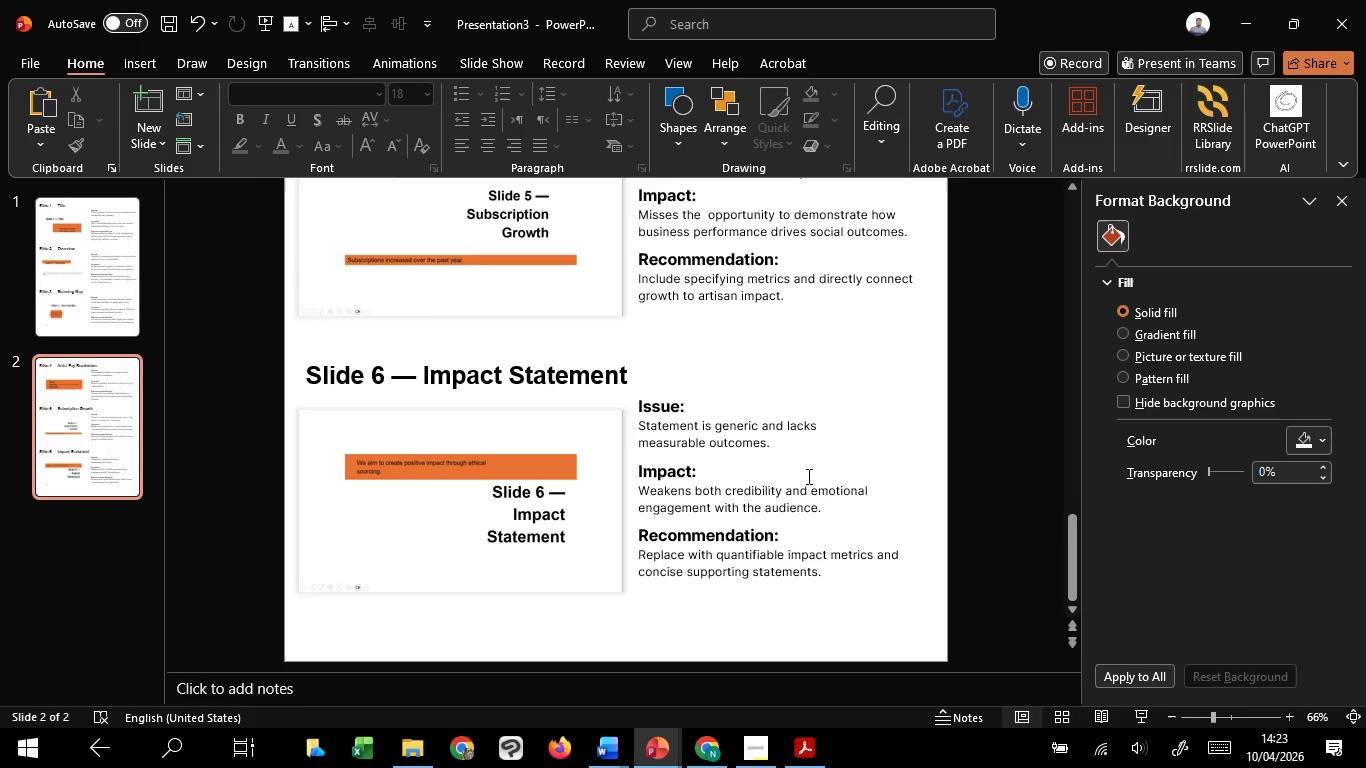 
scroll: coordinate [807, 476], scroll_direction: up, amount: 6.0
 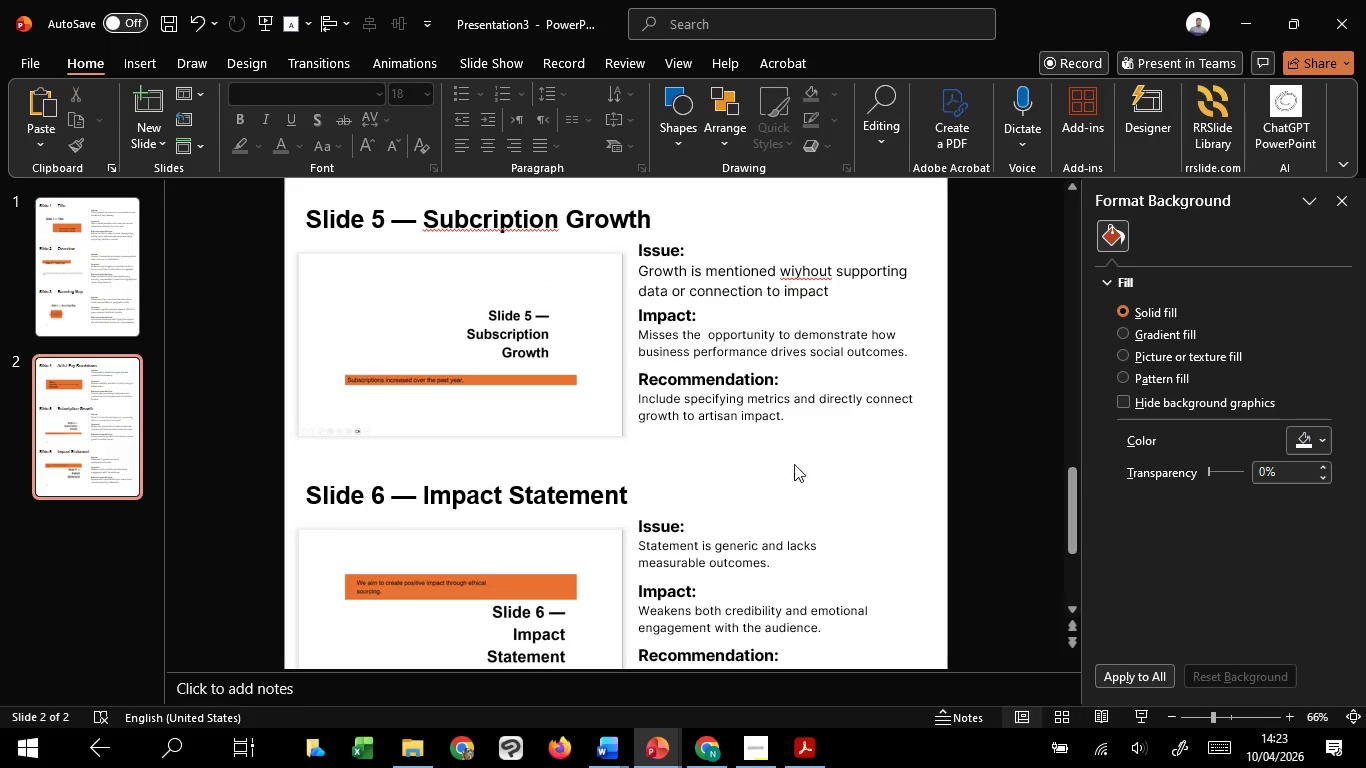 
left_click([786, 409])
 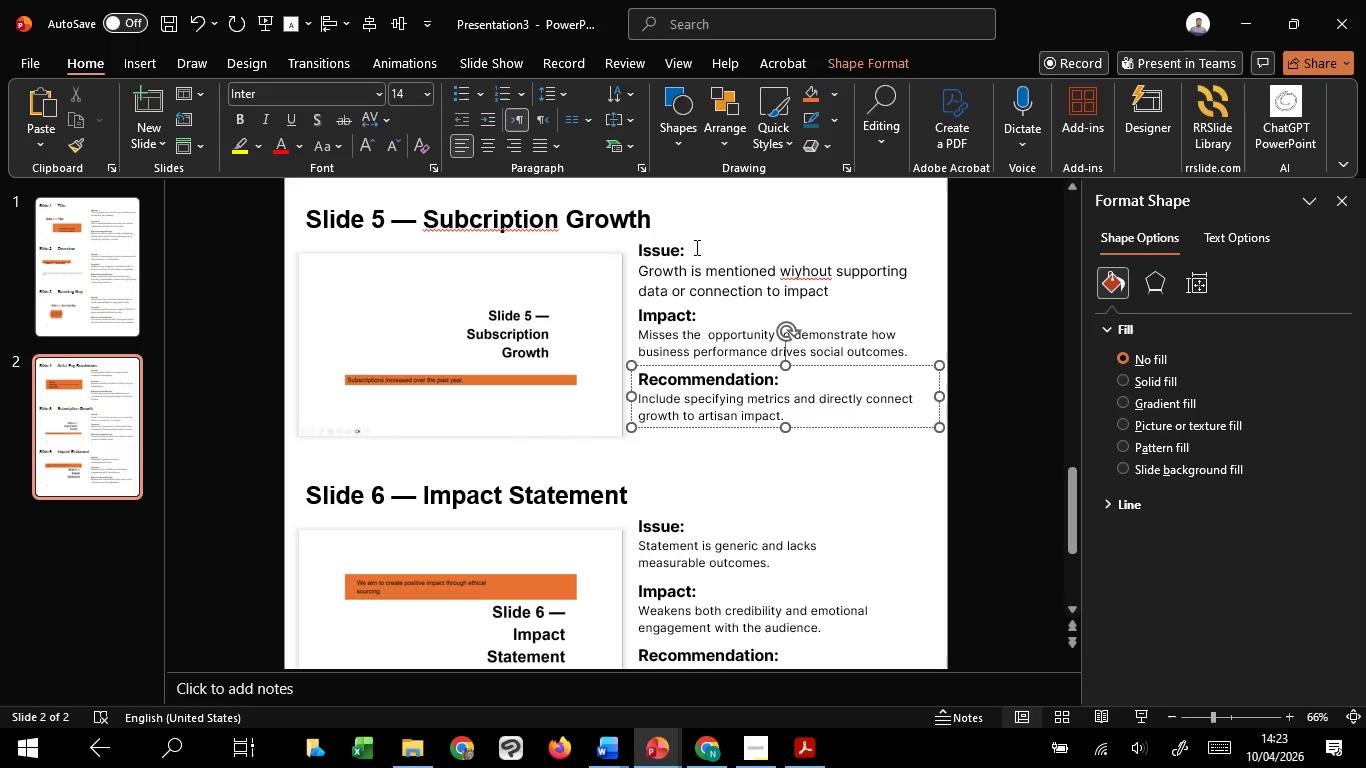 
left_click([695, 247])
 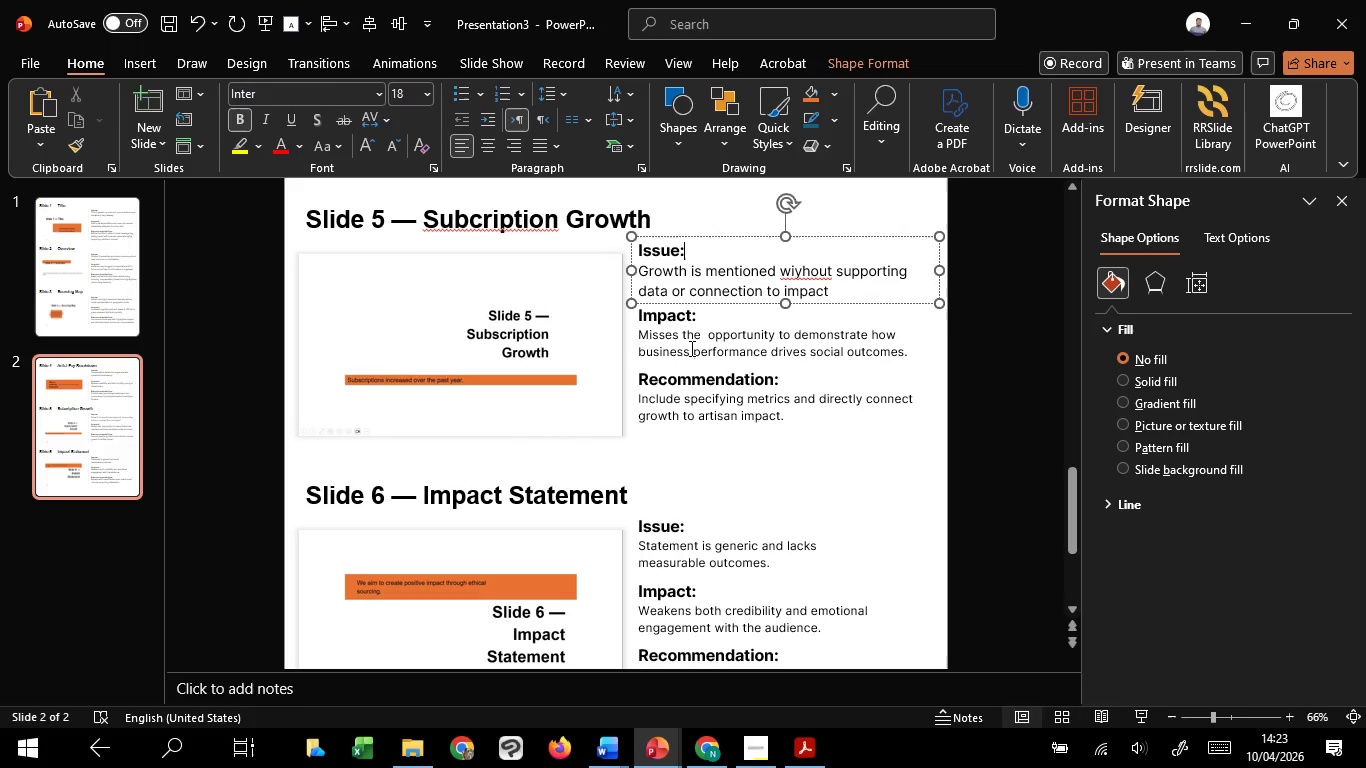 
left_click([690, 348])
 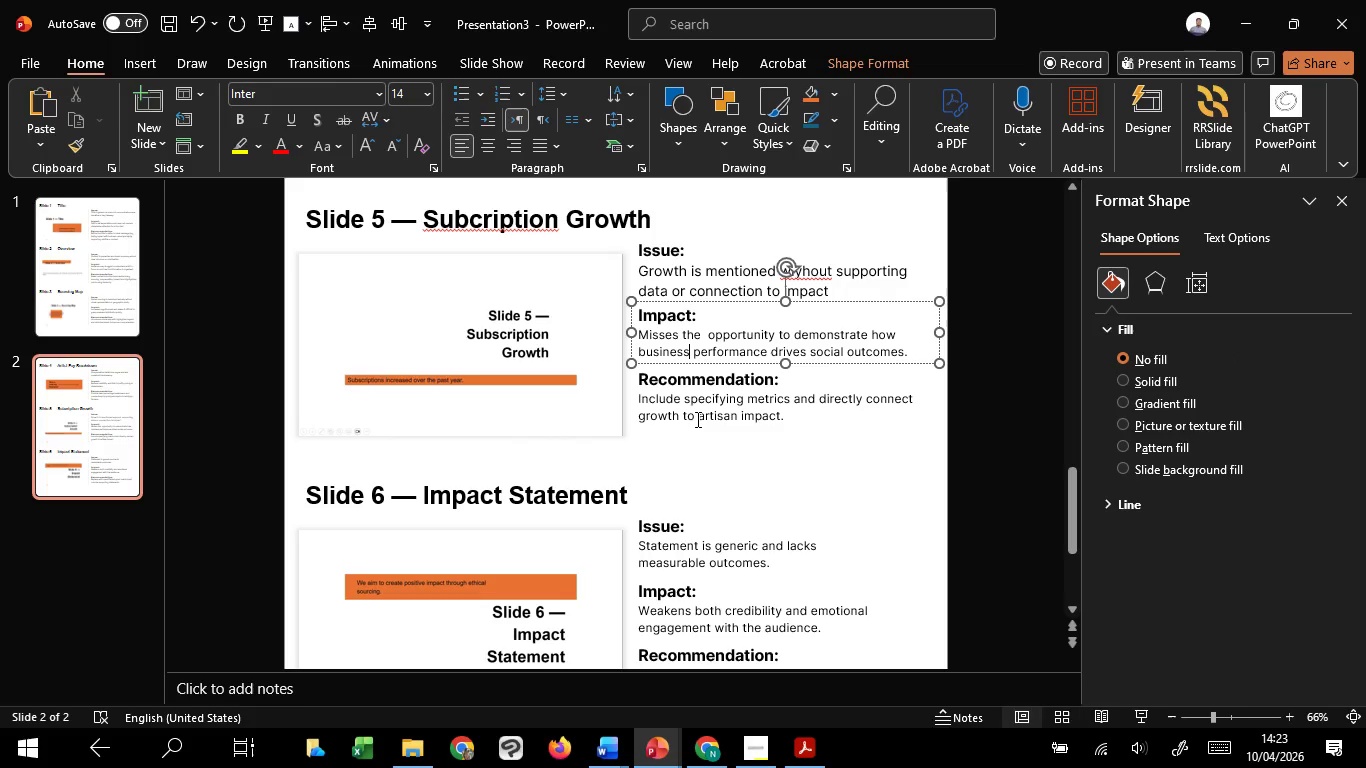 
left_click([697, 421])
 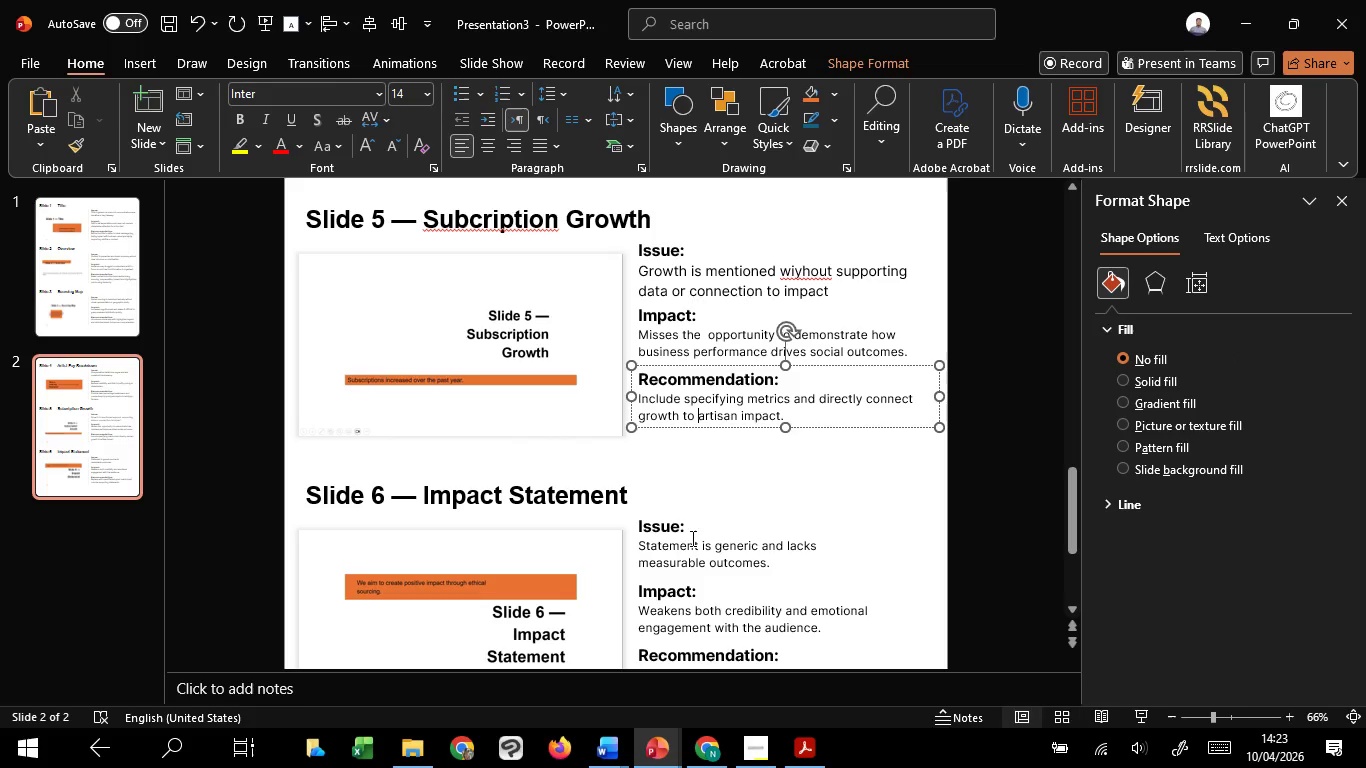 
left_click([691, 561])
 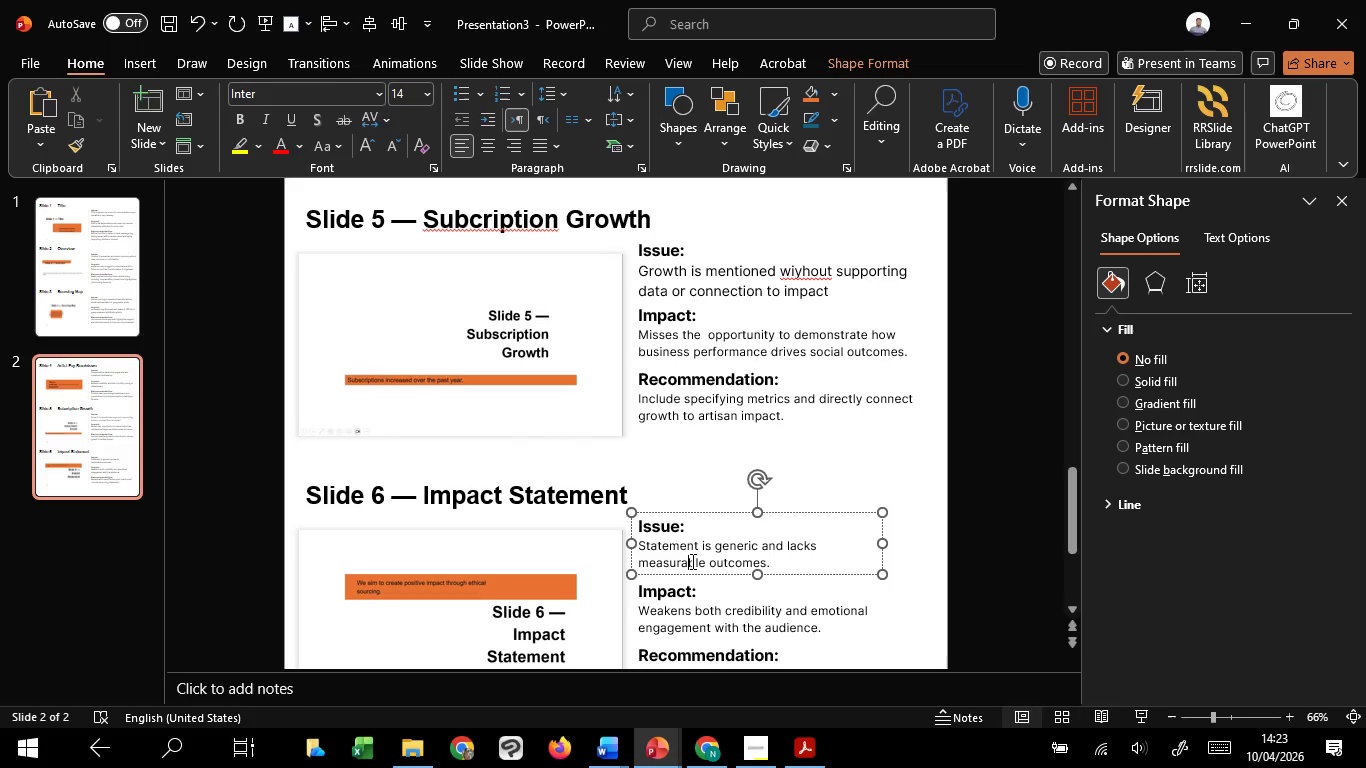 
hold_key(key=ControlLeft, duration=0.94)
scroll: coordinate [702, 464], scroll_direction: down, amount: 1.0
 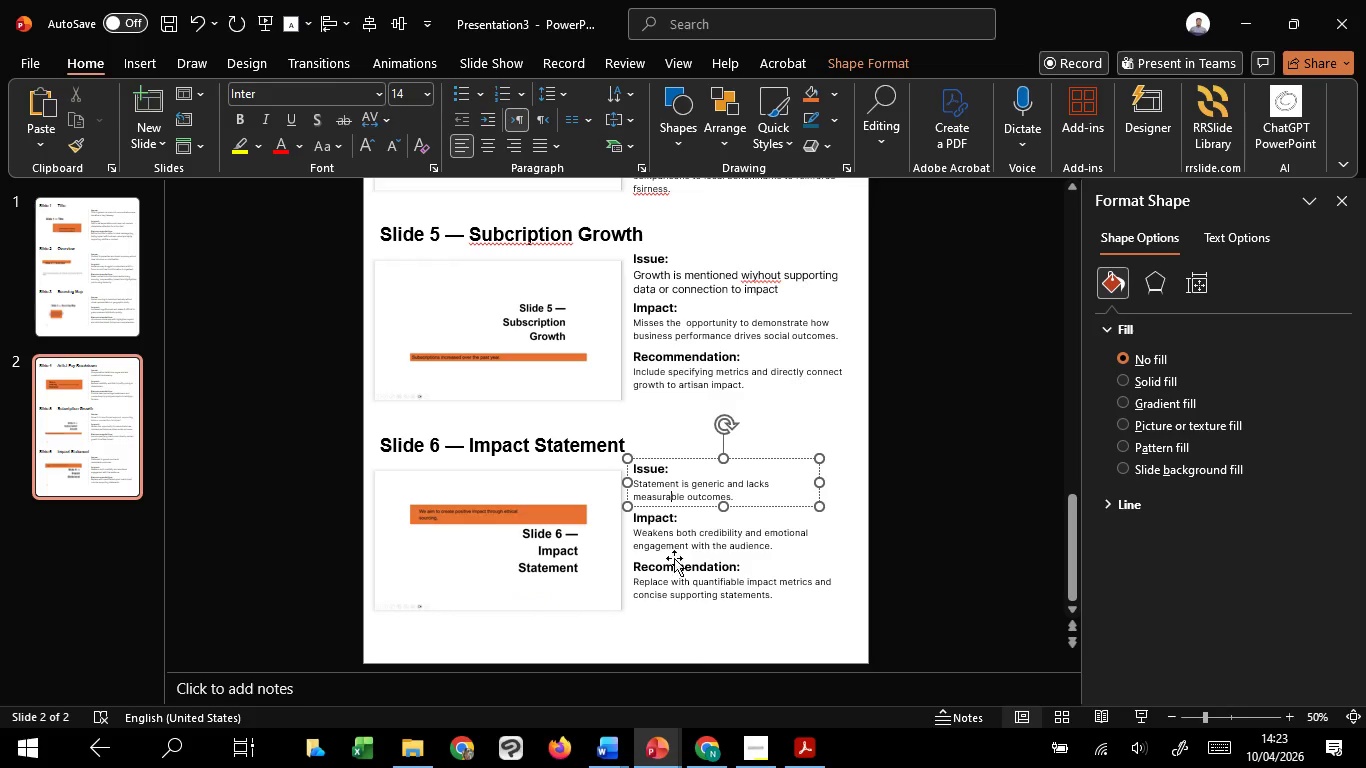 
left_click([674, 541])
 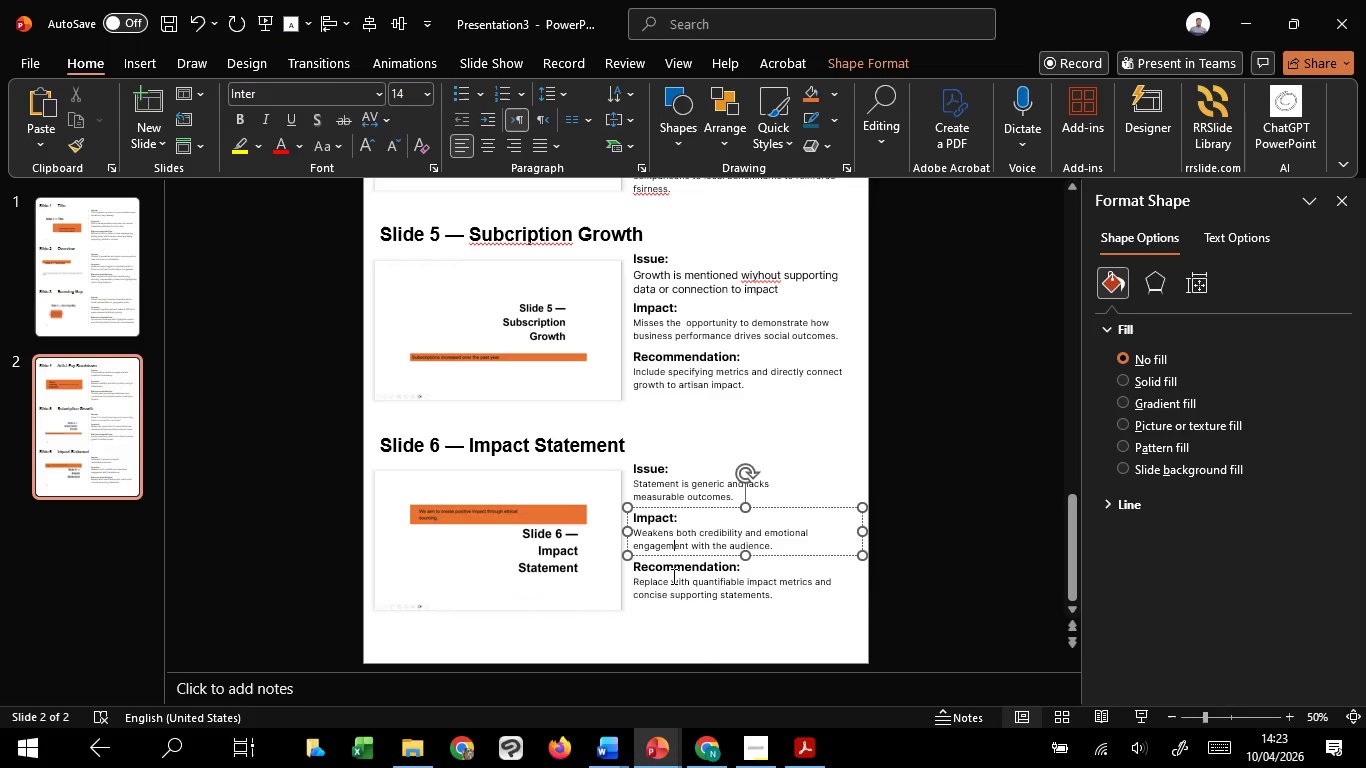 
left_click([672, 576])
 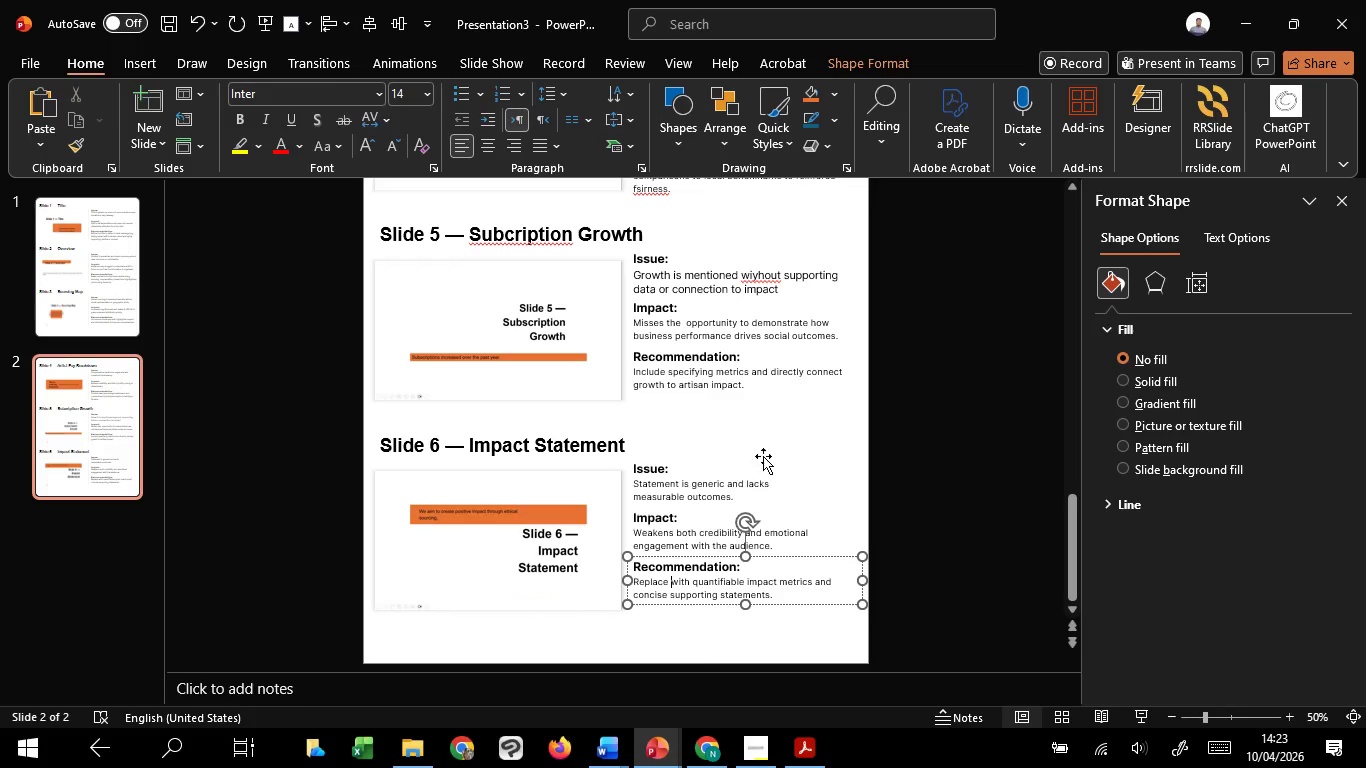 
left_click([768, 443])
 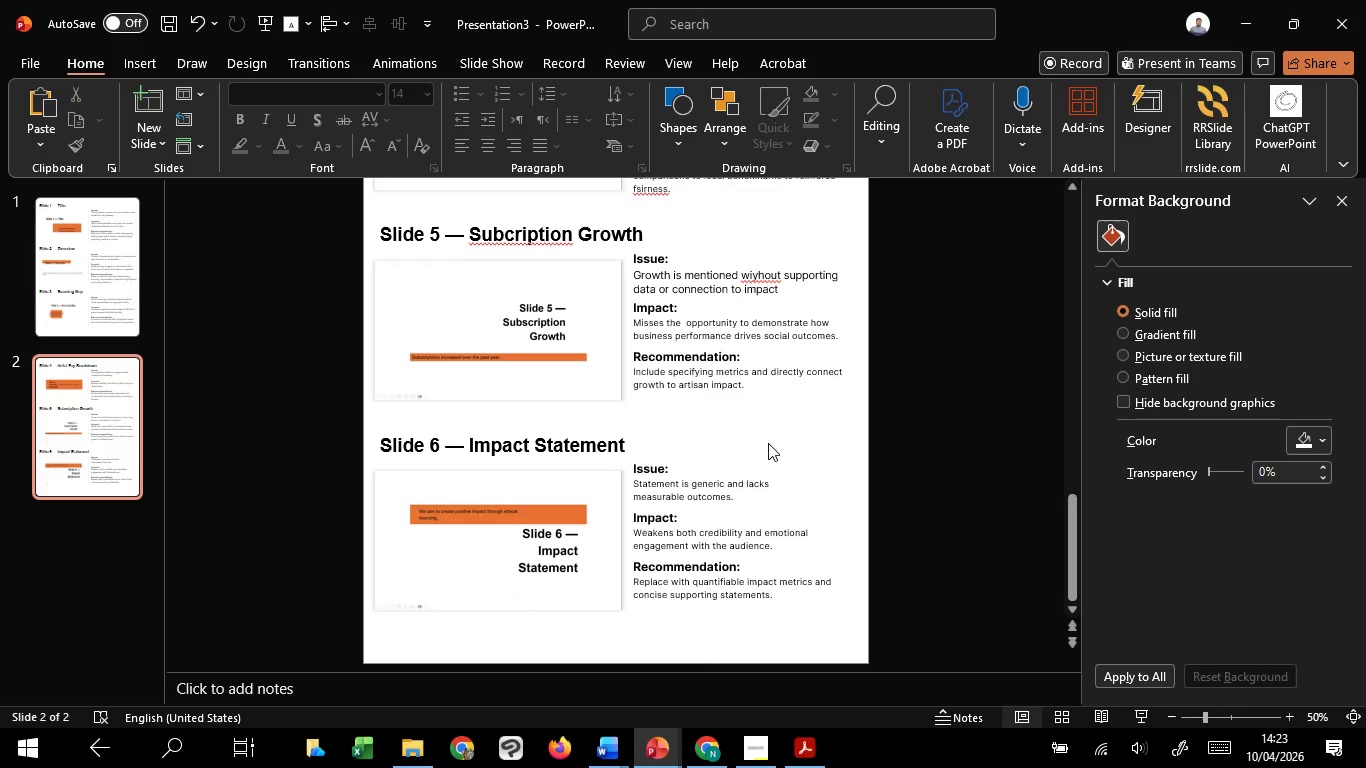 
scroll: coordinate [768, 443], scroll_direction: up, amount: 13.0
 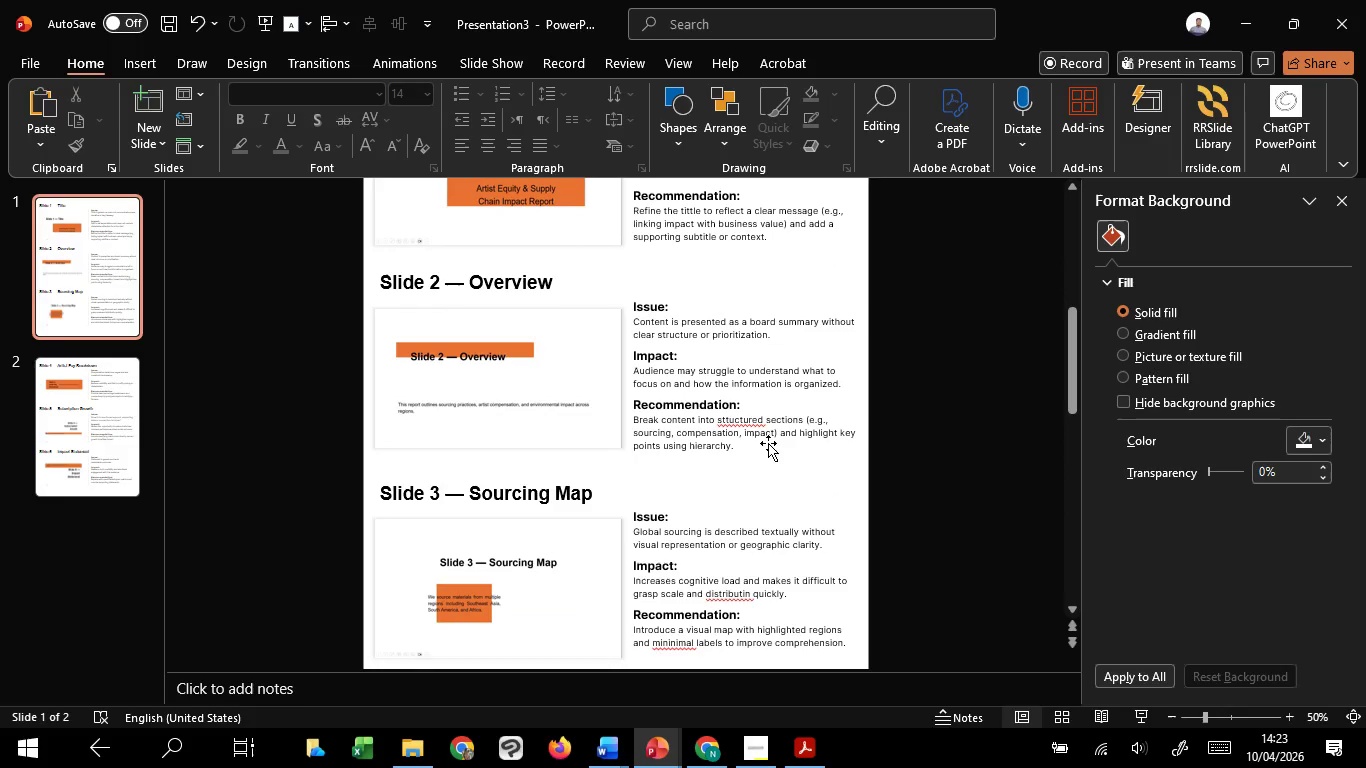 
left_click([768, 443])
 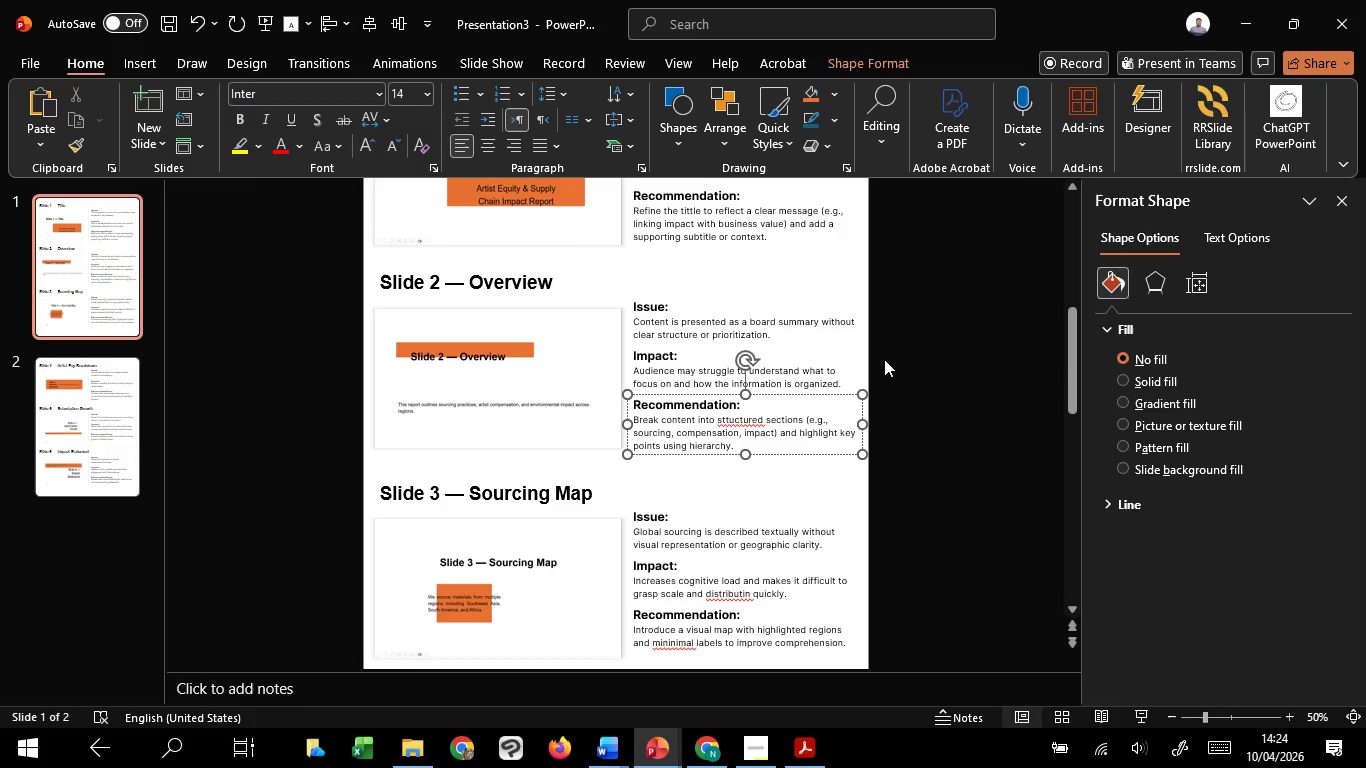 
wait(32.23)
 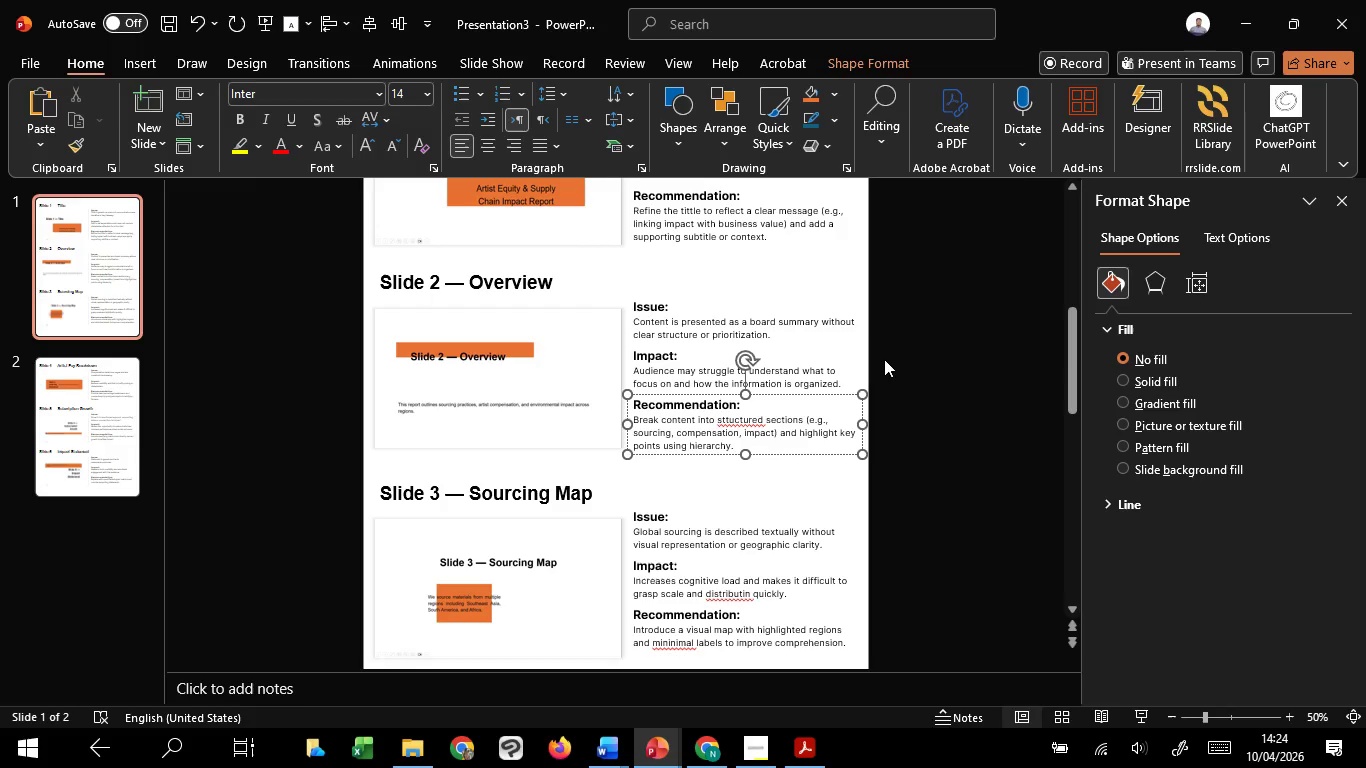 
left_click([924, 343])
 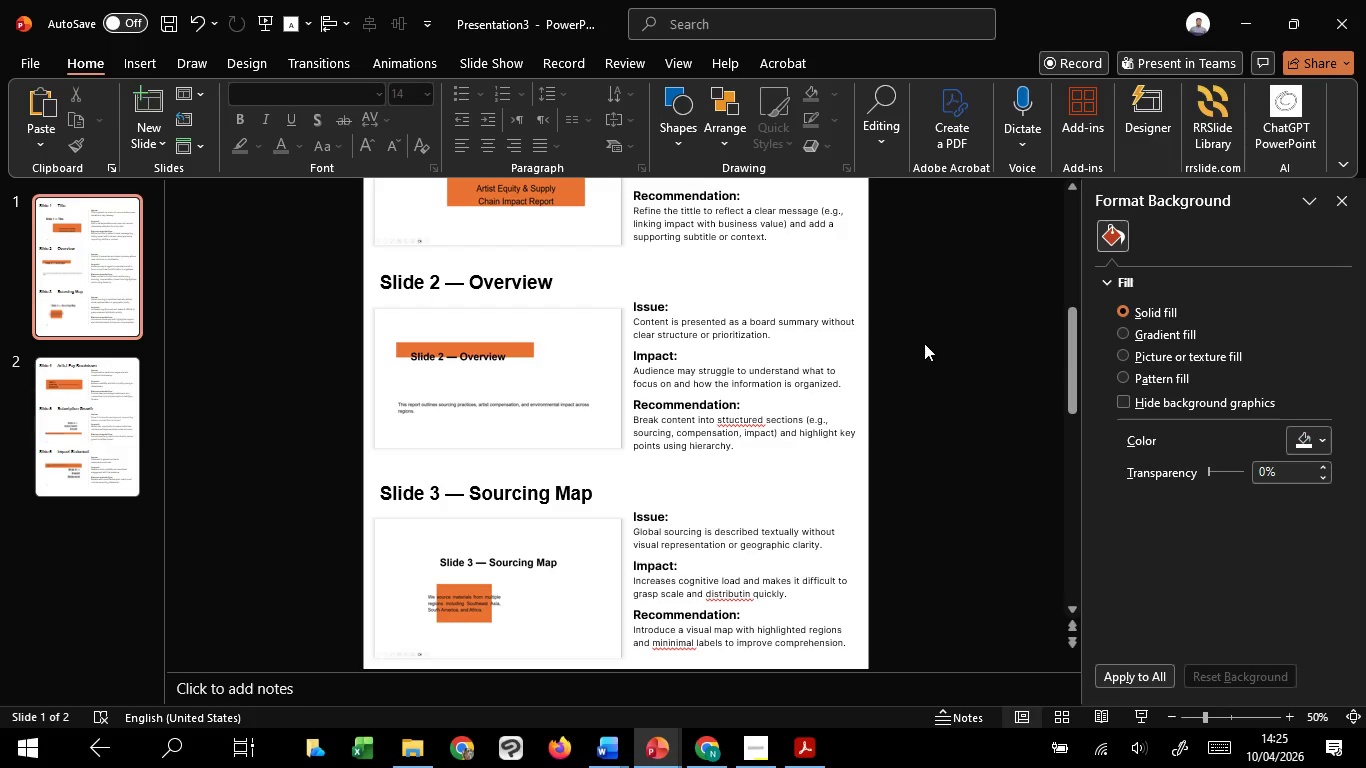 
wait(37.06)
 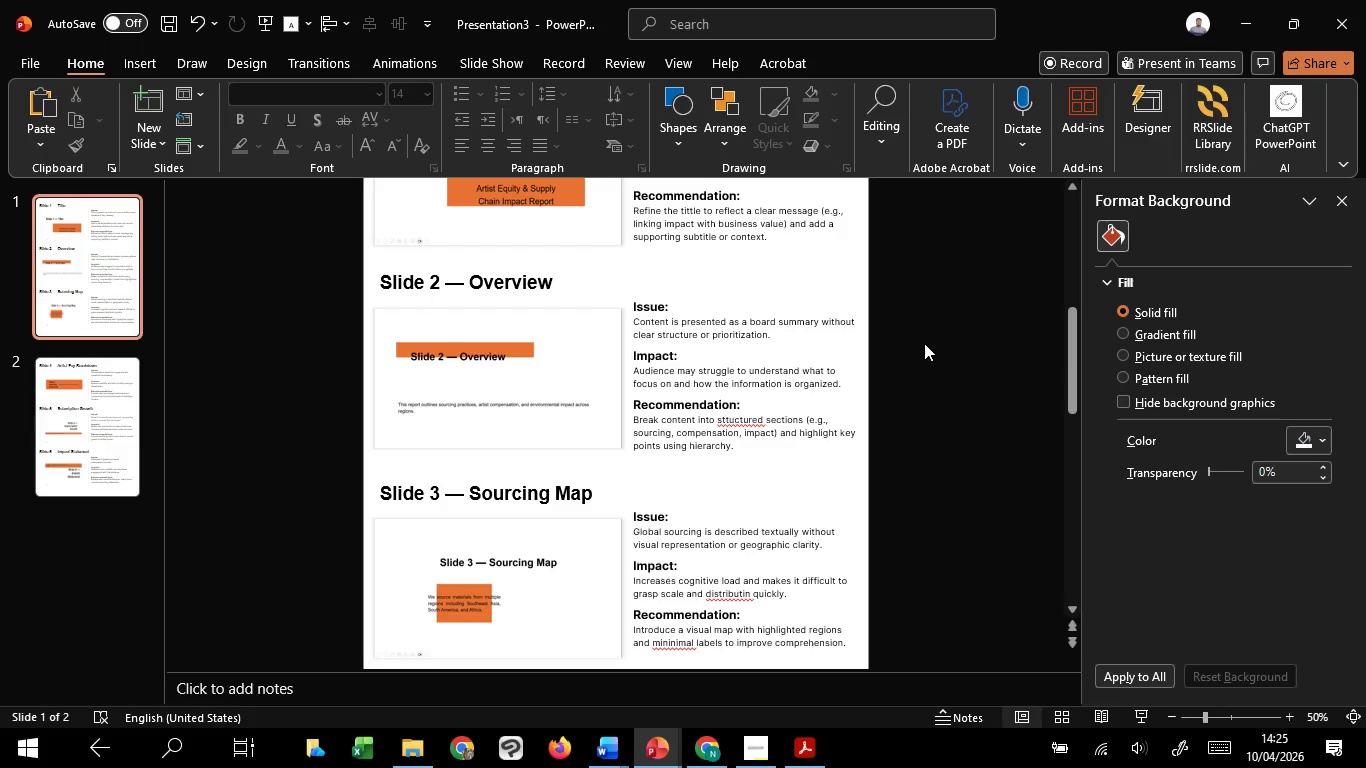 
left_click([761, 315])
 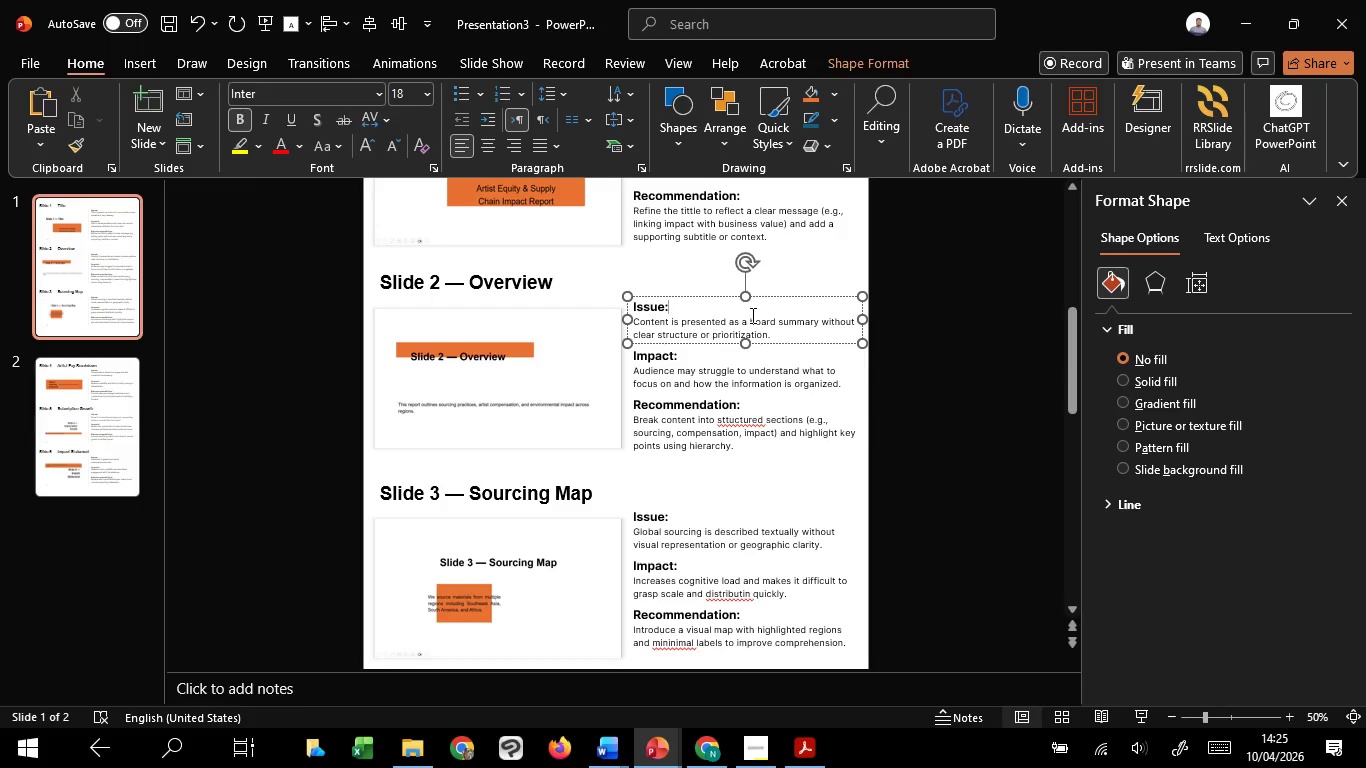 
wait(5.81)
 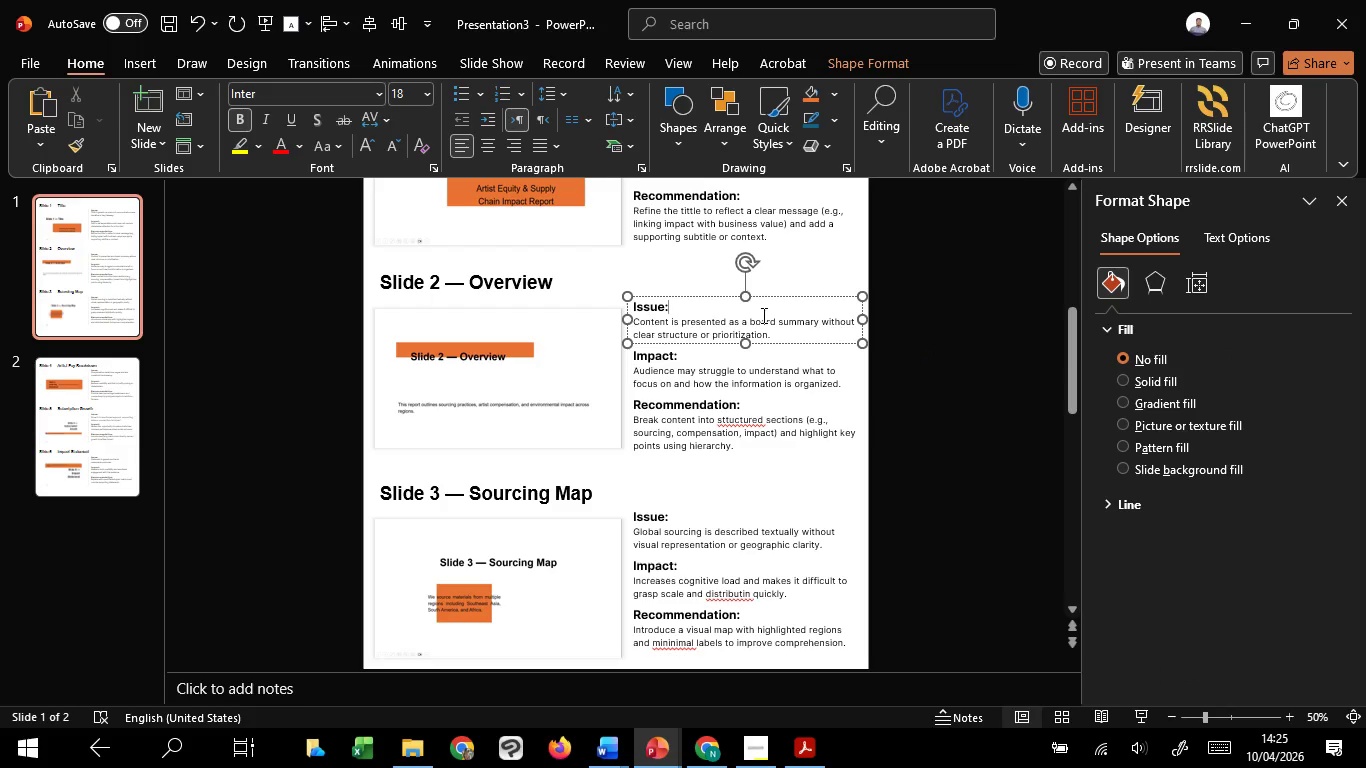 
left_click([726, 367])
 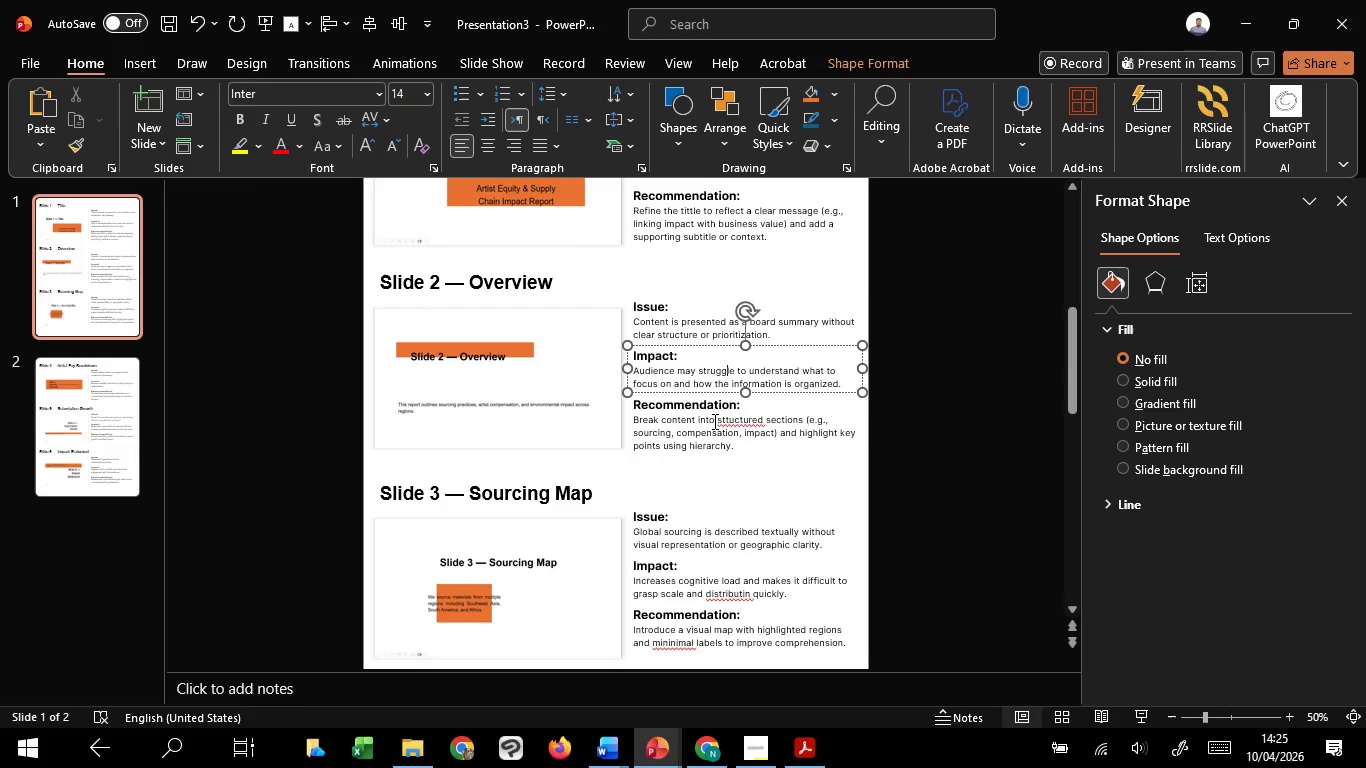 
left_click([713, 421])
 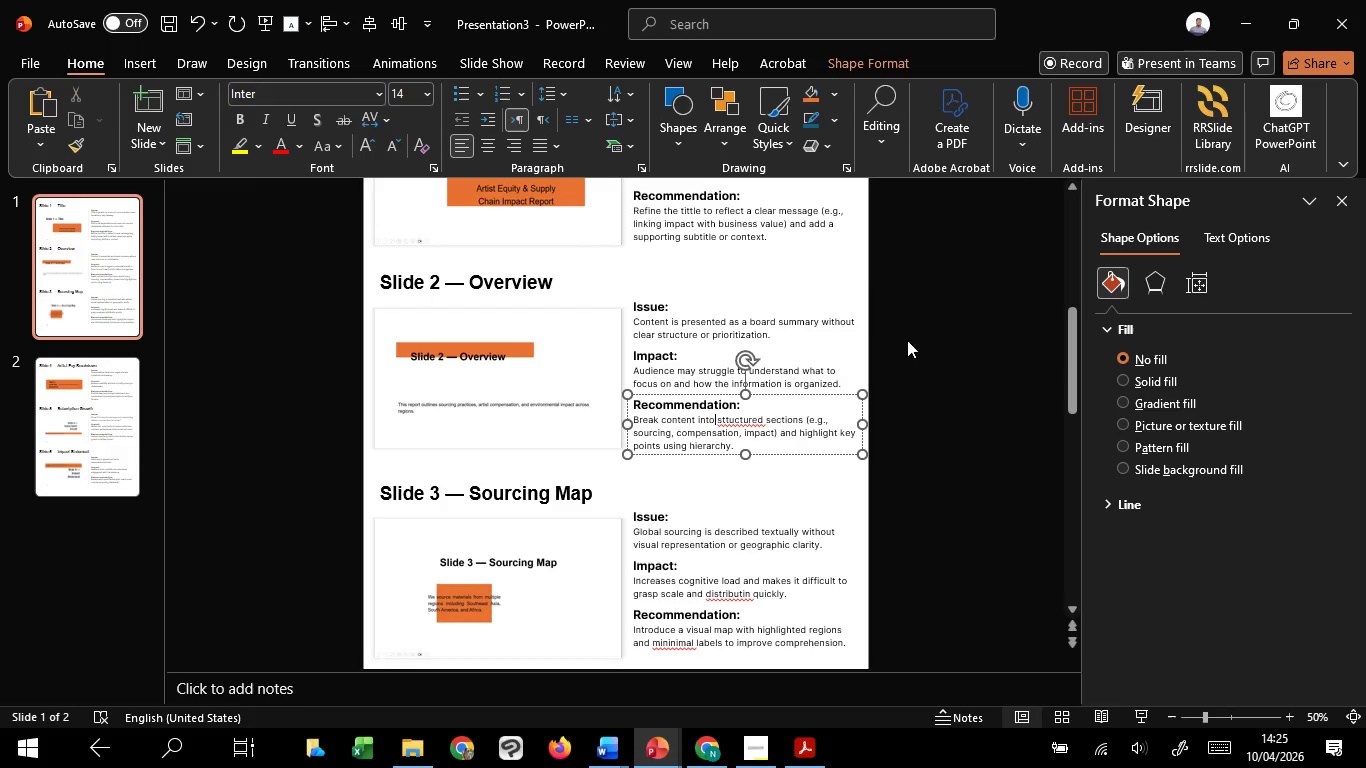 
left_click([918, 312])
 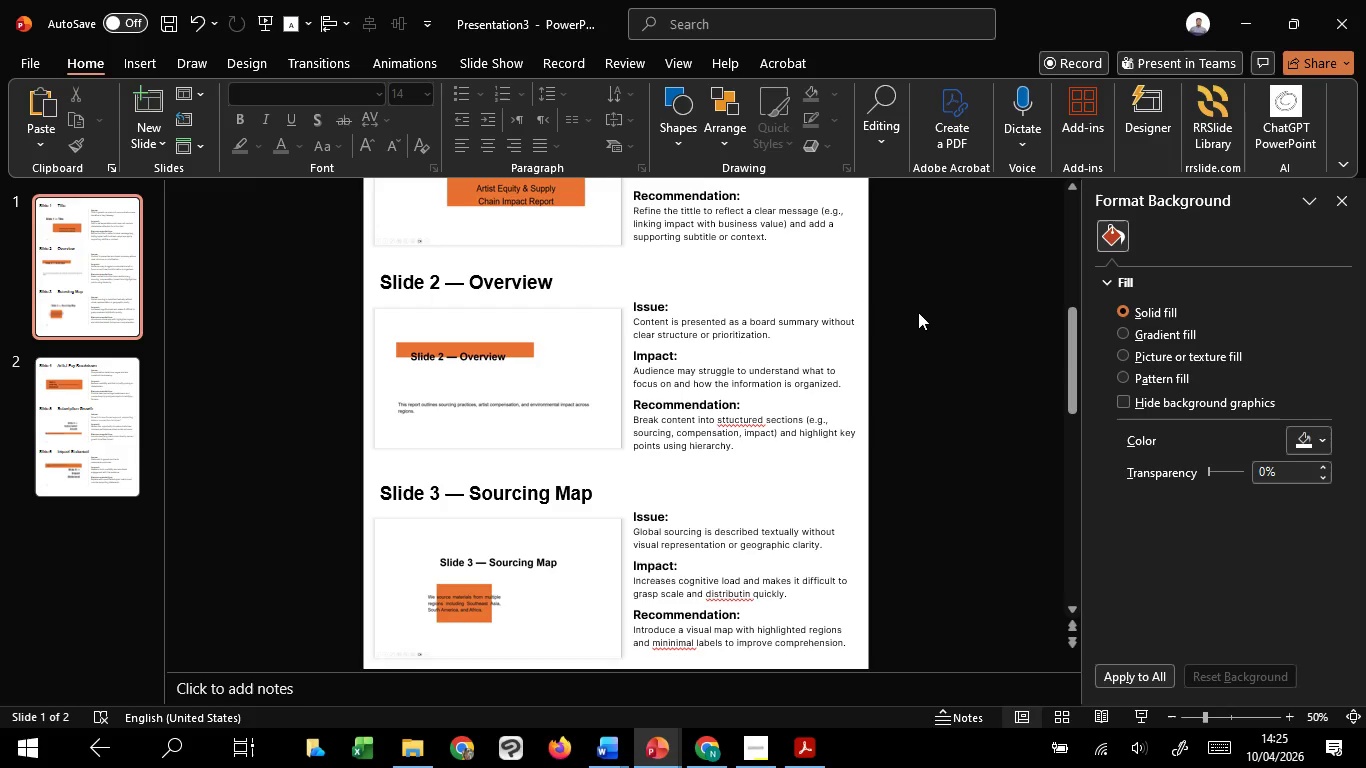 
wait(5.27)
 